 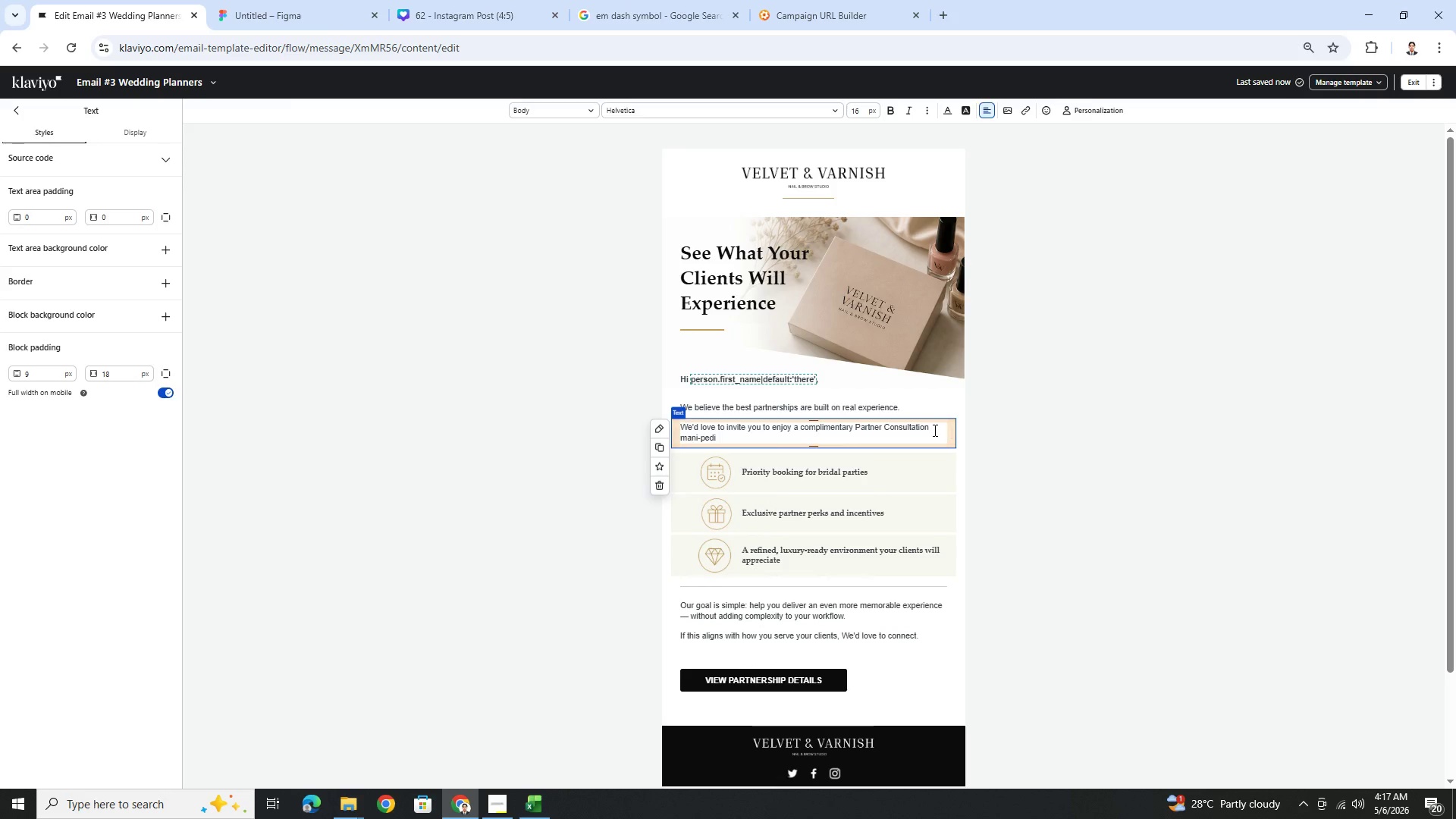 
left_click_drag(start_coordinate=[742, 440], to_coordinate=[801, 427])
 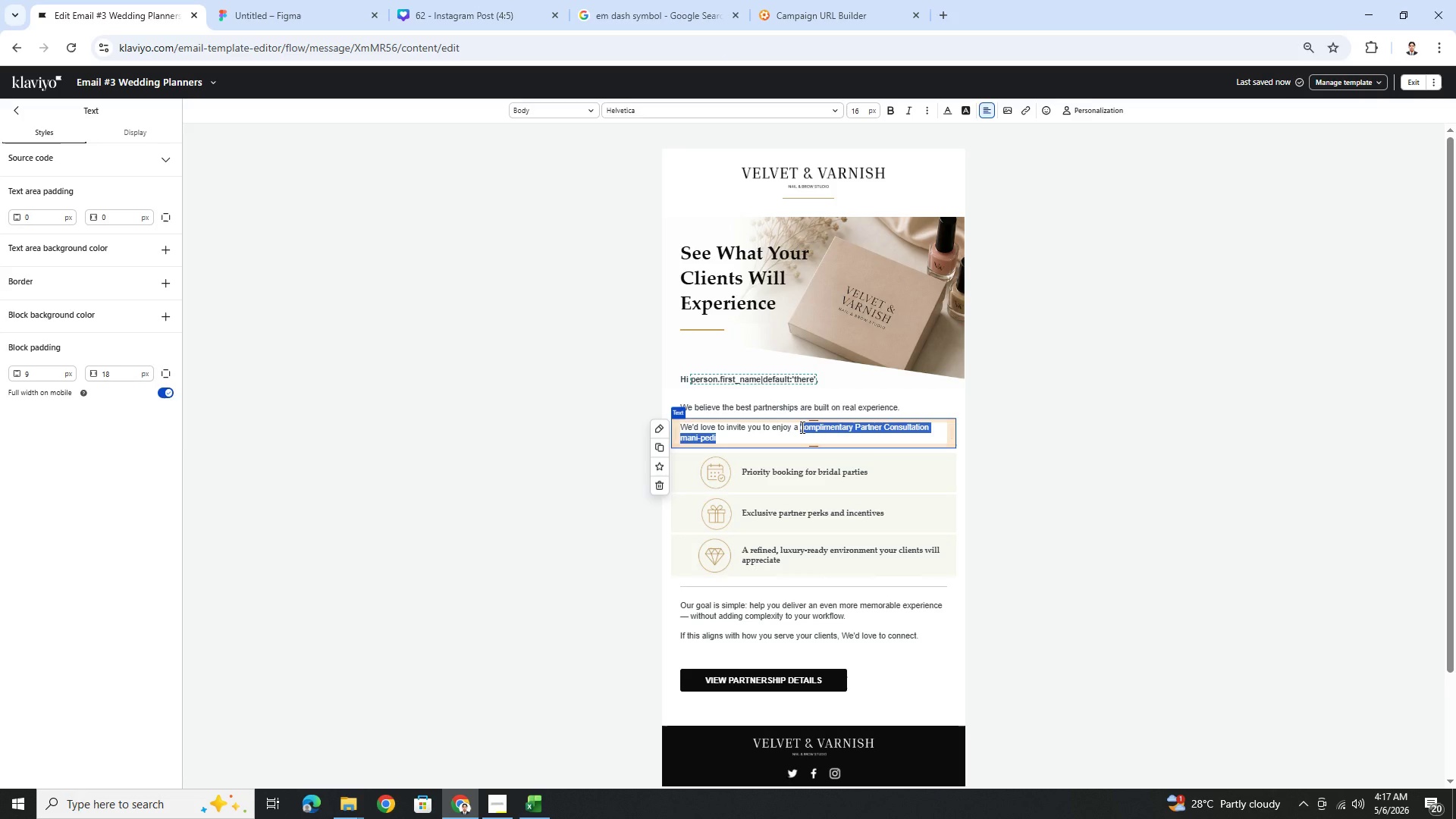 
key(Control+B)
 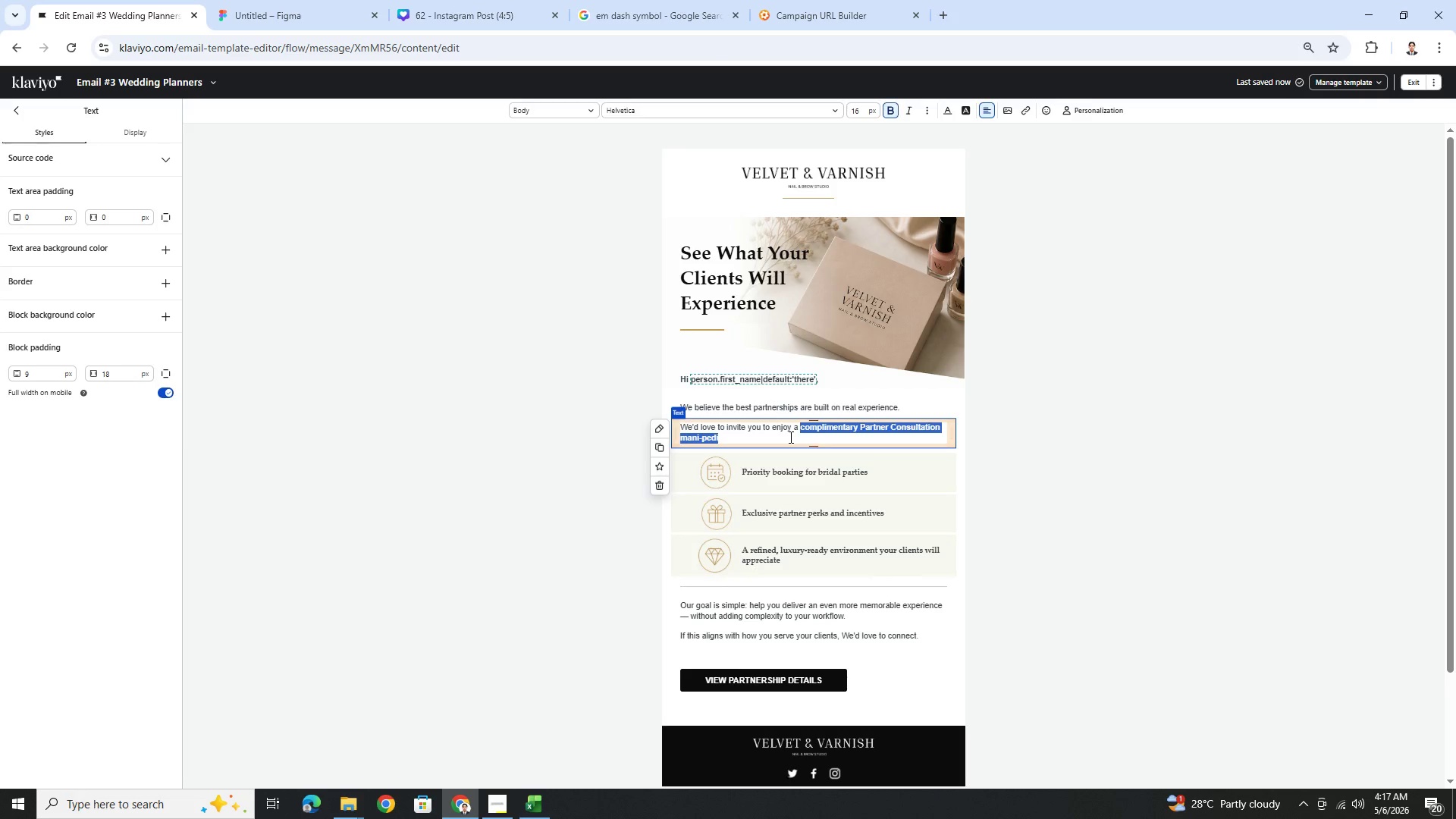 
left_click([789, 437])
 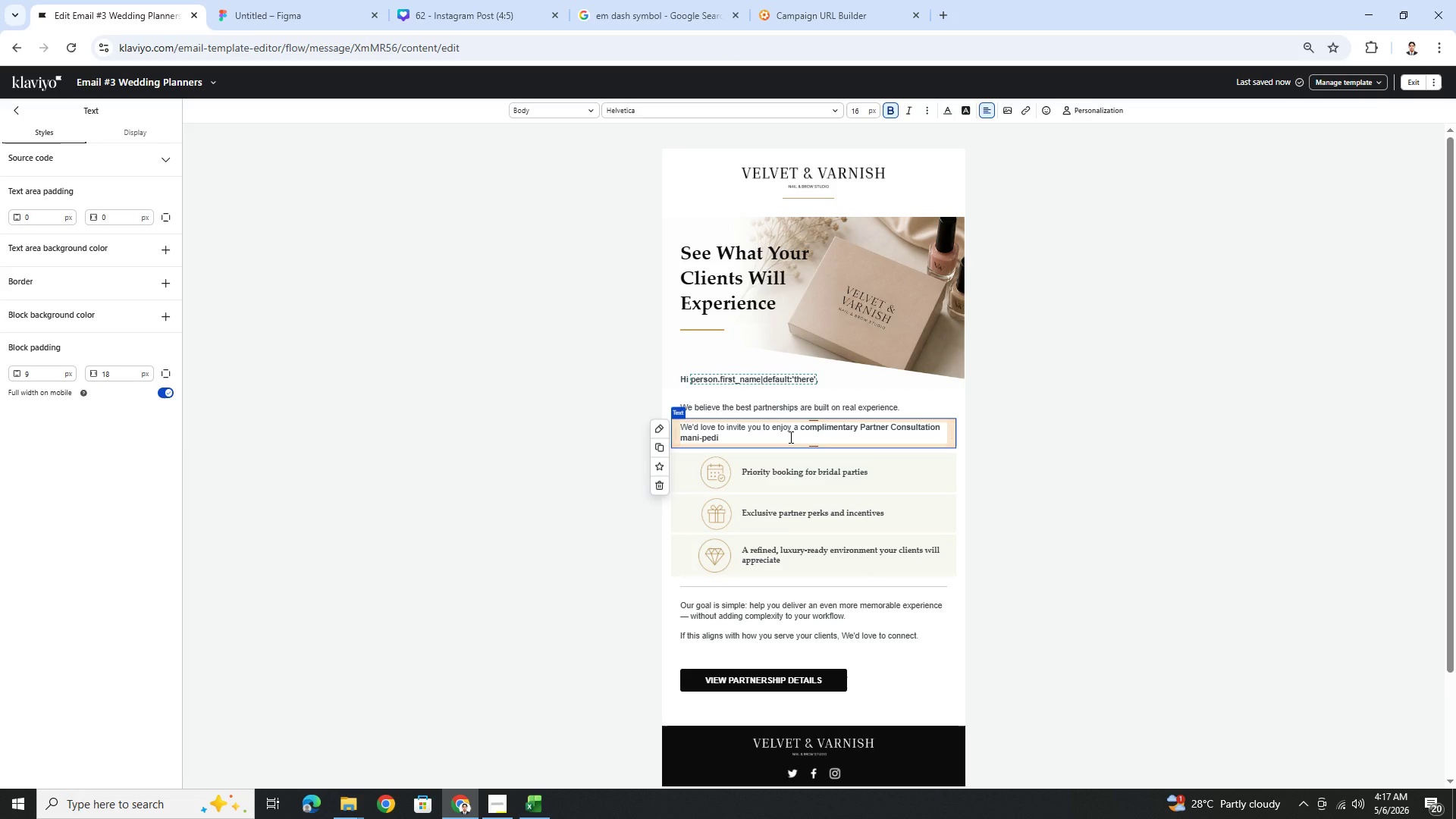 
key(Space)
 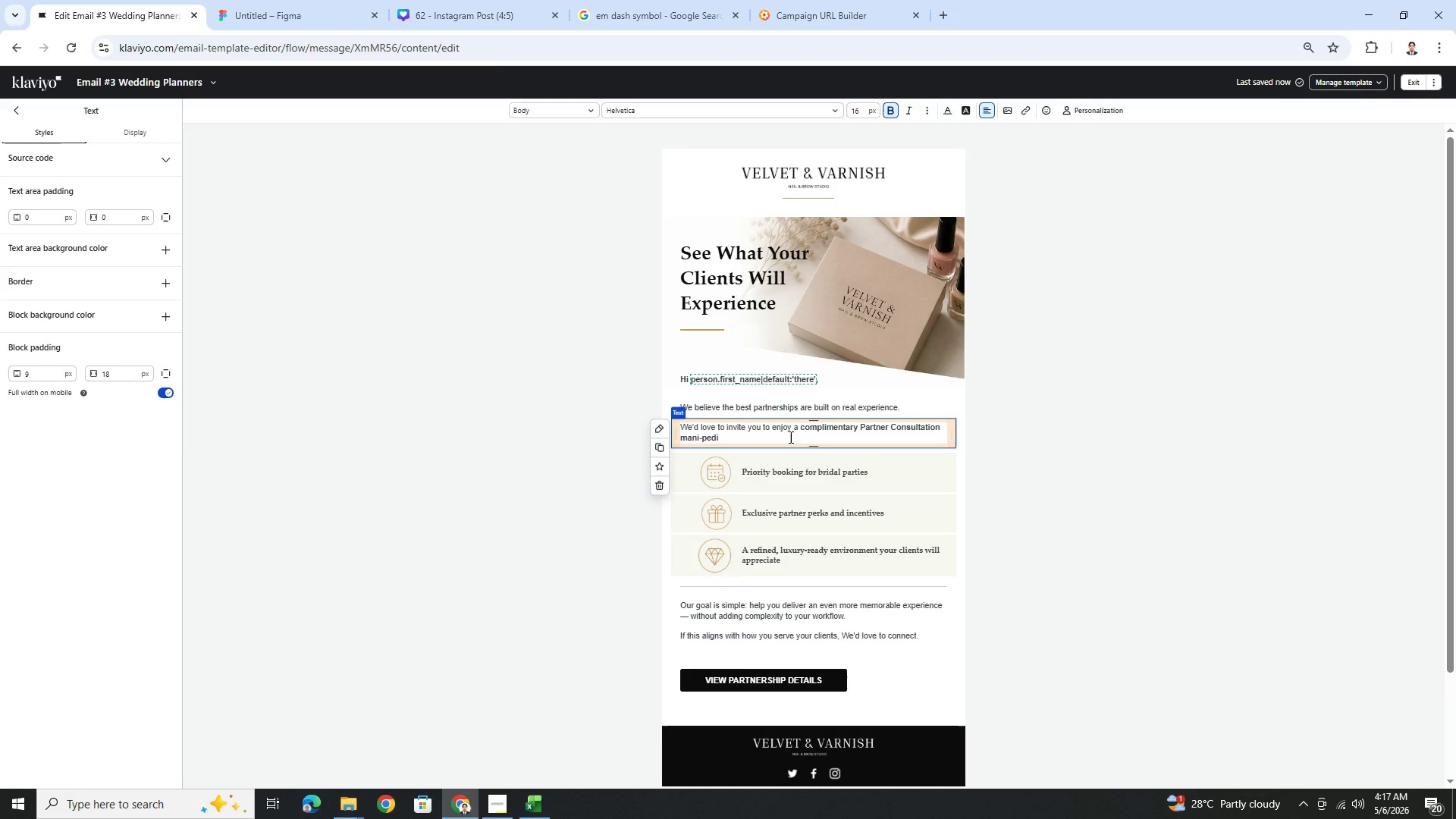 
key(Control+B)
 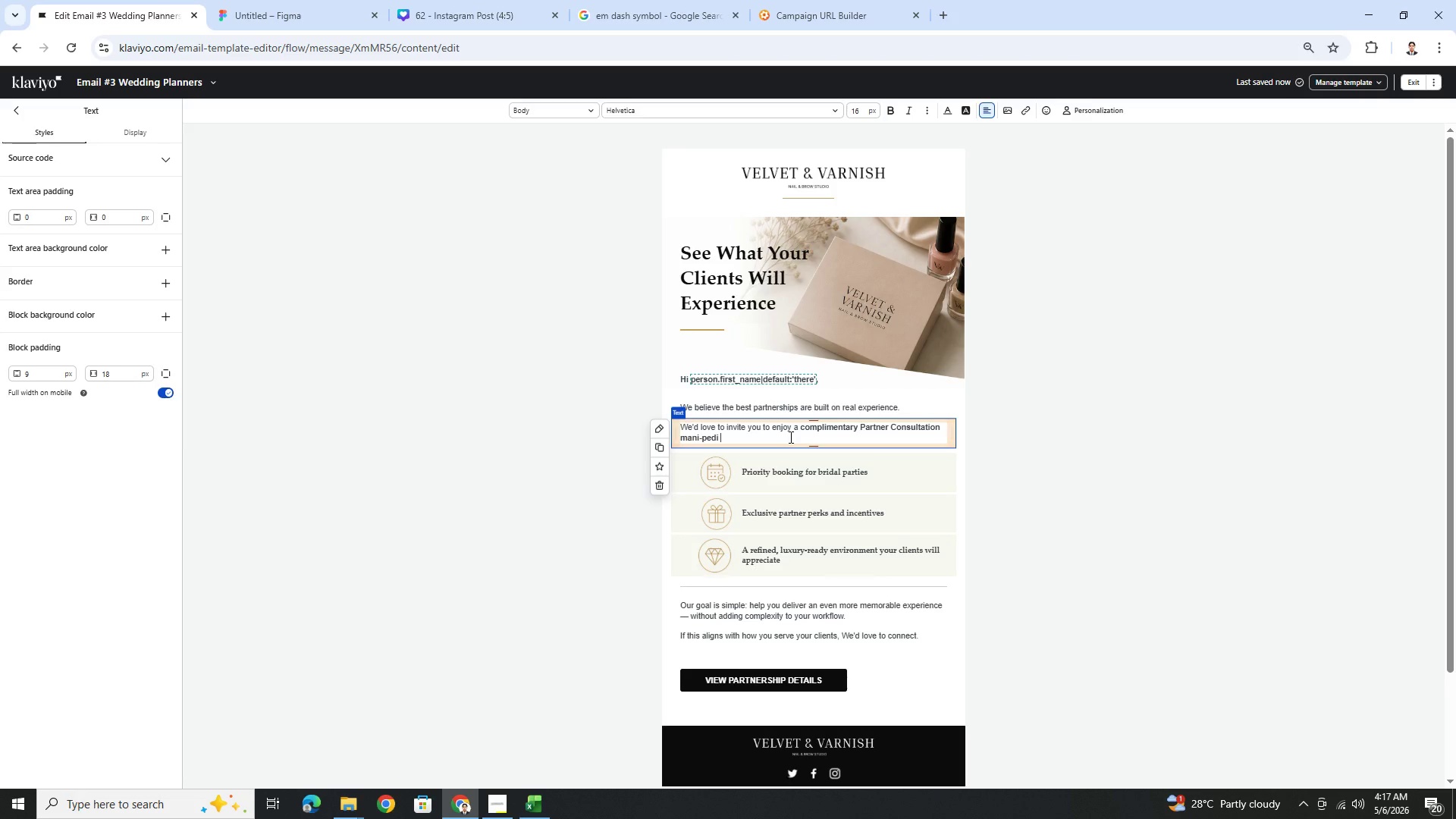 
type(at )
 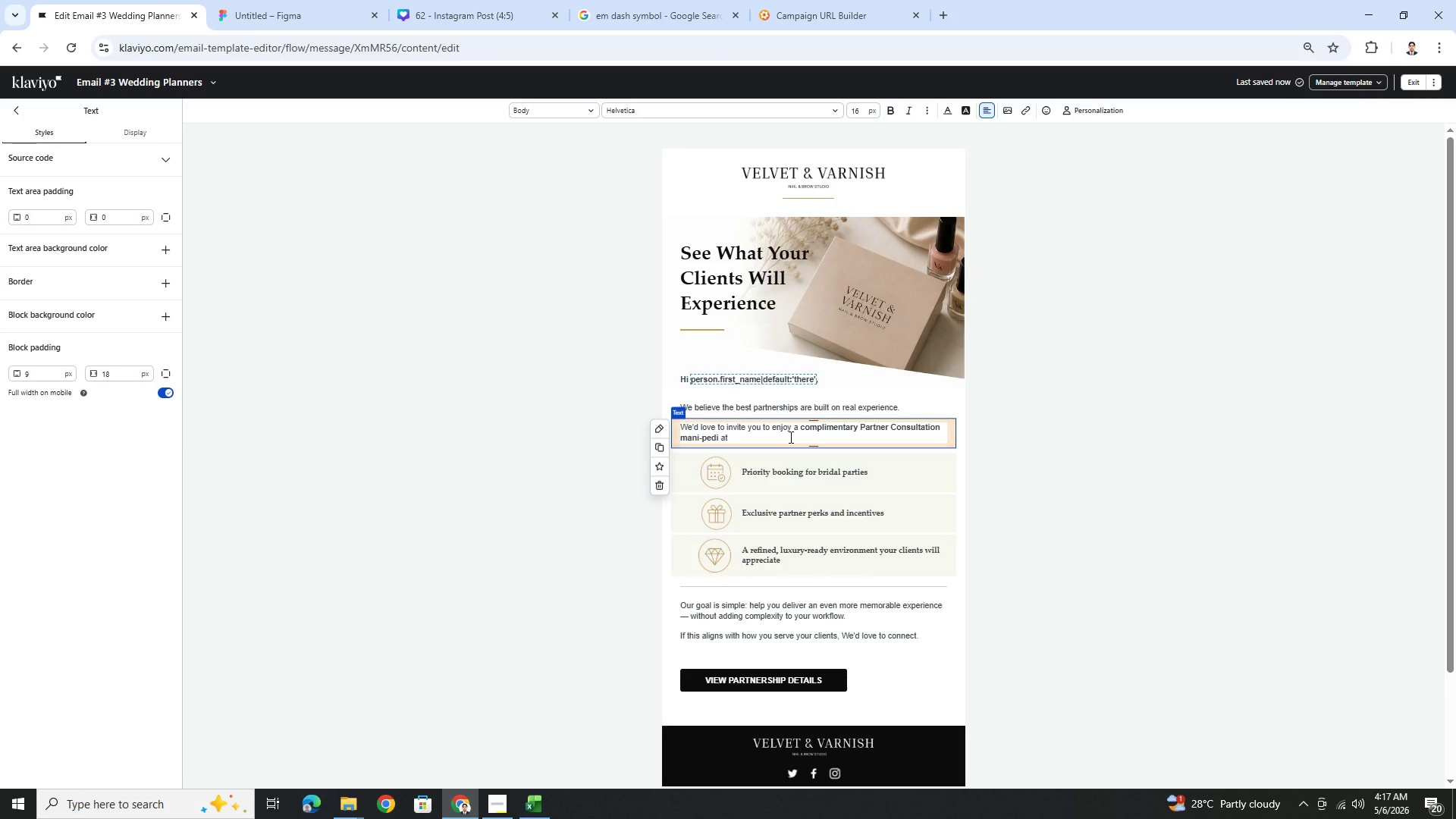 
wait(5.58)
 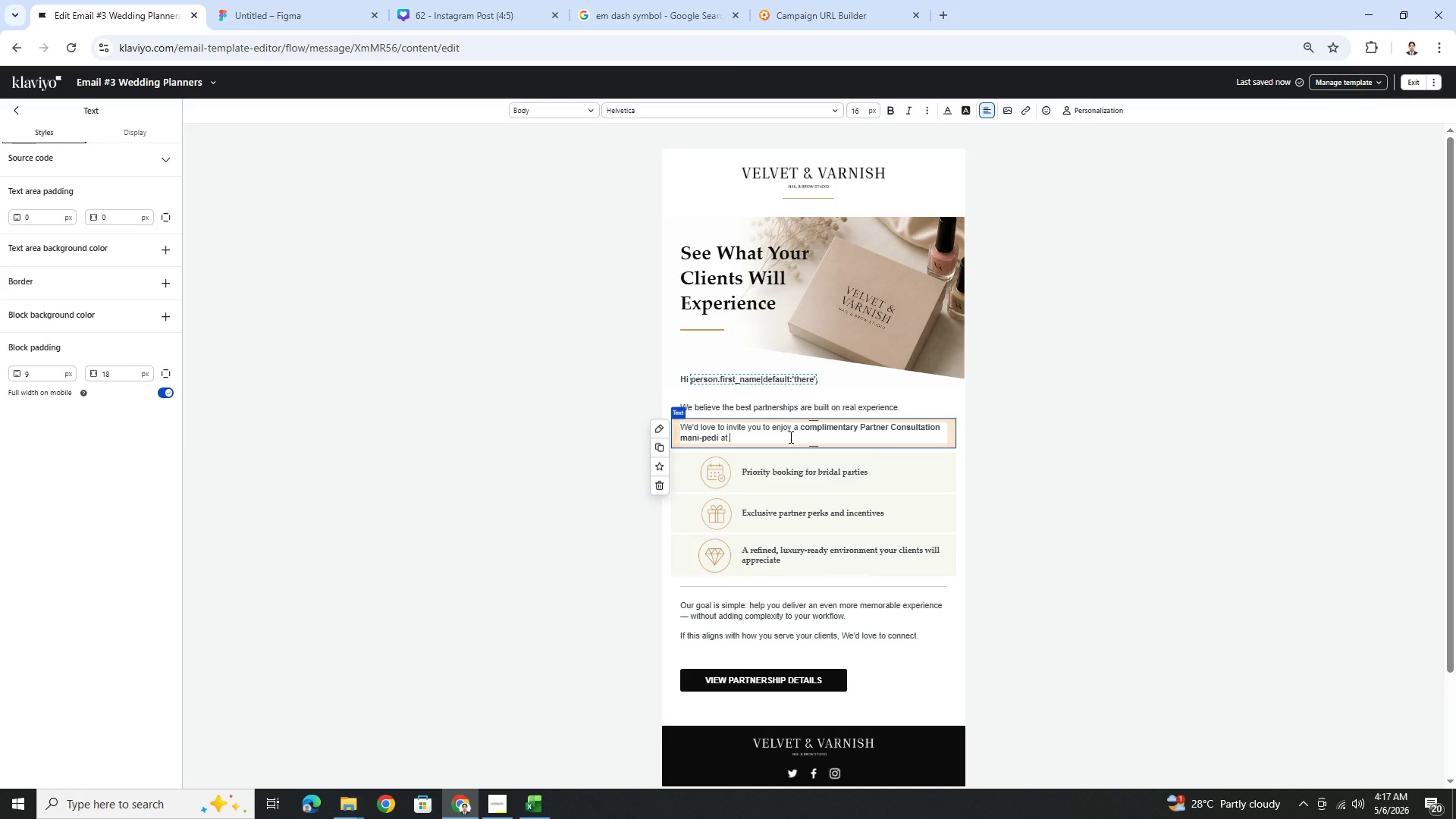 
type(Velvet & varnish)
 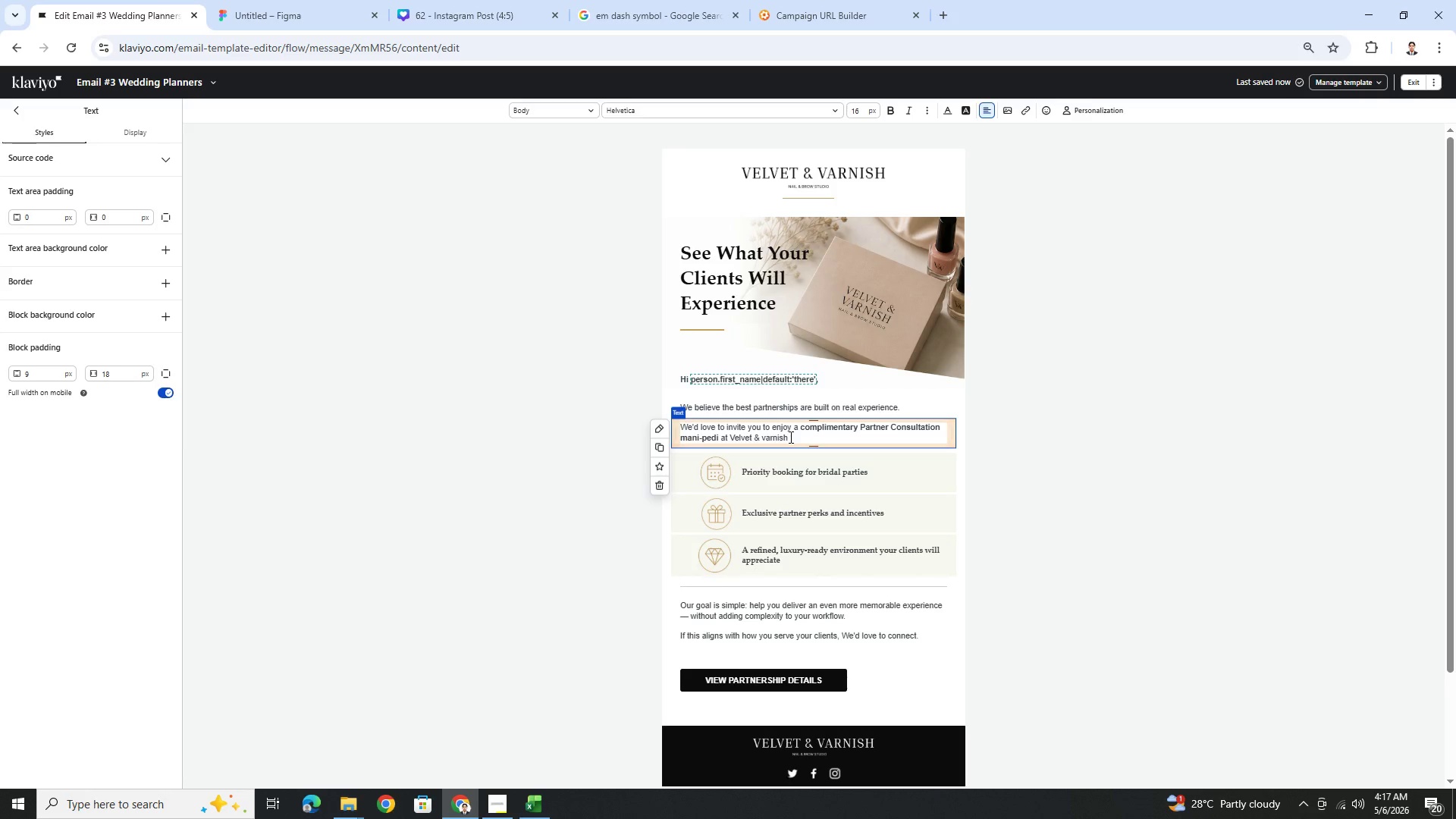 
left_click([1024, 453])
 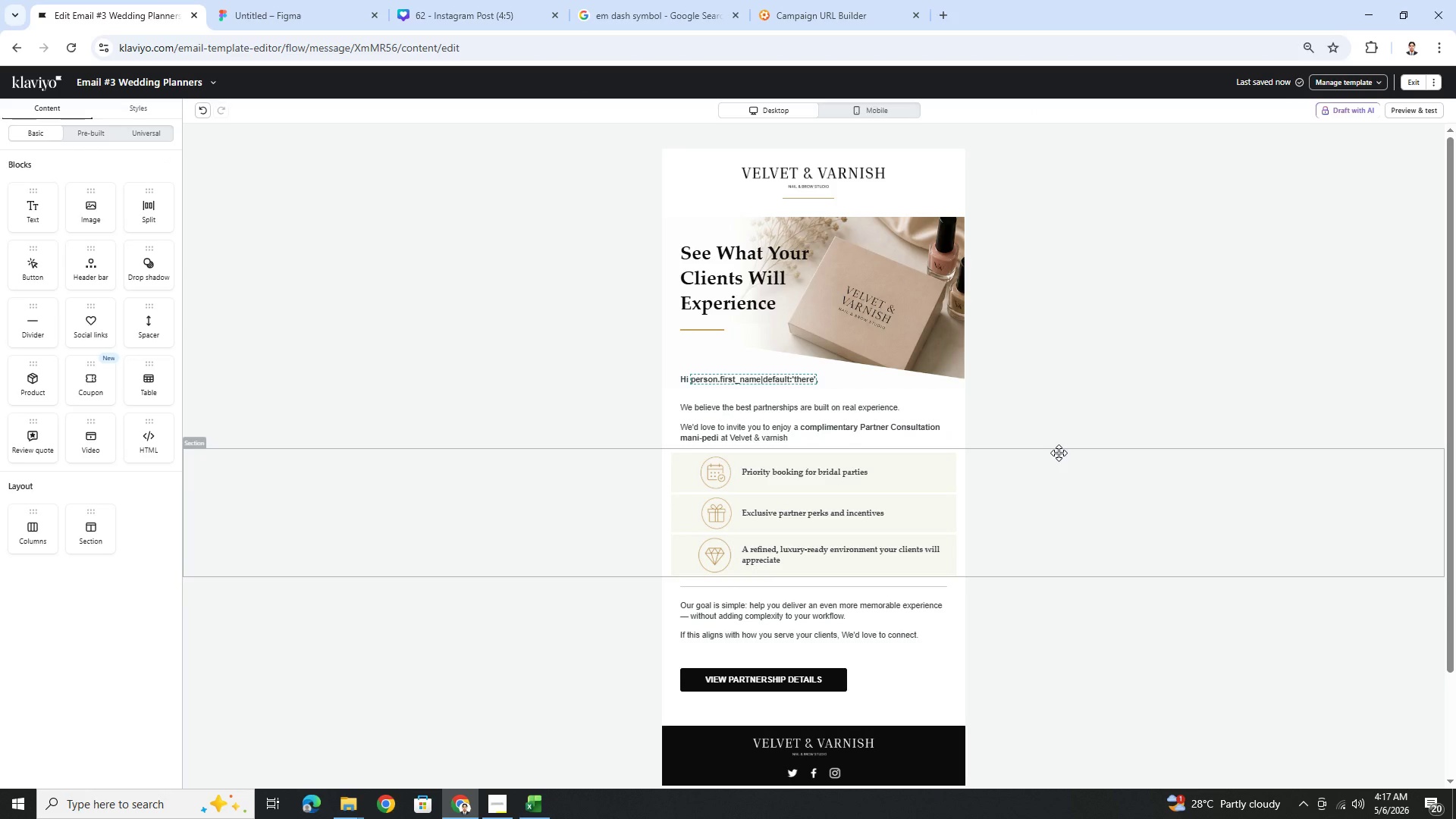 
hold_key(key=ControlLeft, duration=0.34)
scroll: coordinate [1073, 494], scroll_direction: up, amount: 2.0
 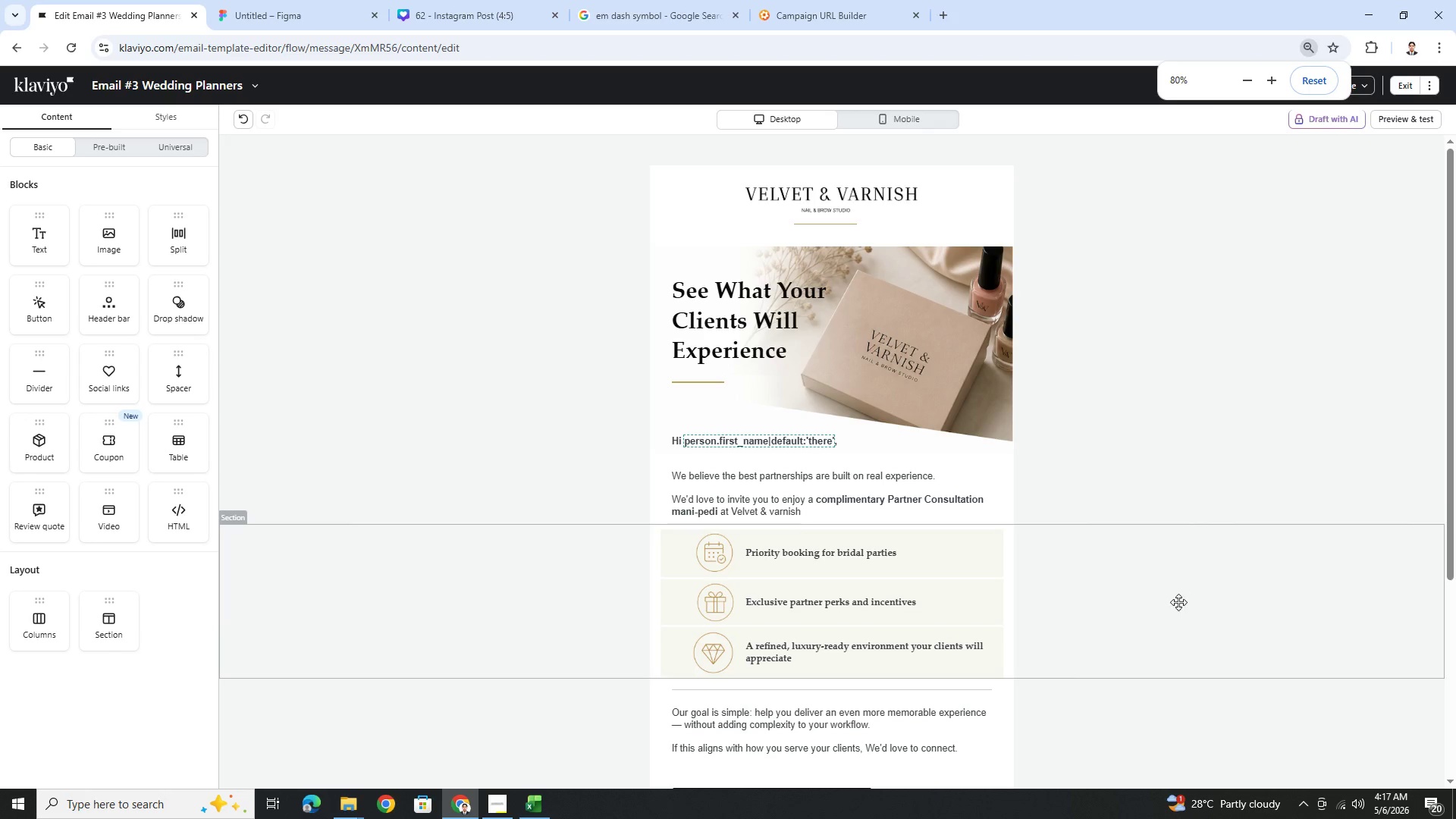 
scroll: coordinate [1175, 605], scroll_direction: down, amount: 1.0
 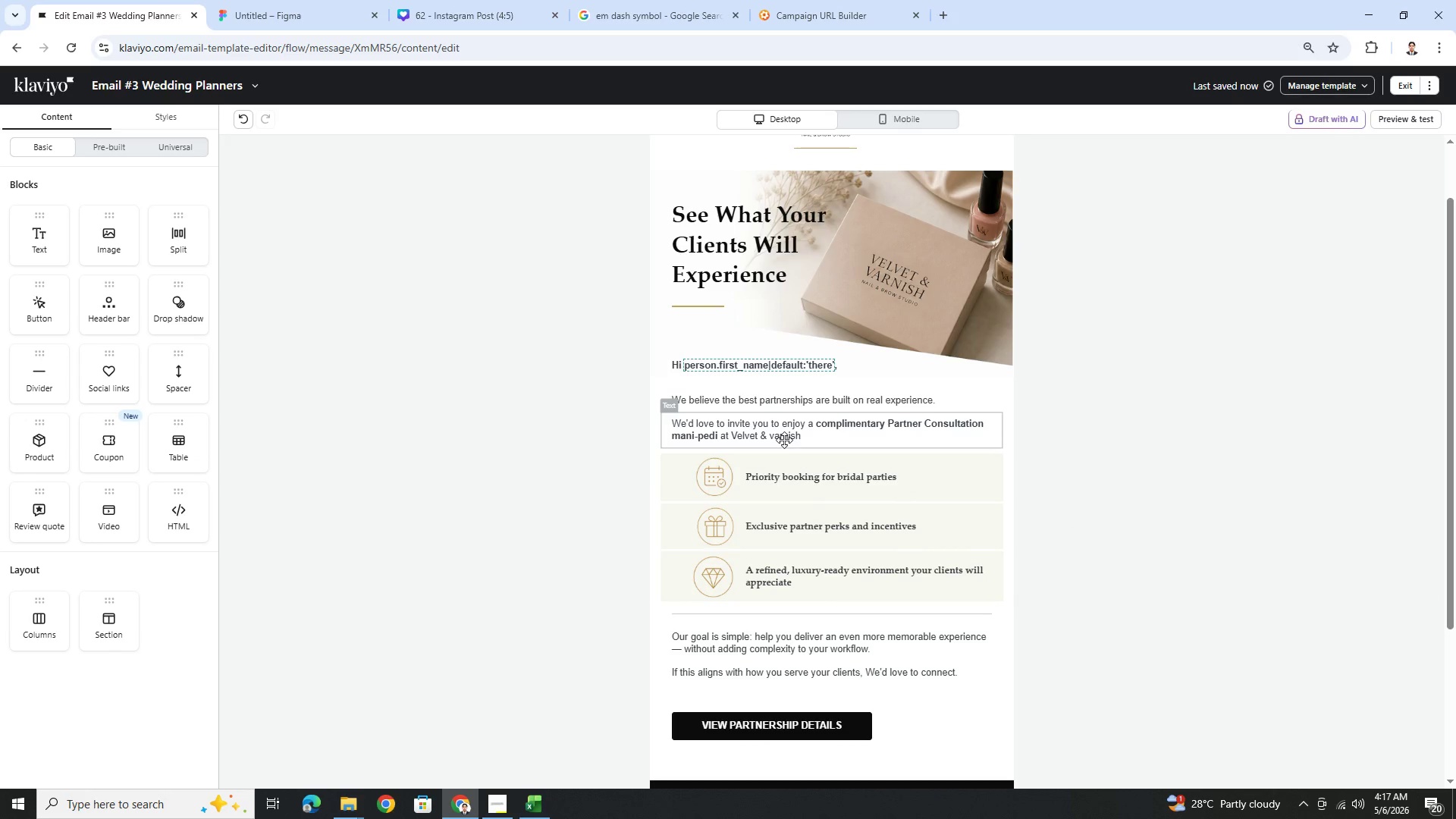 
double_click([784, 440])
 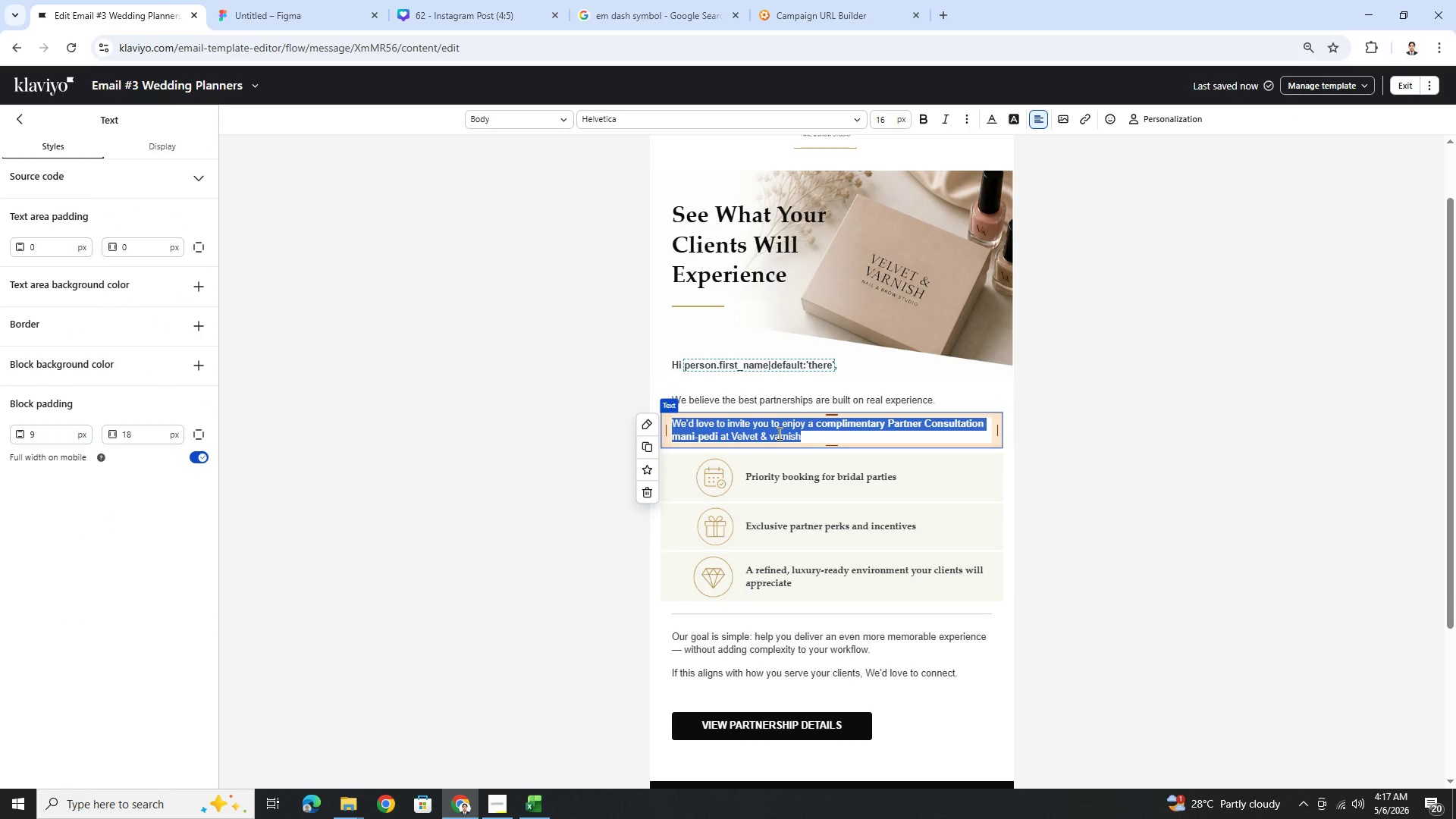 
left_click([777, 432])
 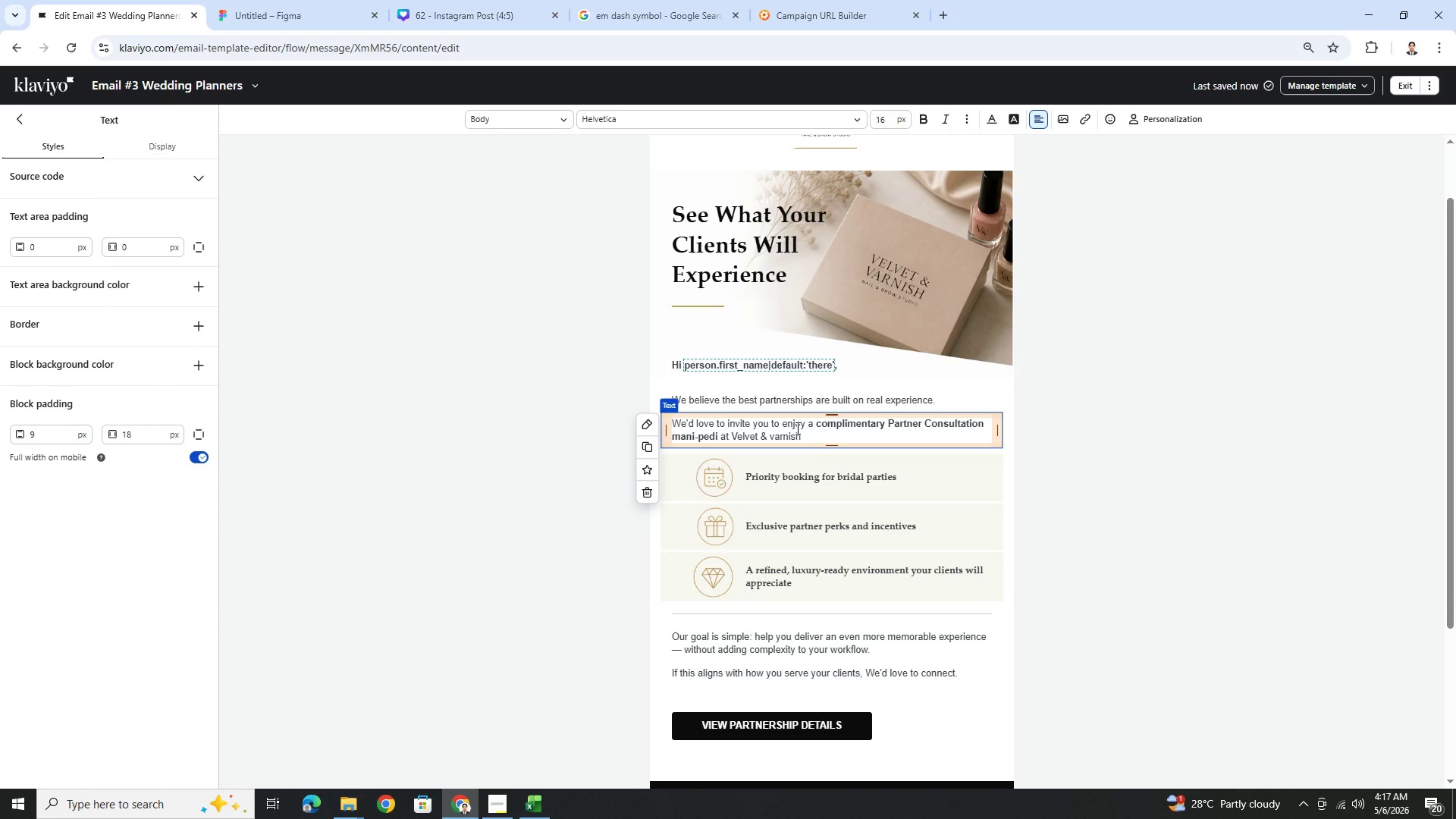 
key(ArrowLeft)
 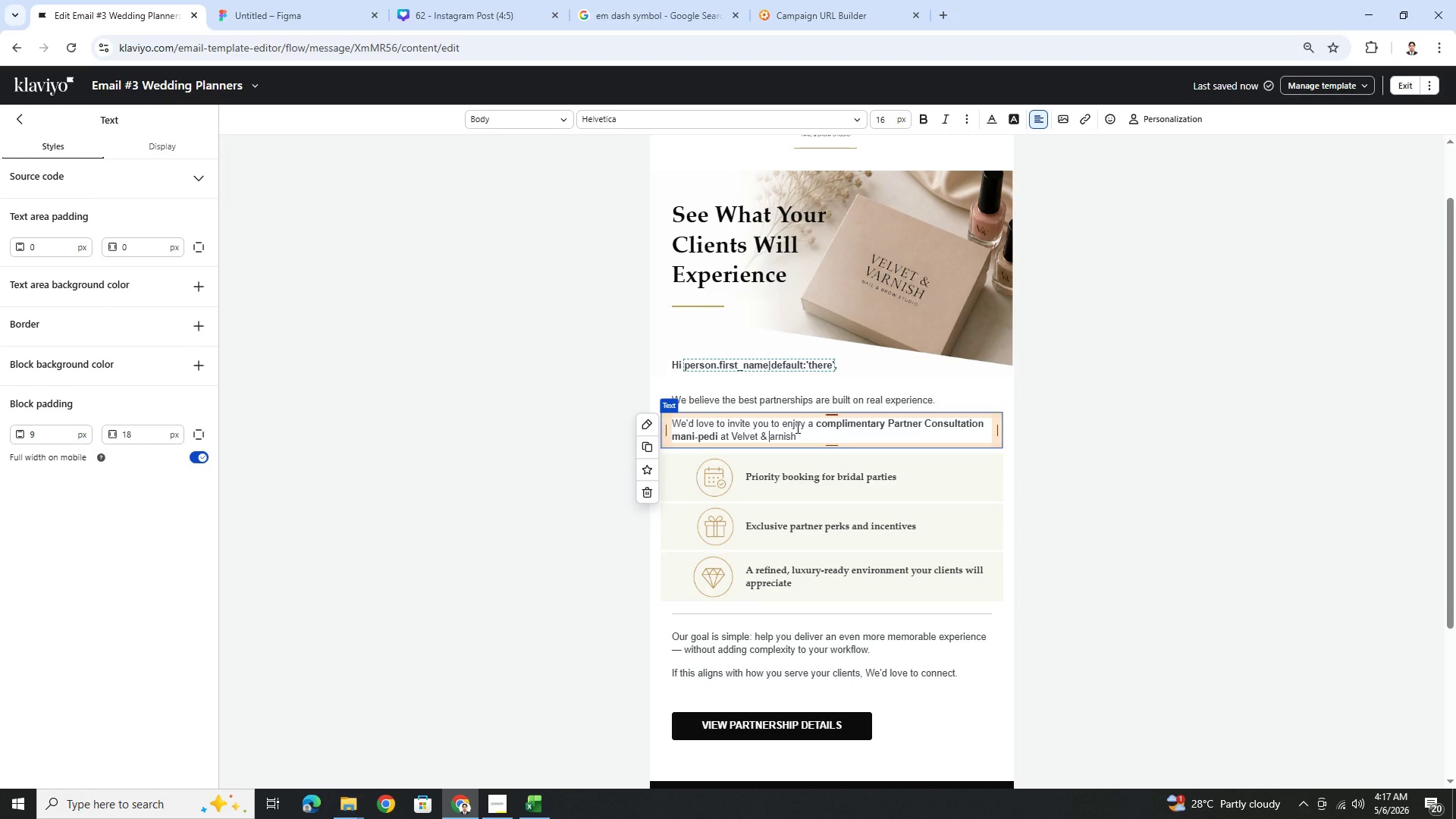 
key(Backspace)
 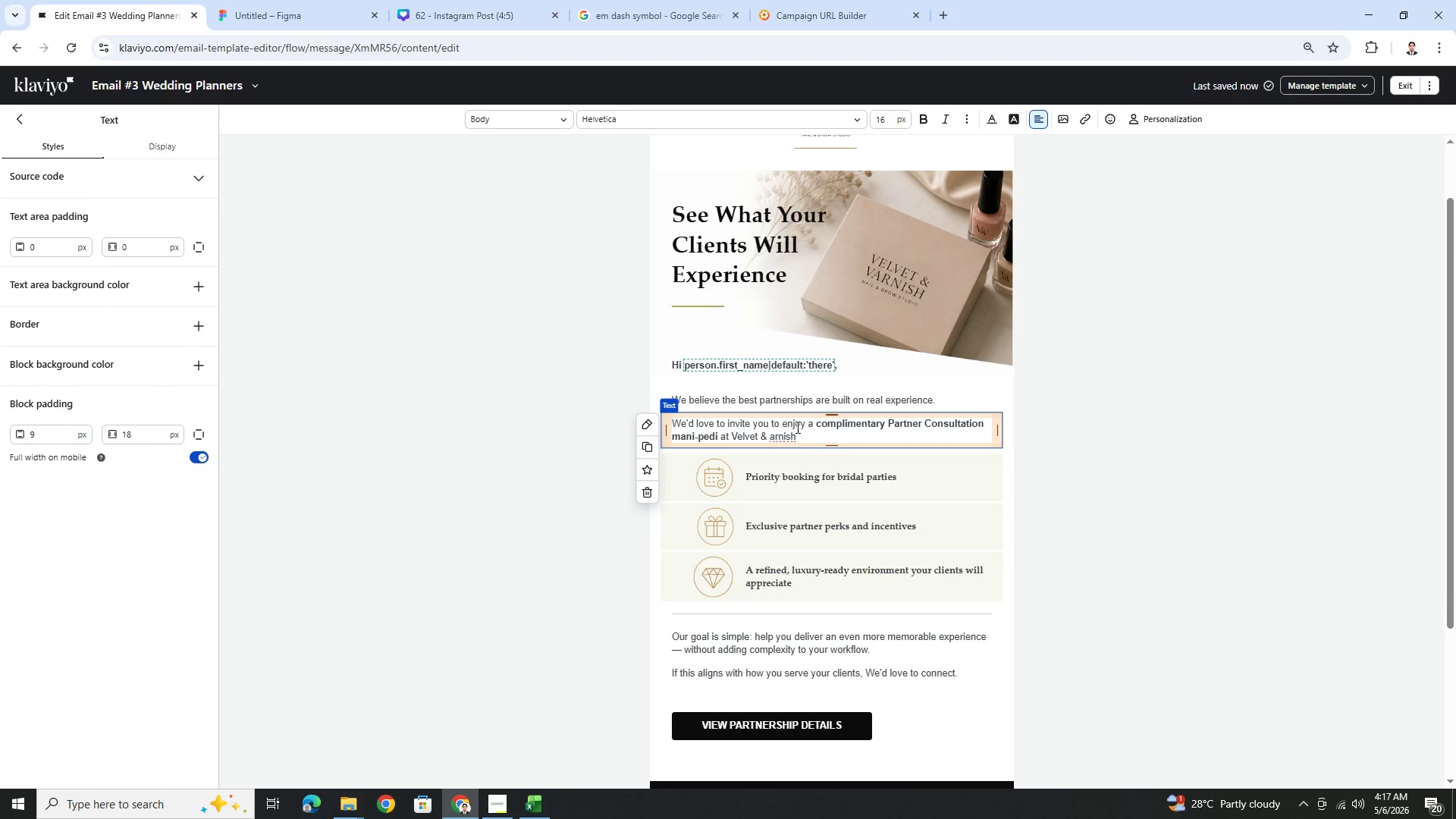 
key(Shift+ShiftLeft)
 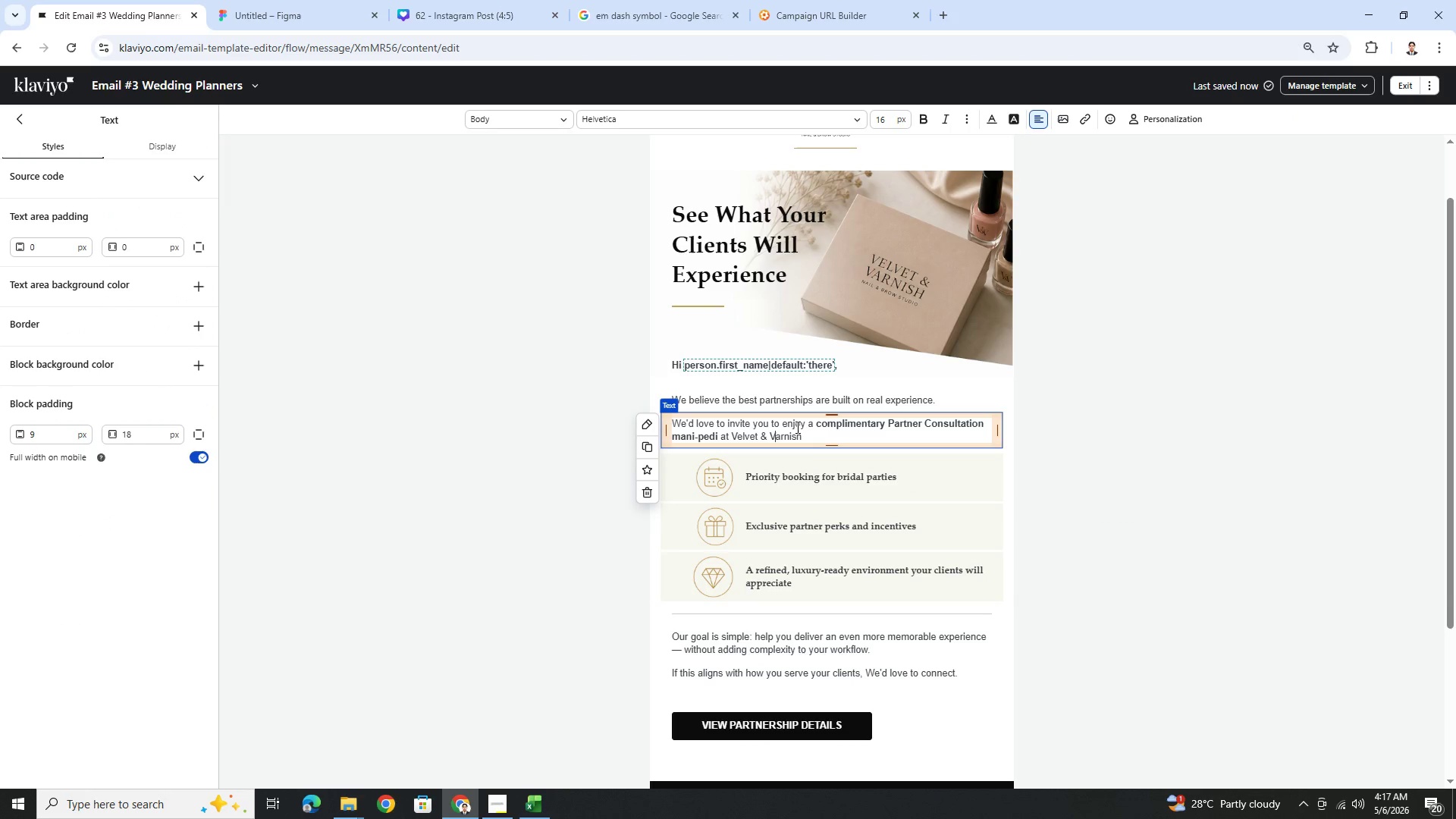 
key(Shift+V)
 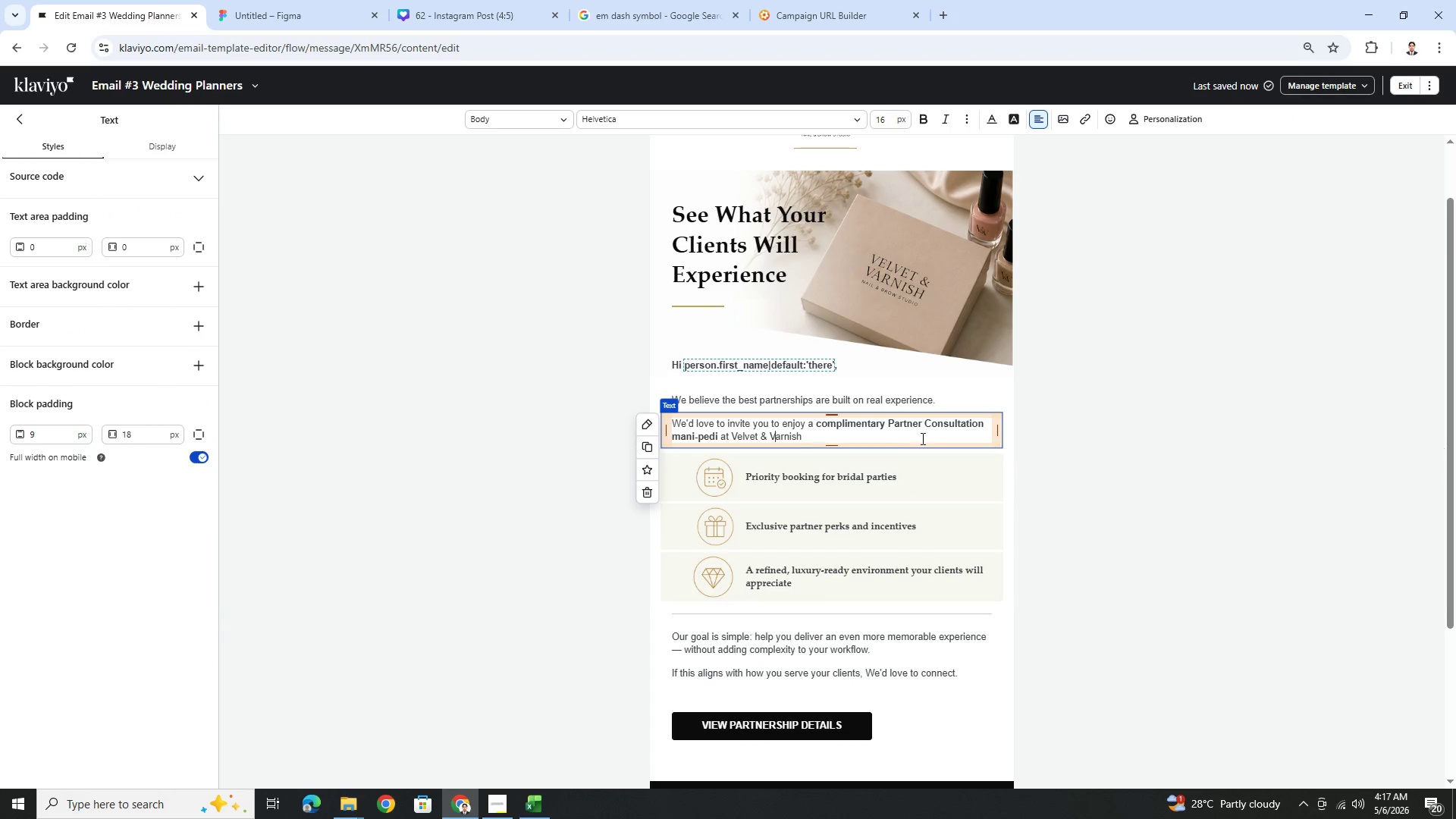 
left_click([899, 437])
 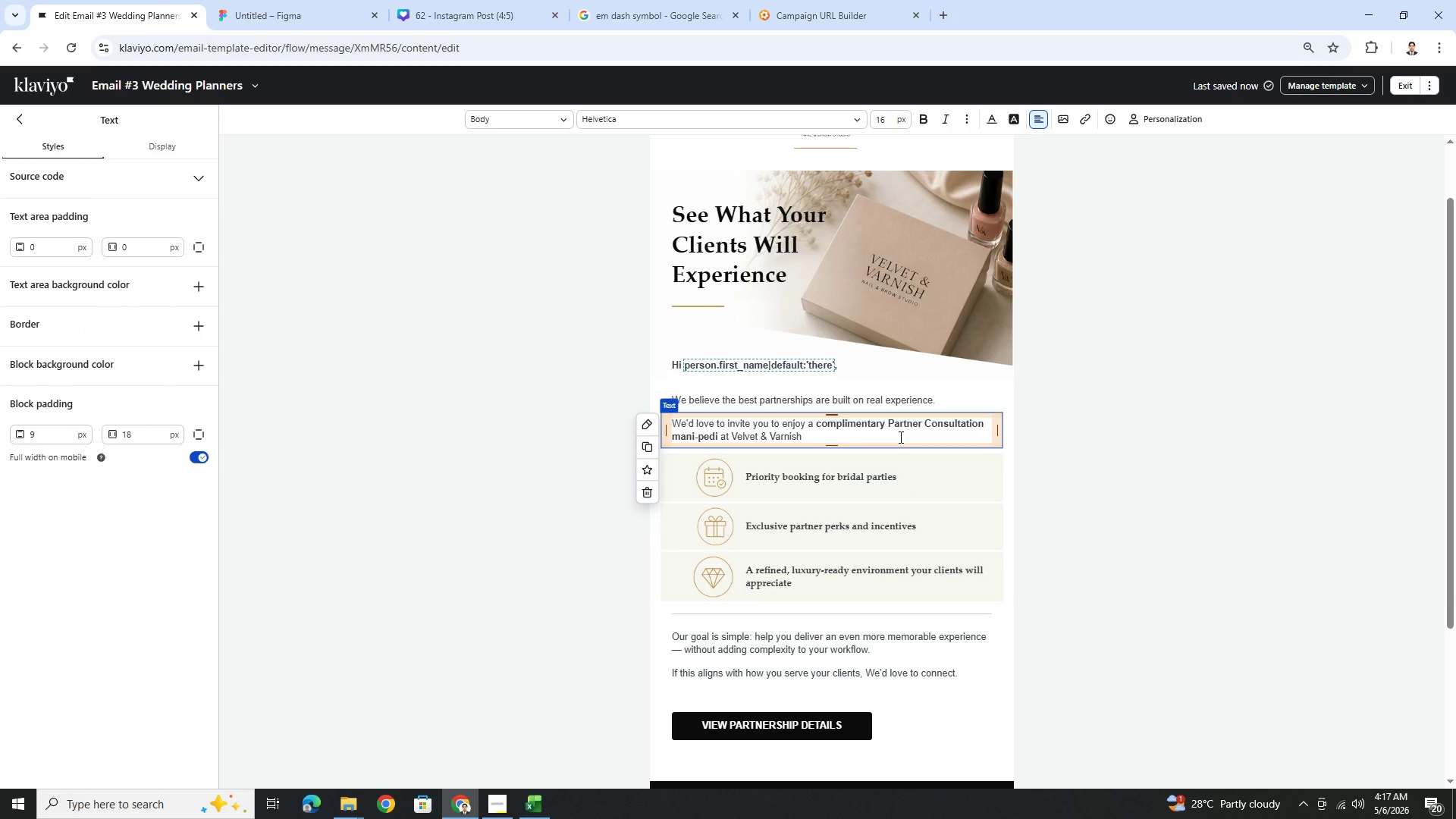 
key(Period)
 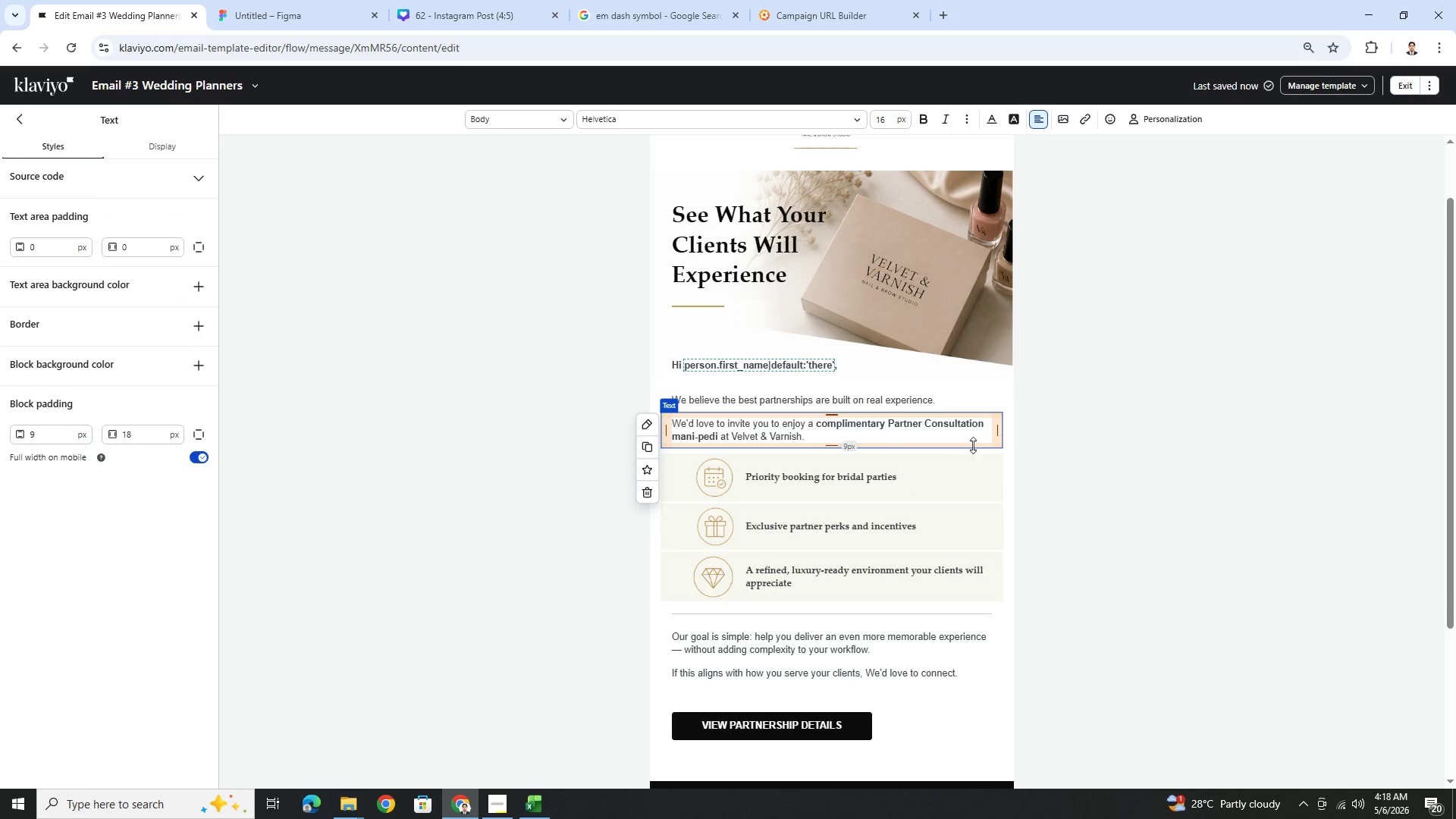 
left_click([1051, 457])
 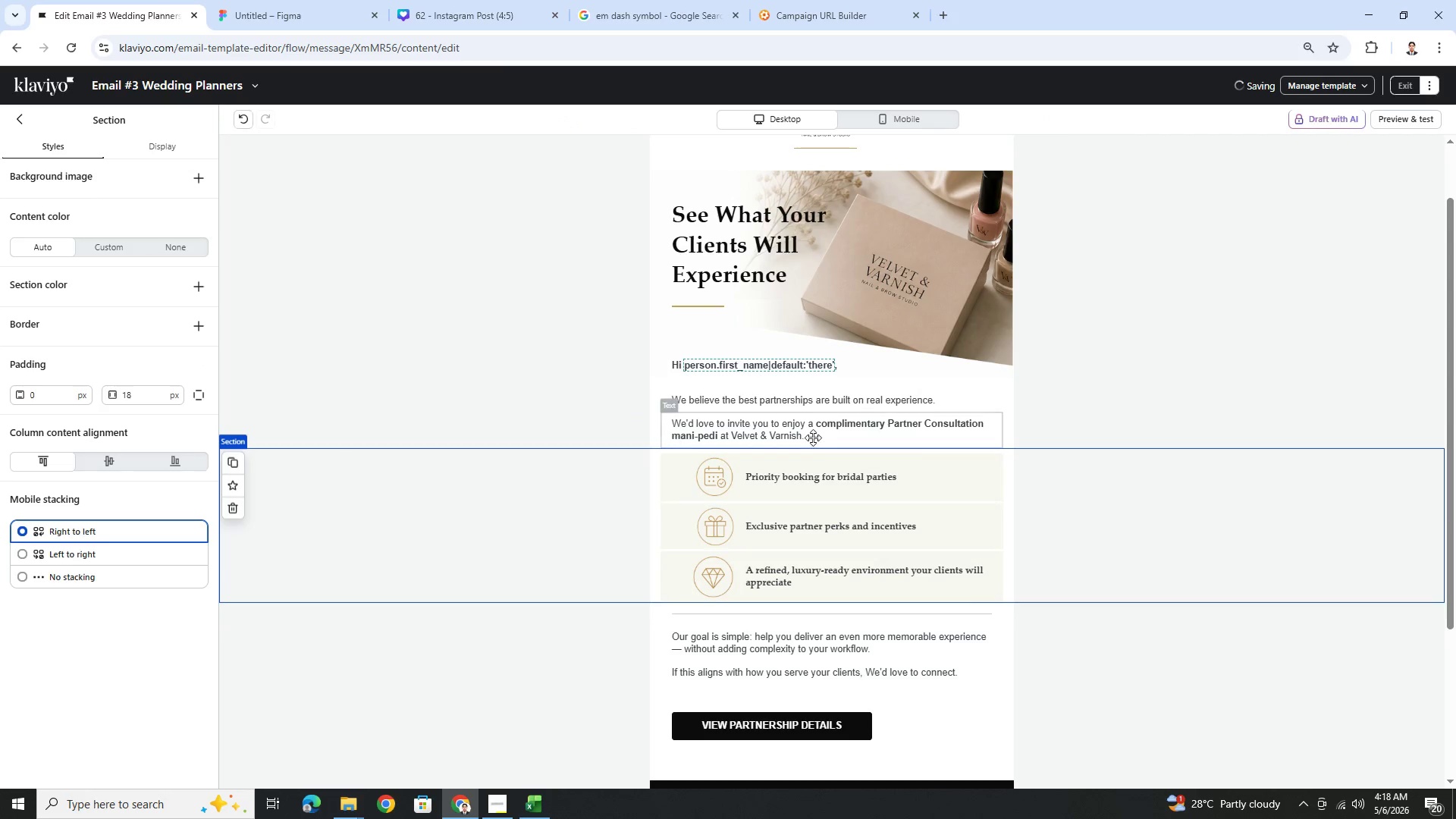 
left_click([813, 438])
 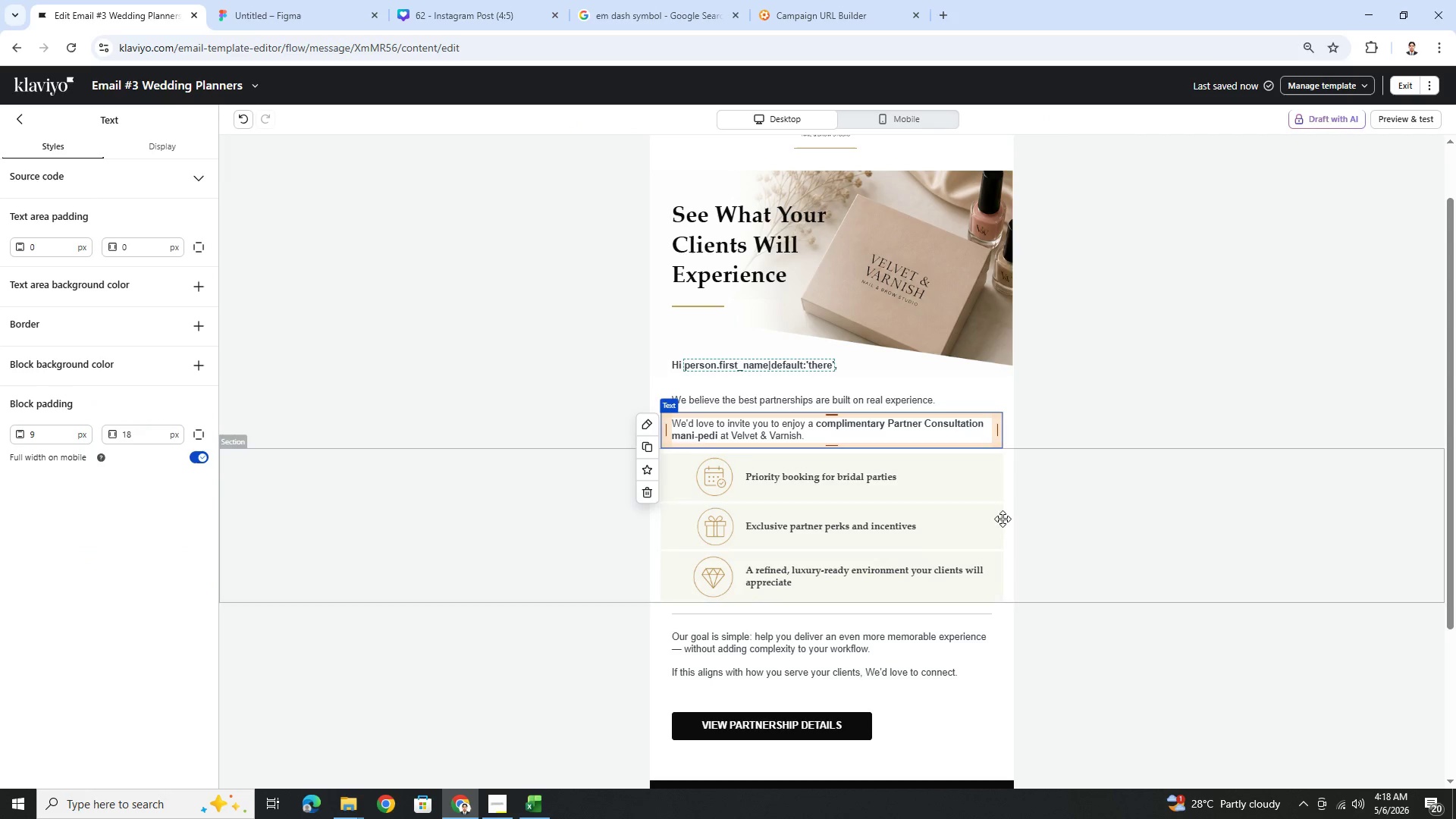 
wait(5.61)
 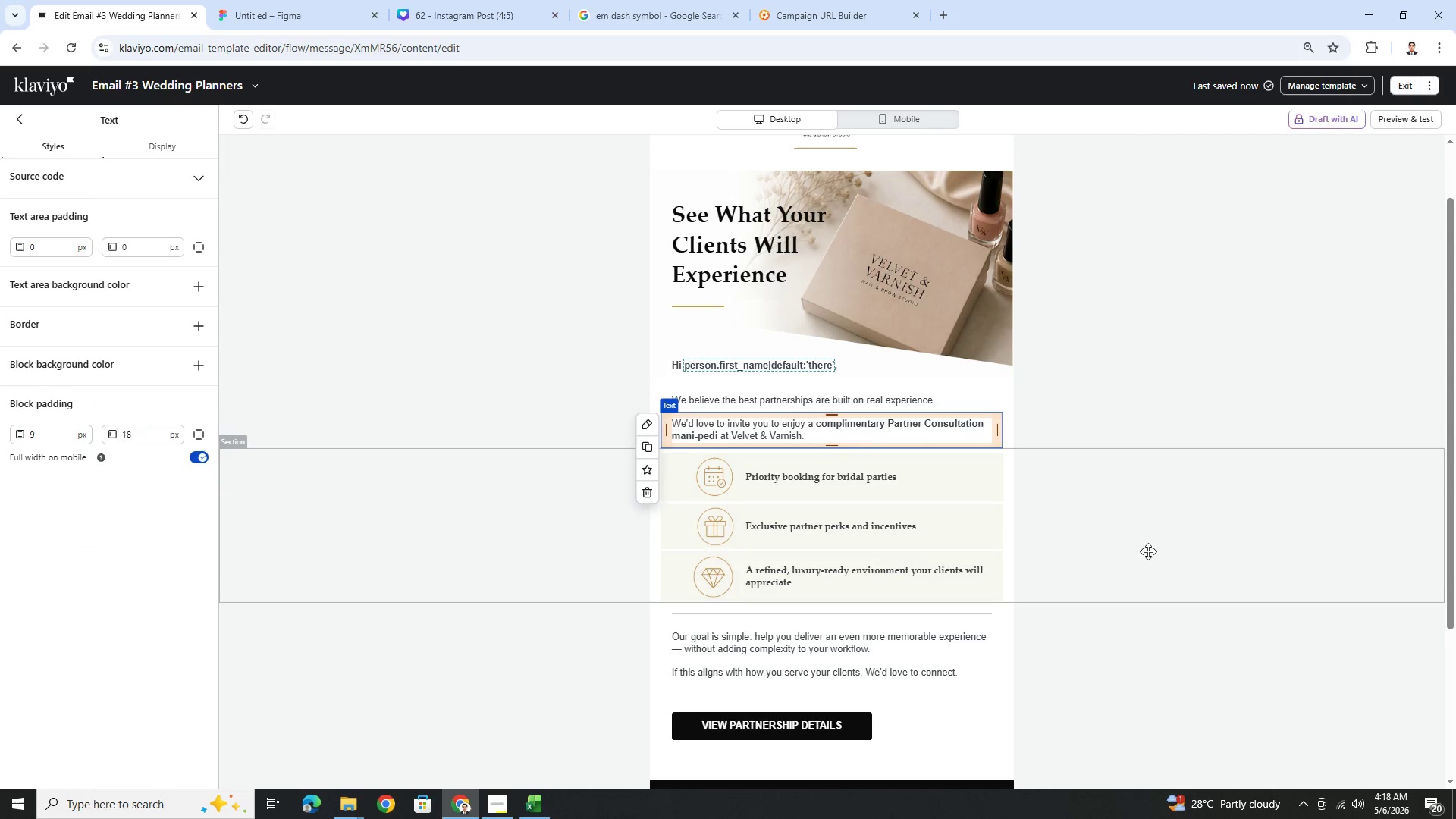 
left_click([645, 447])
 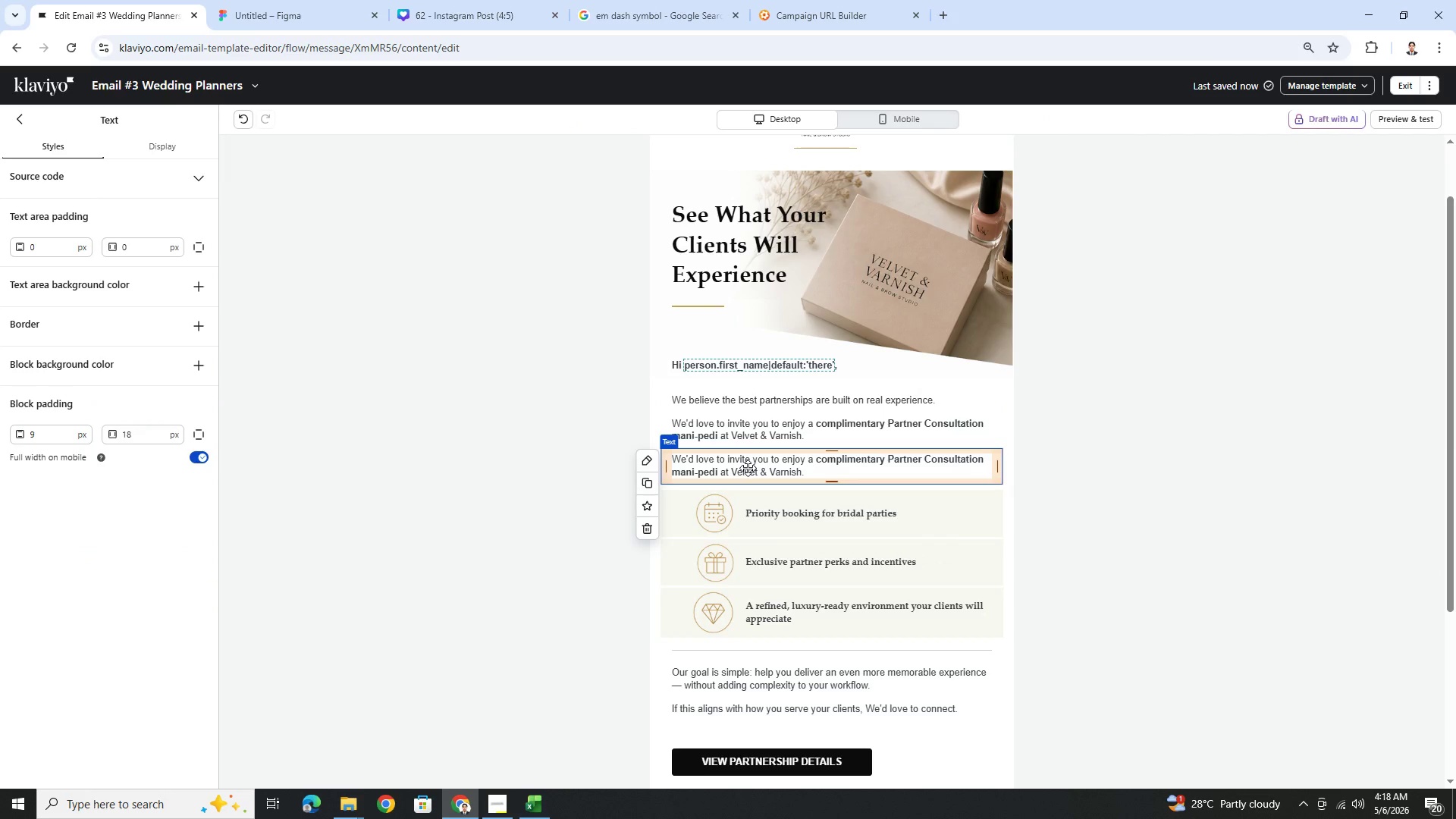 
double_click([748, 467])
 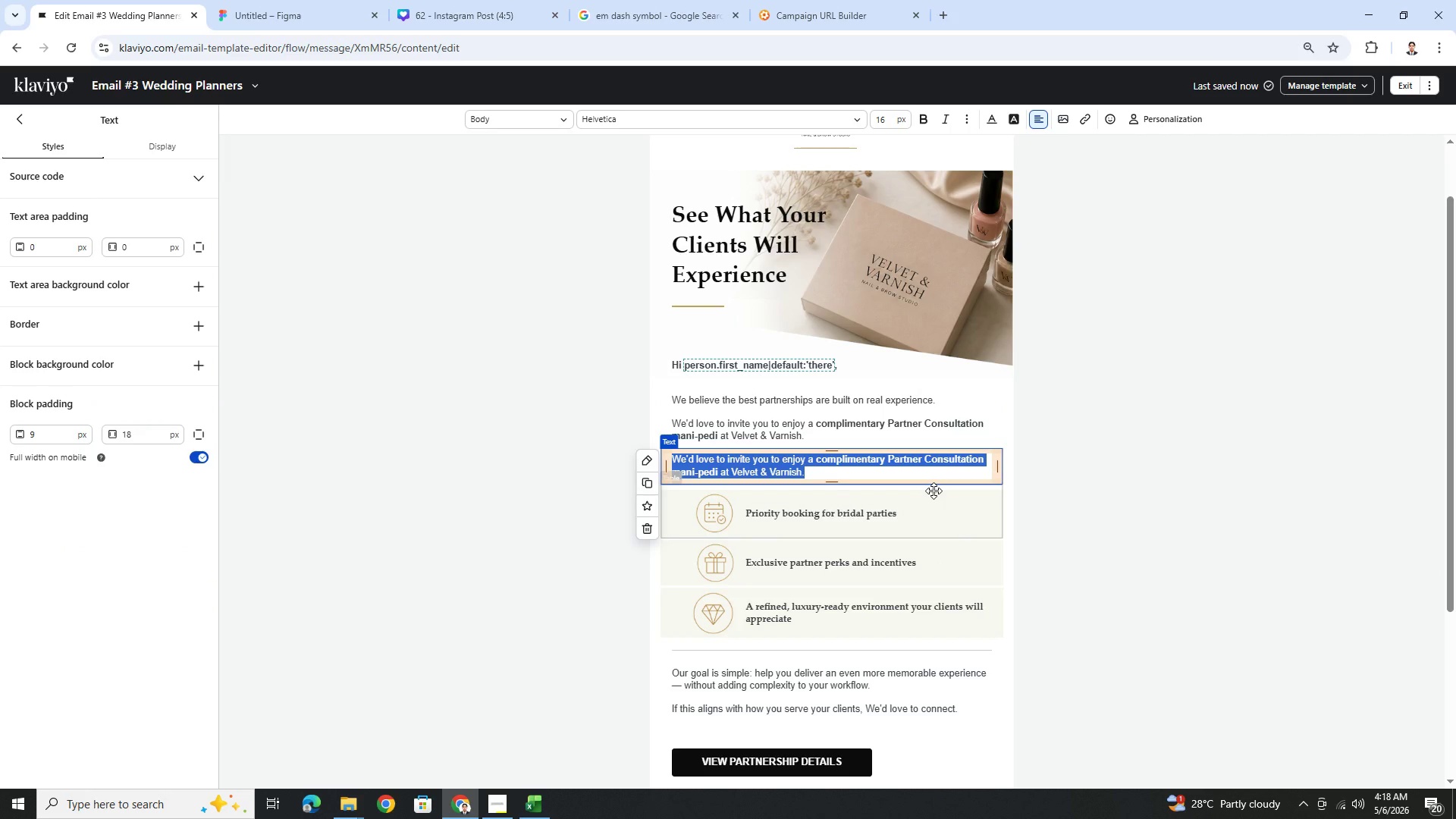 
hold_key(key=ShiftLeft, duration=1.5)
 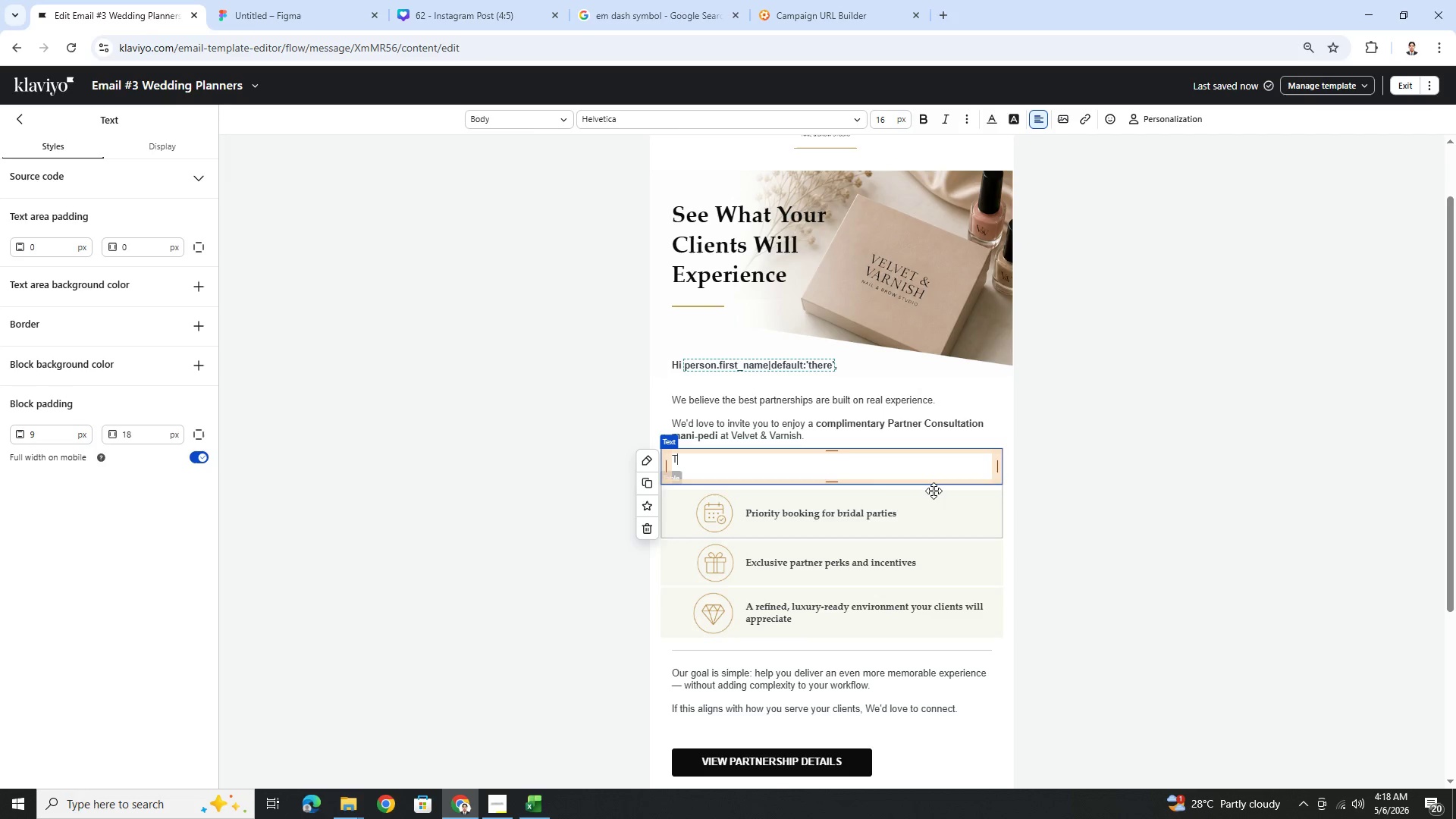 
type(This gives you a firsthand look at how we support your clients behind the scenes)
 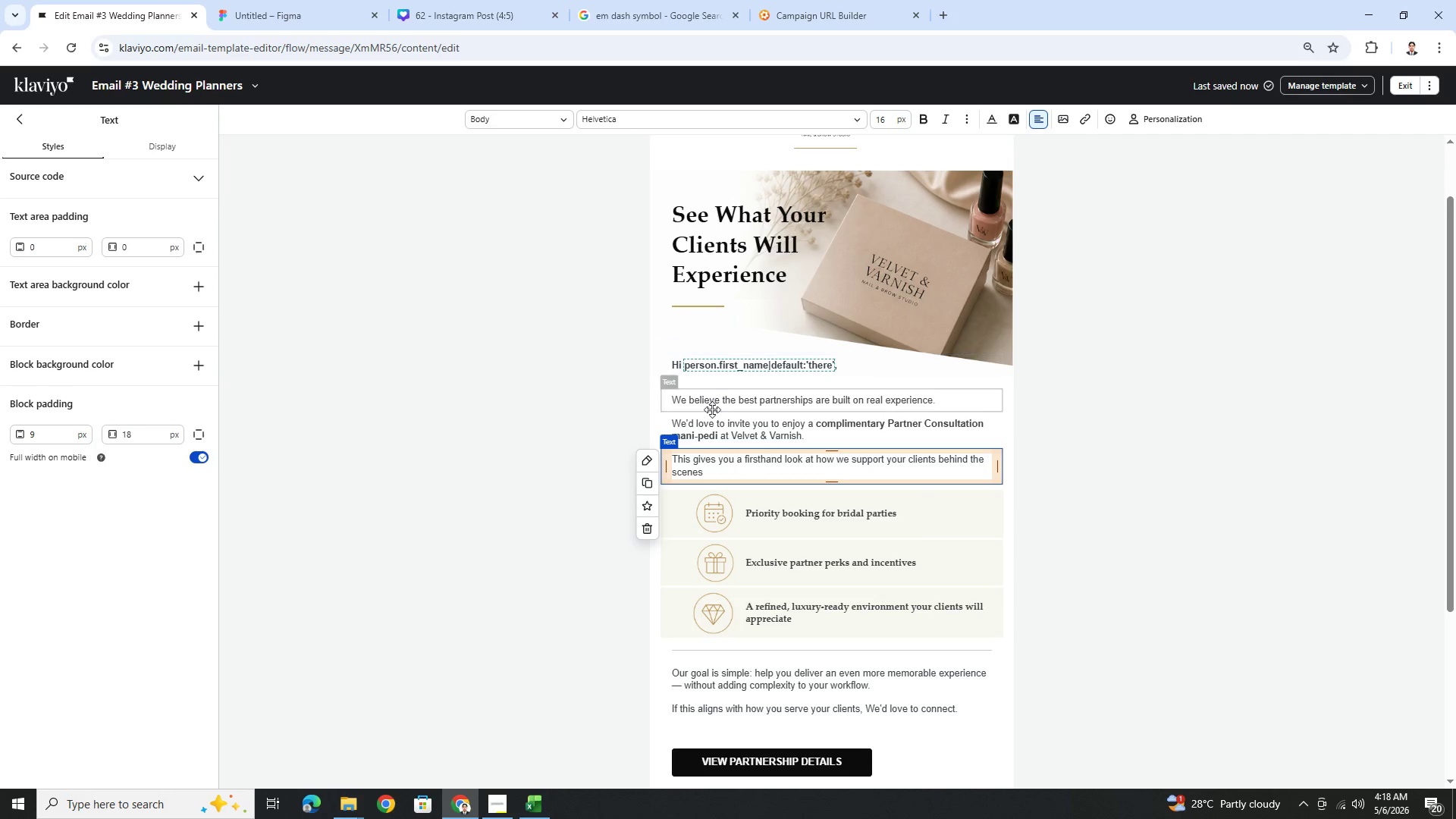 
wait(5.28)
 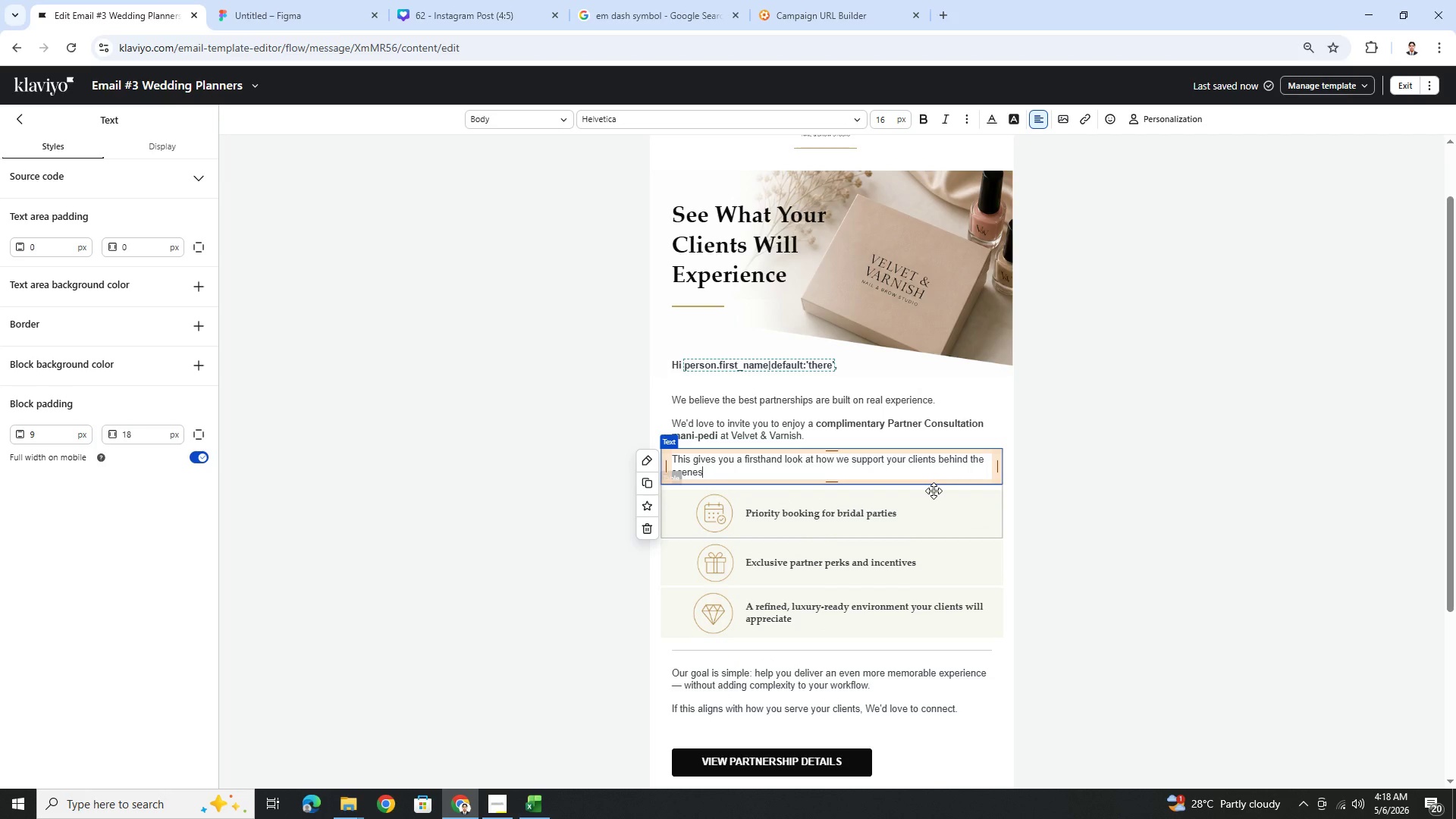 
left_click([646, 12])
 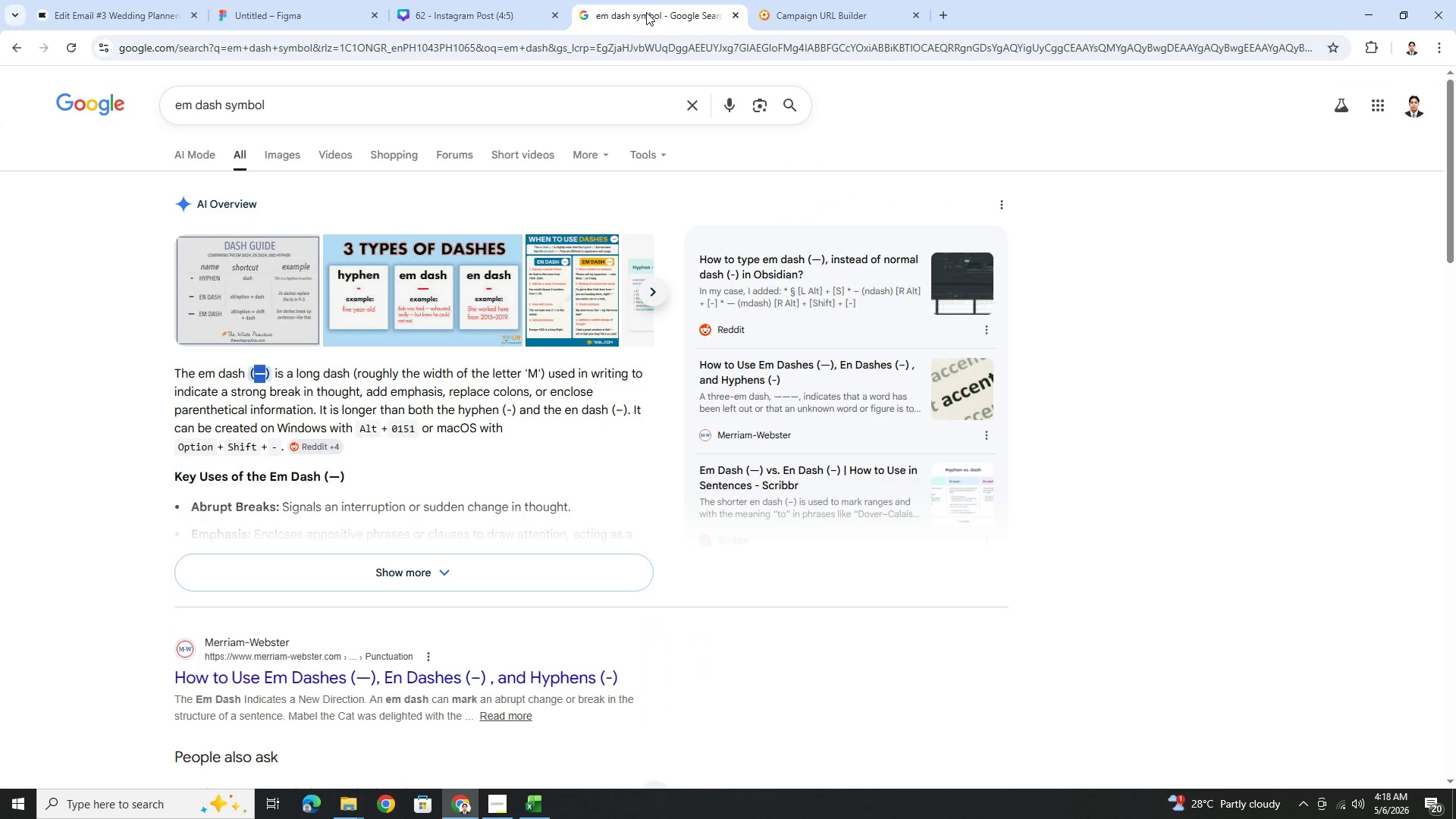 
key(Control+C)
 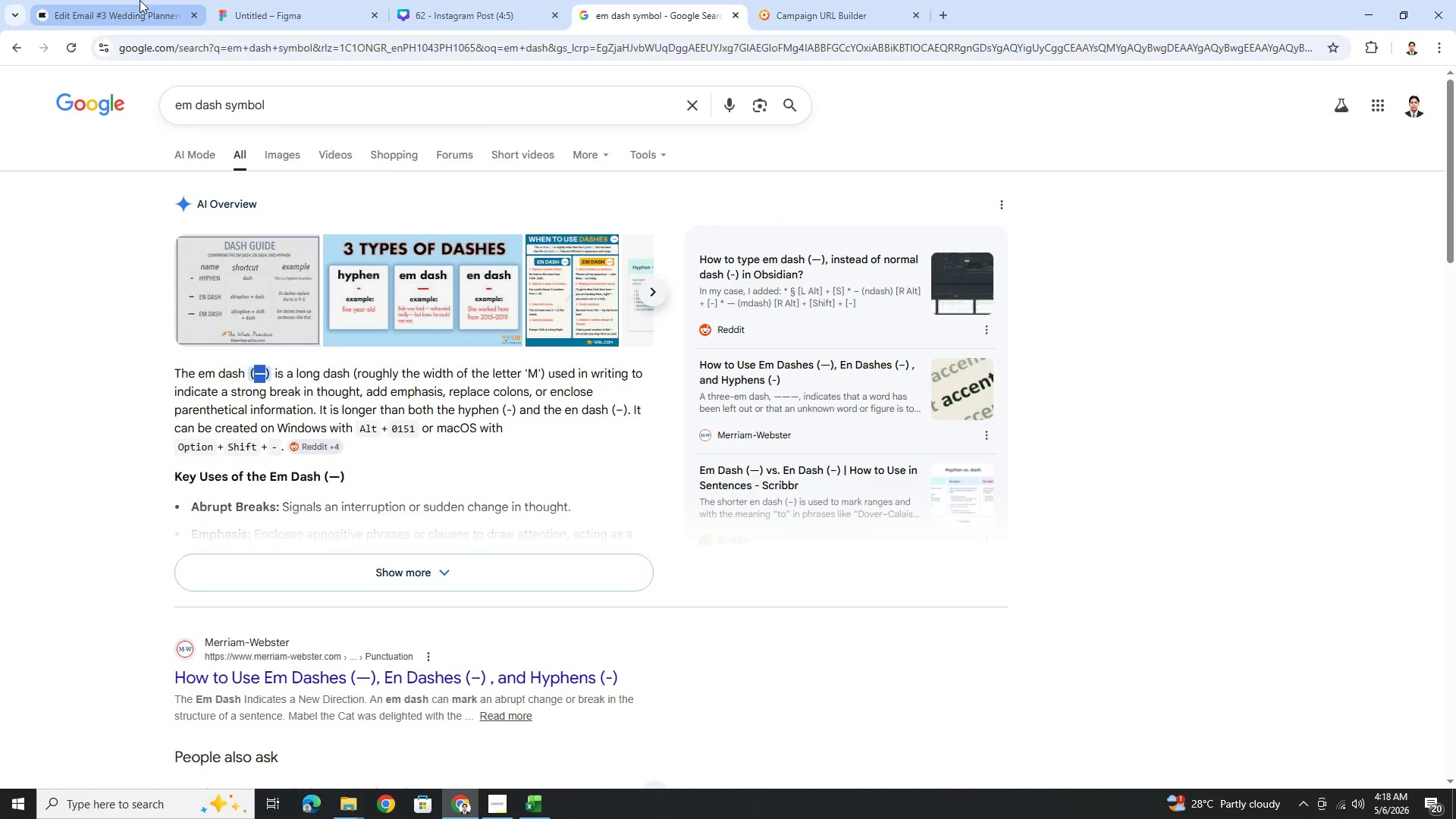 
left_click([140, 0])
 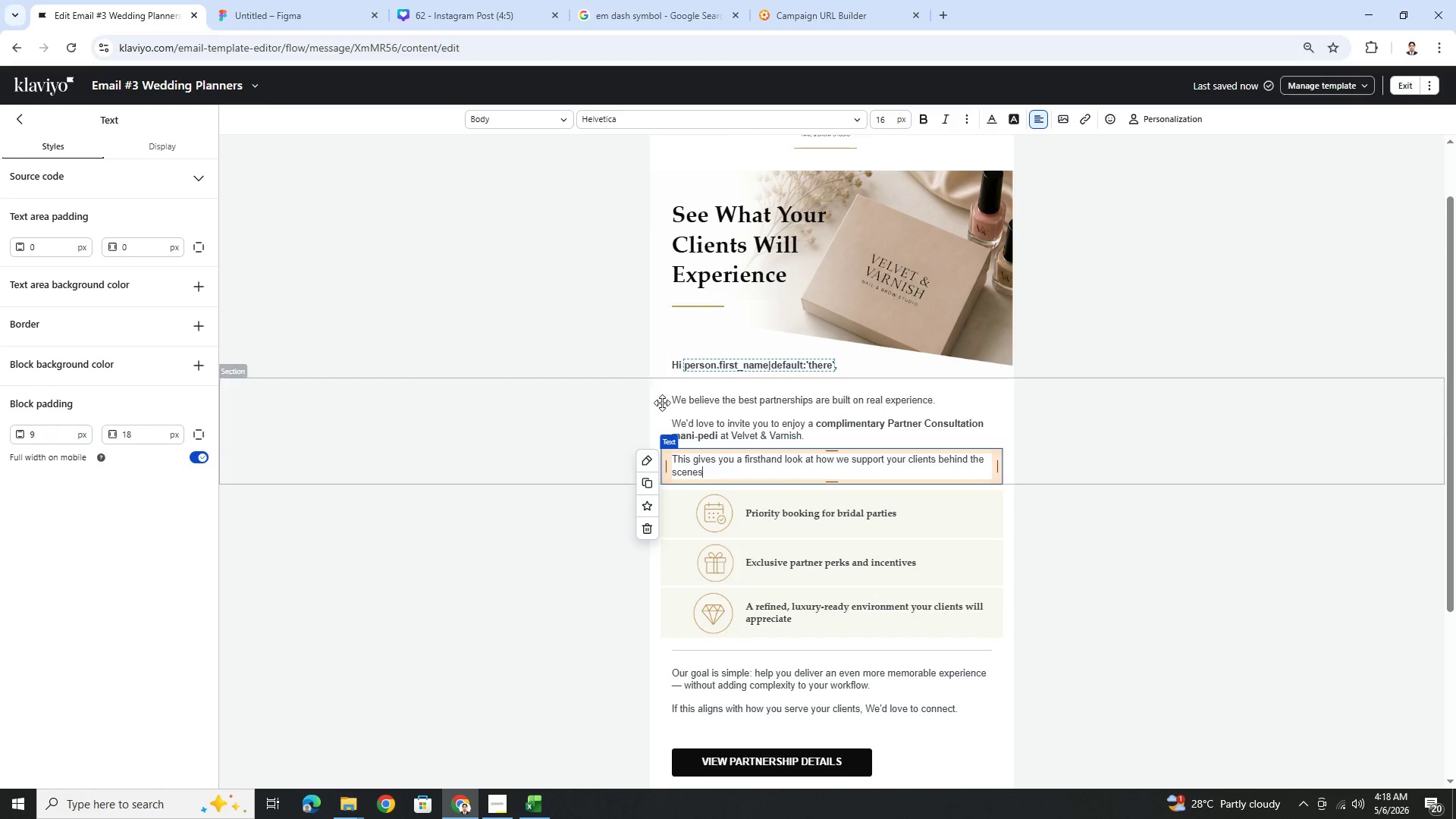 
key(Control+V)
 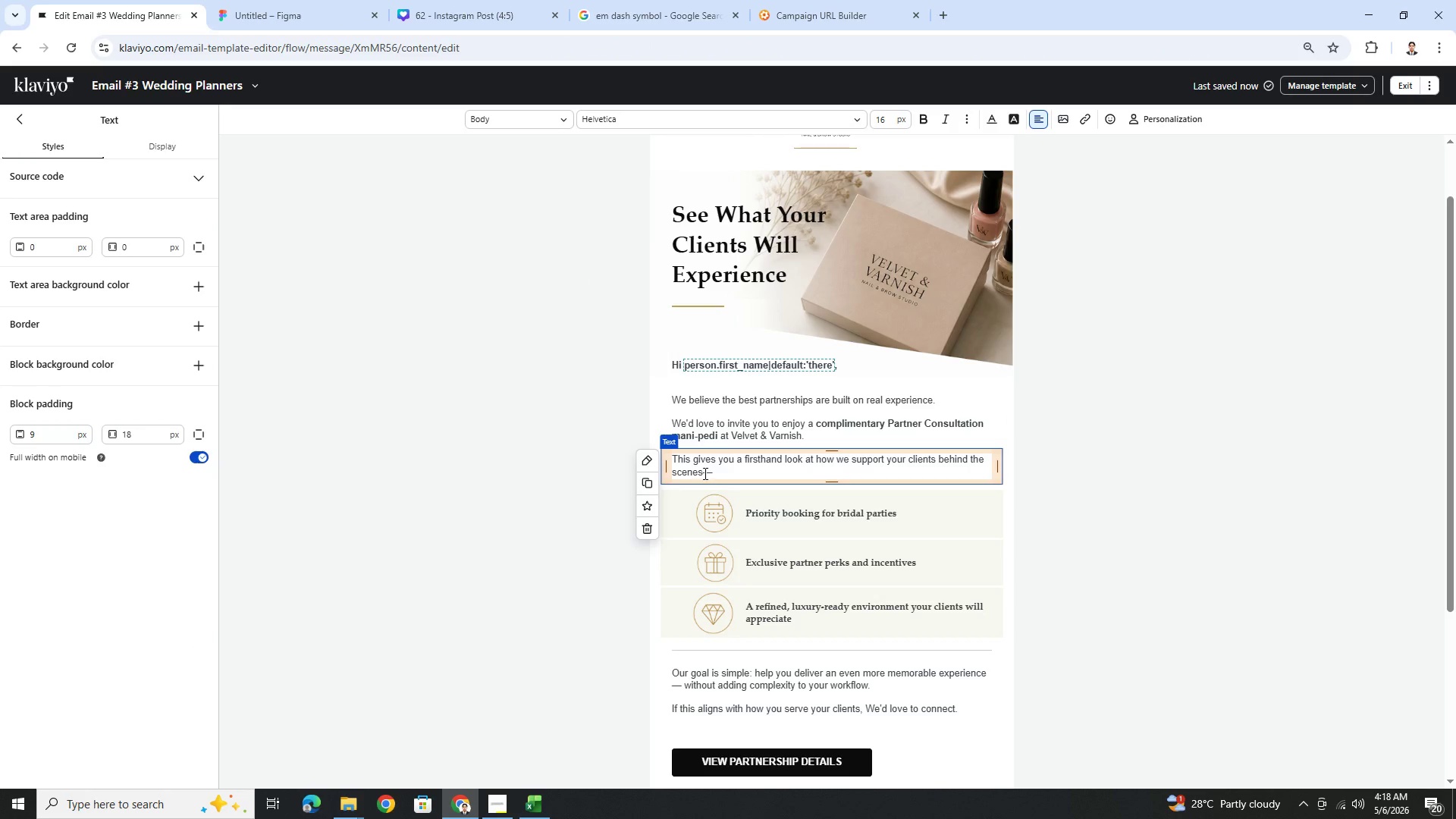 
left_click([704, 473])
 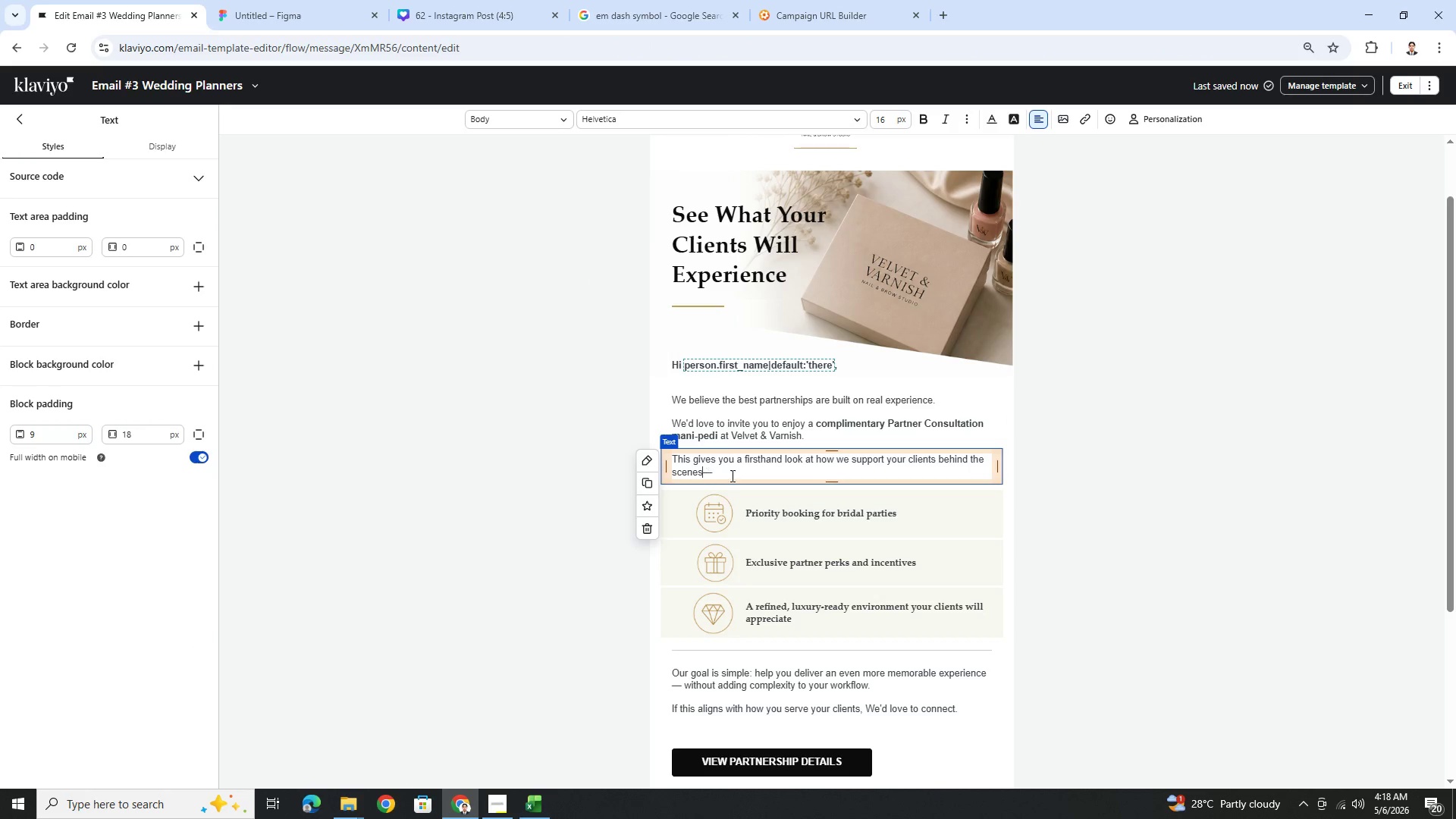 
key(Space)
 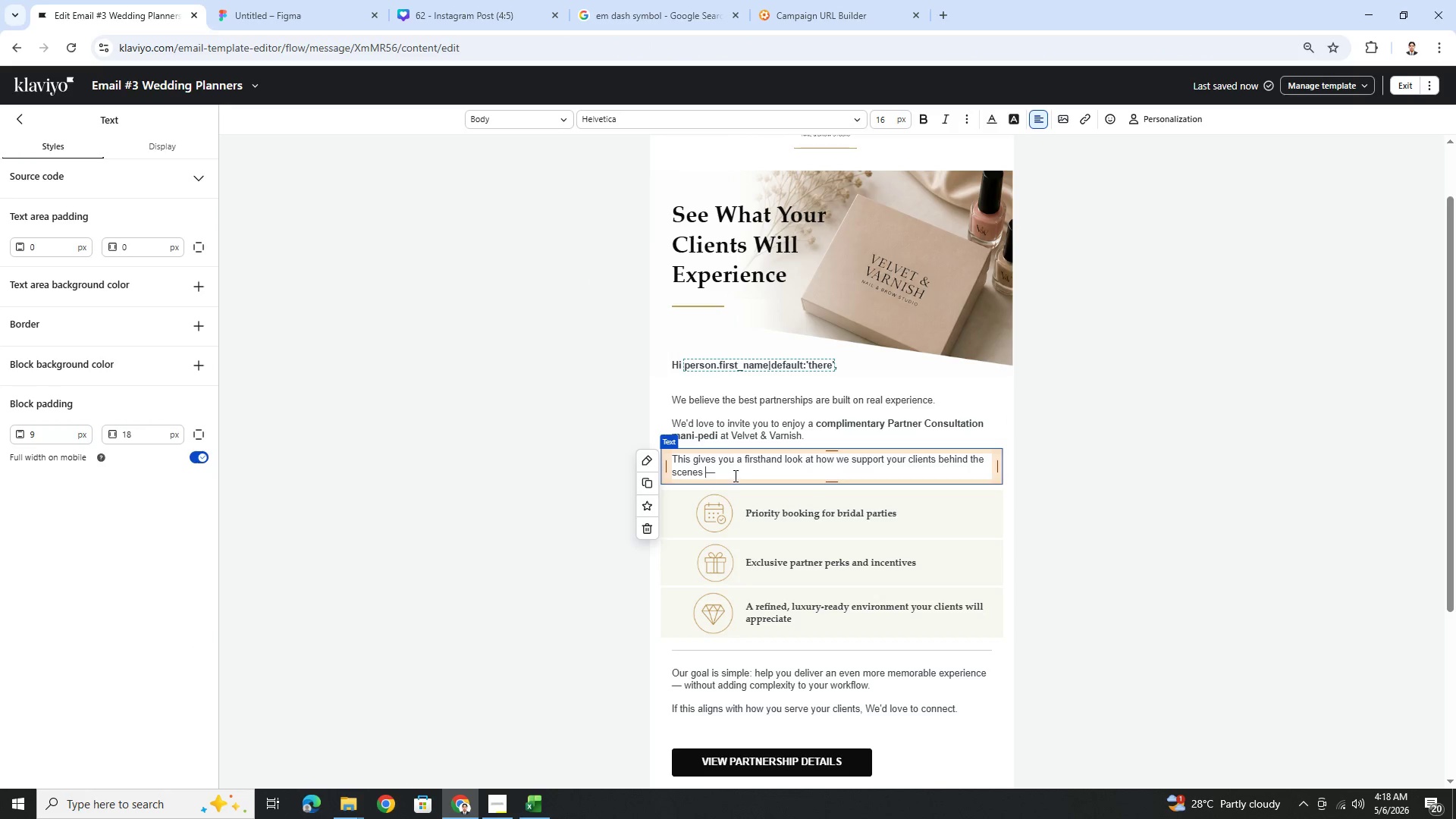 
double_click([734, 475])
 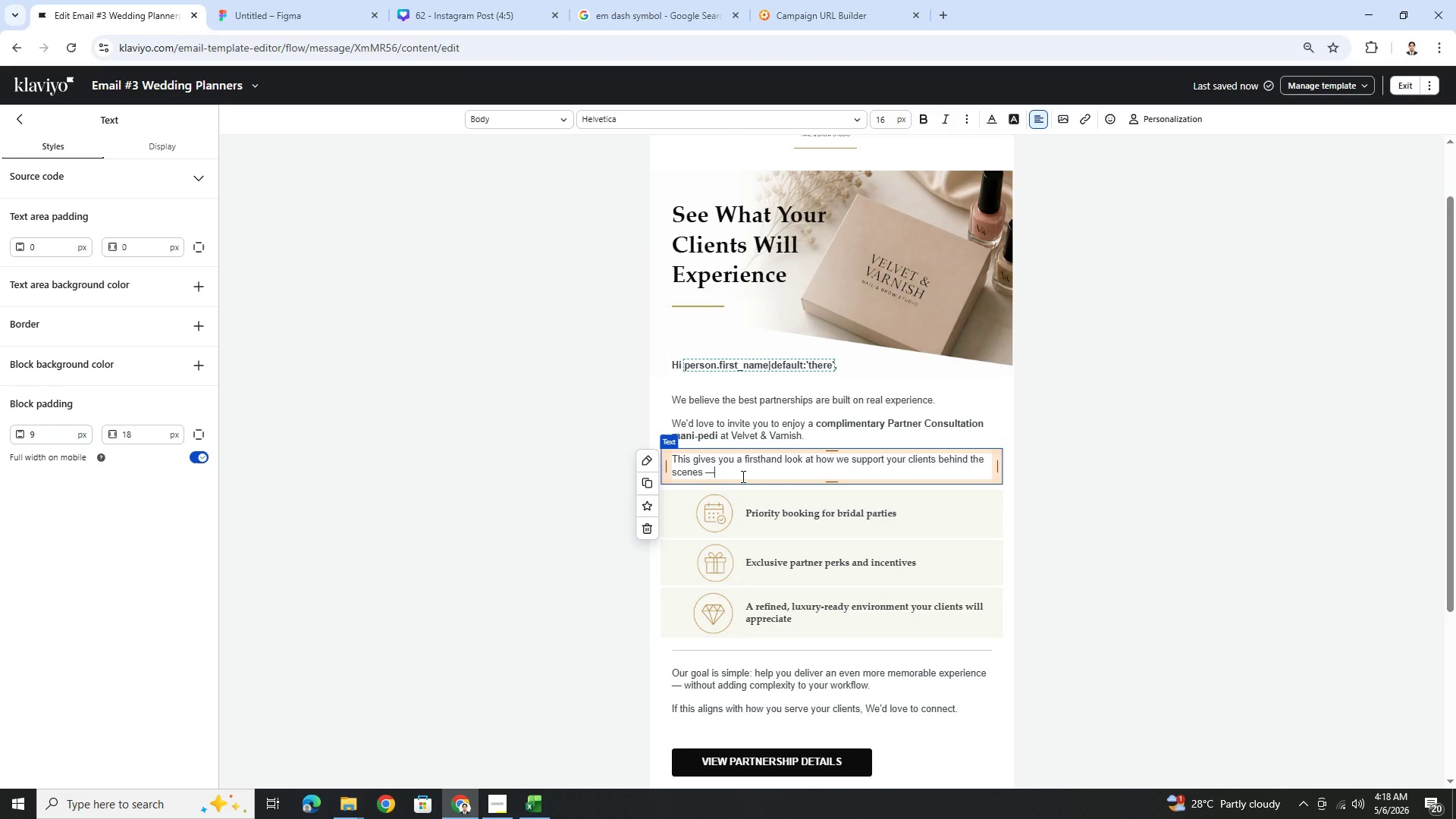 
type( so you can confidently)
 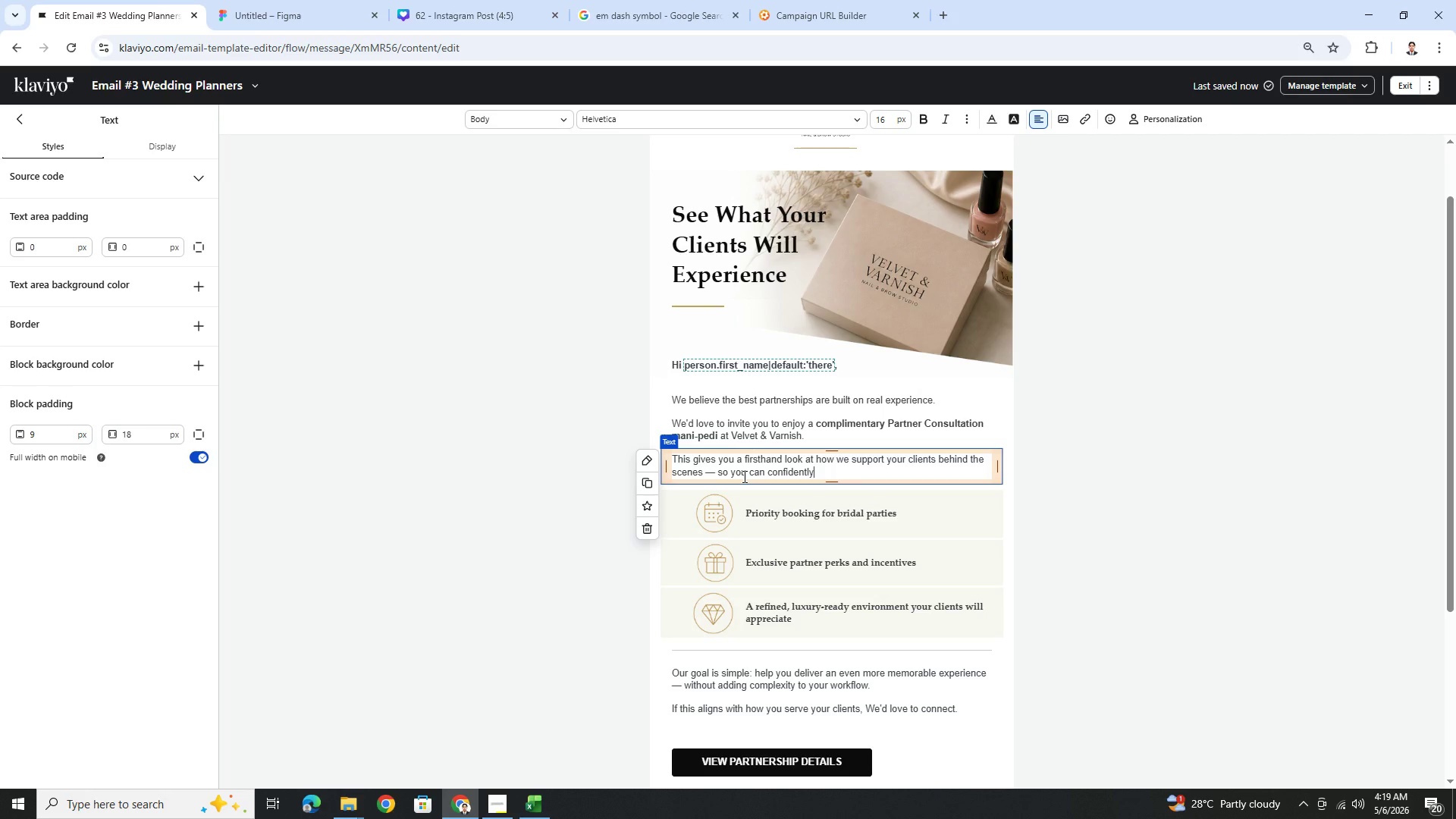 
type( recommend i)
key(Backspace)
type(us when it matters most.)
 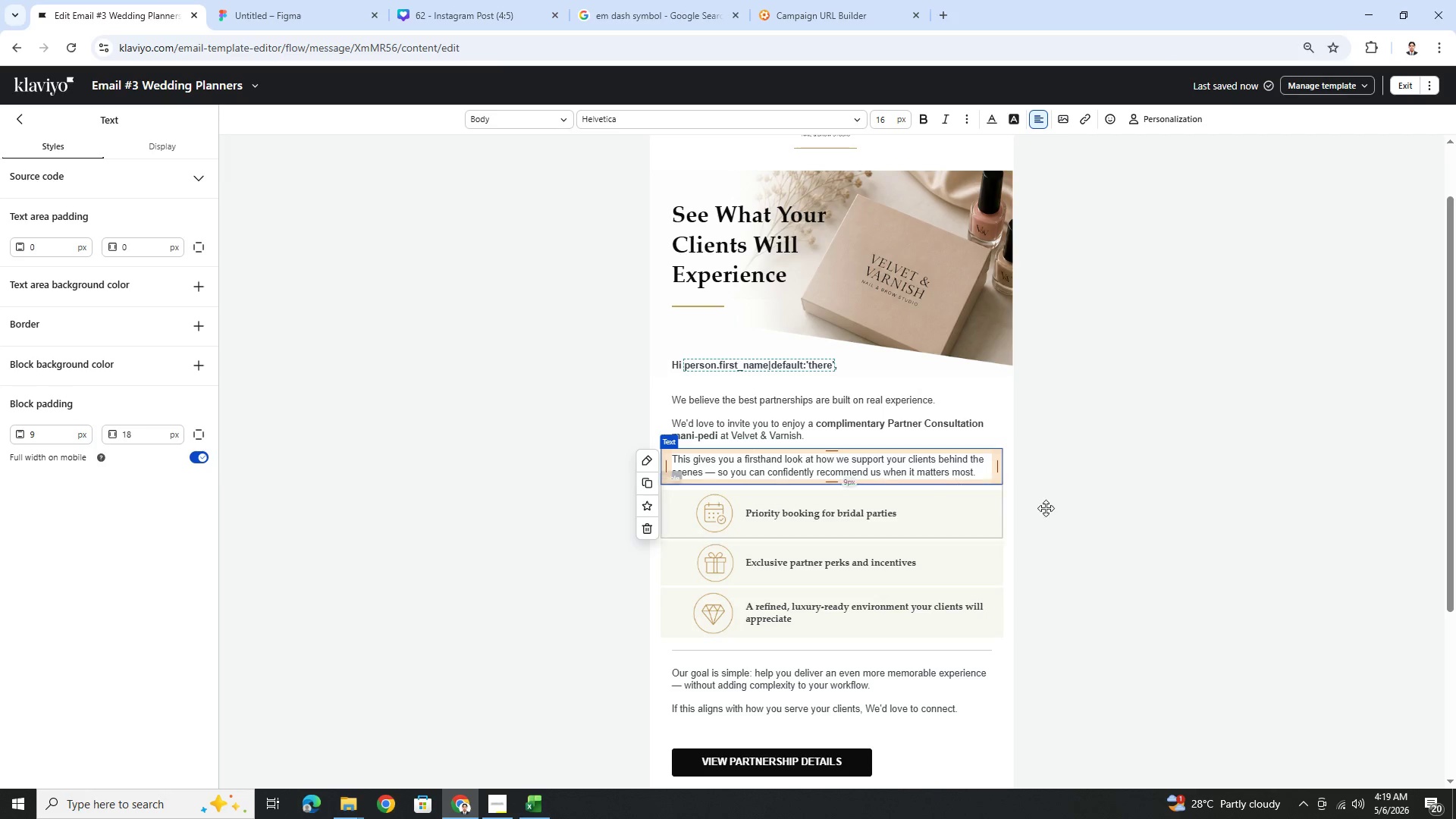 
left_click([1069, 522])
 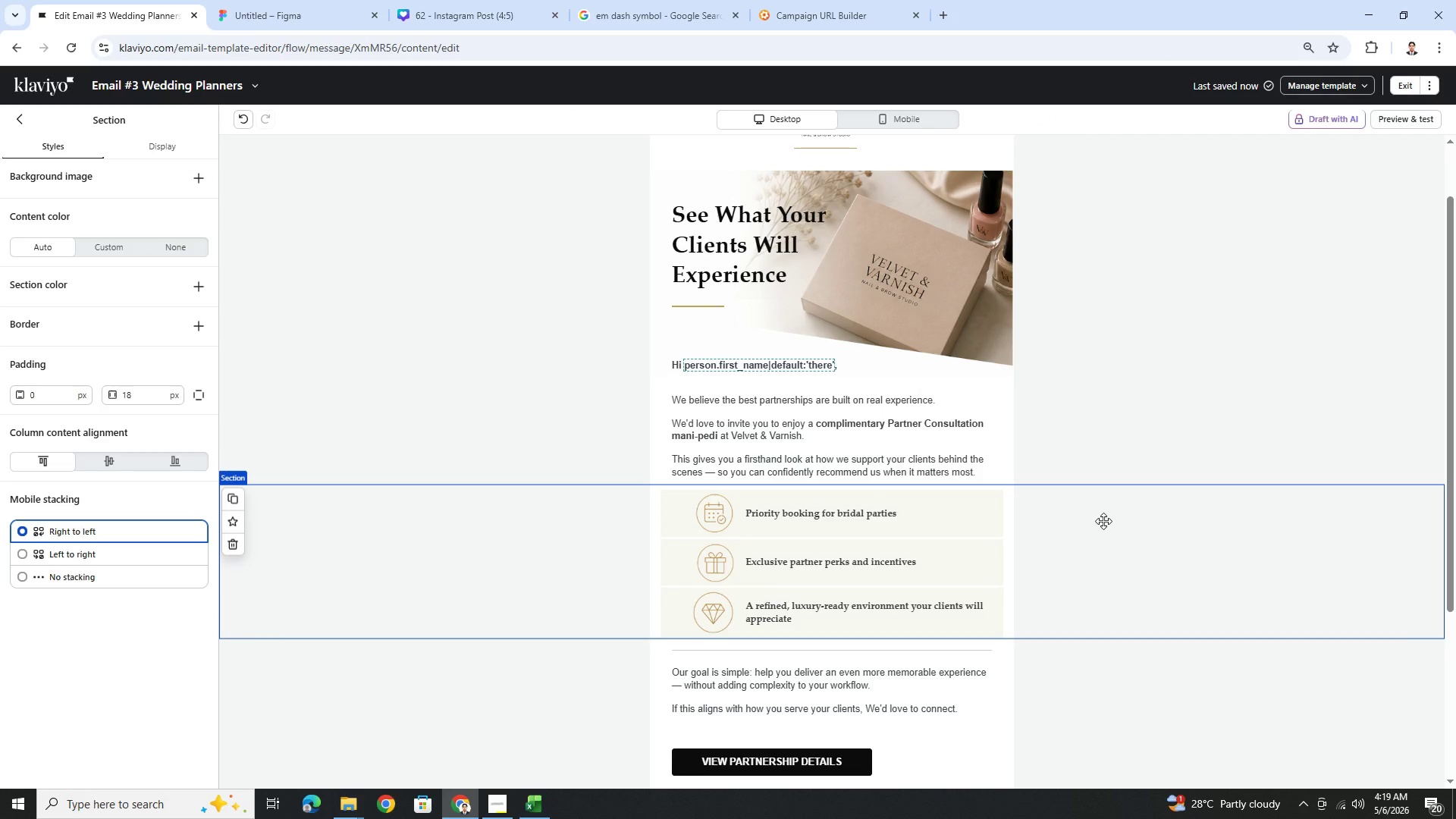 
scroll: coordinate [1103, 521], scroll_direction: down, amount: 1.0
 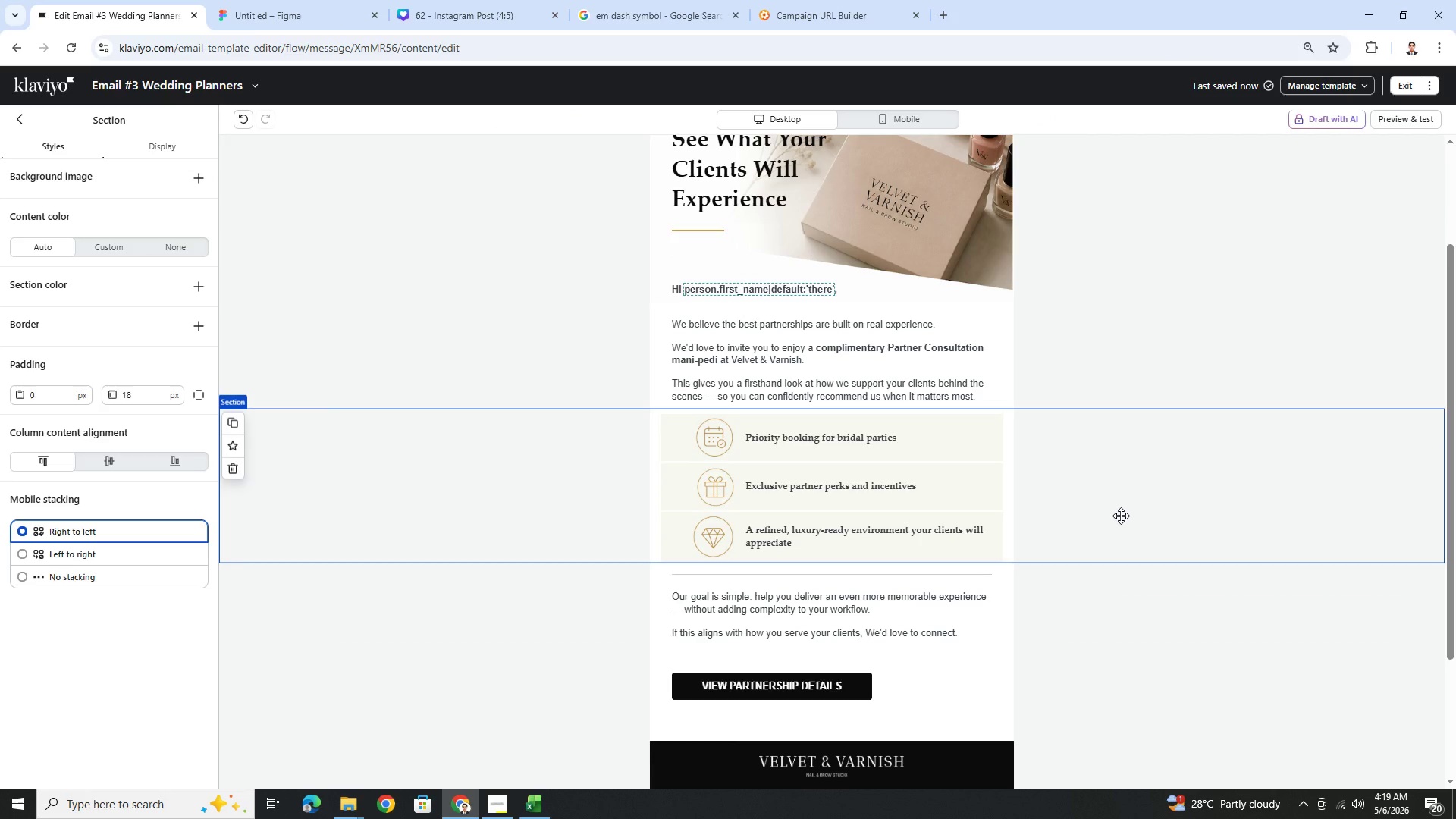 
scroll: coordinate [1121, 516], scroll_direction: up, amount: 1.0
 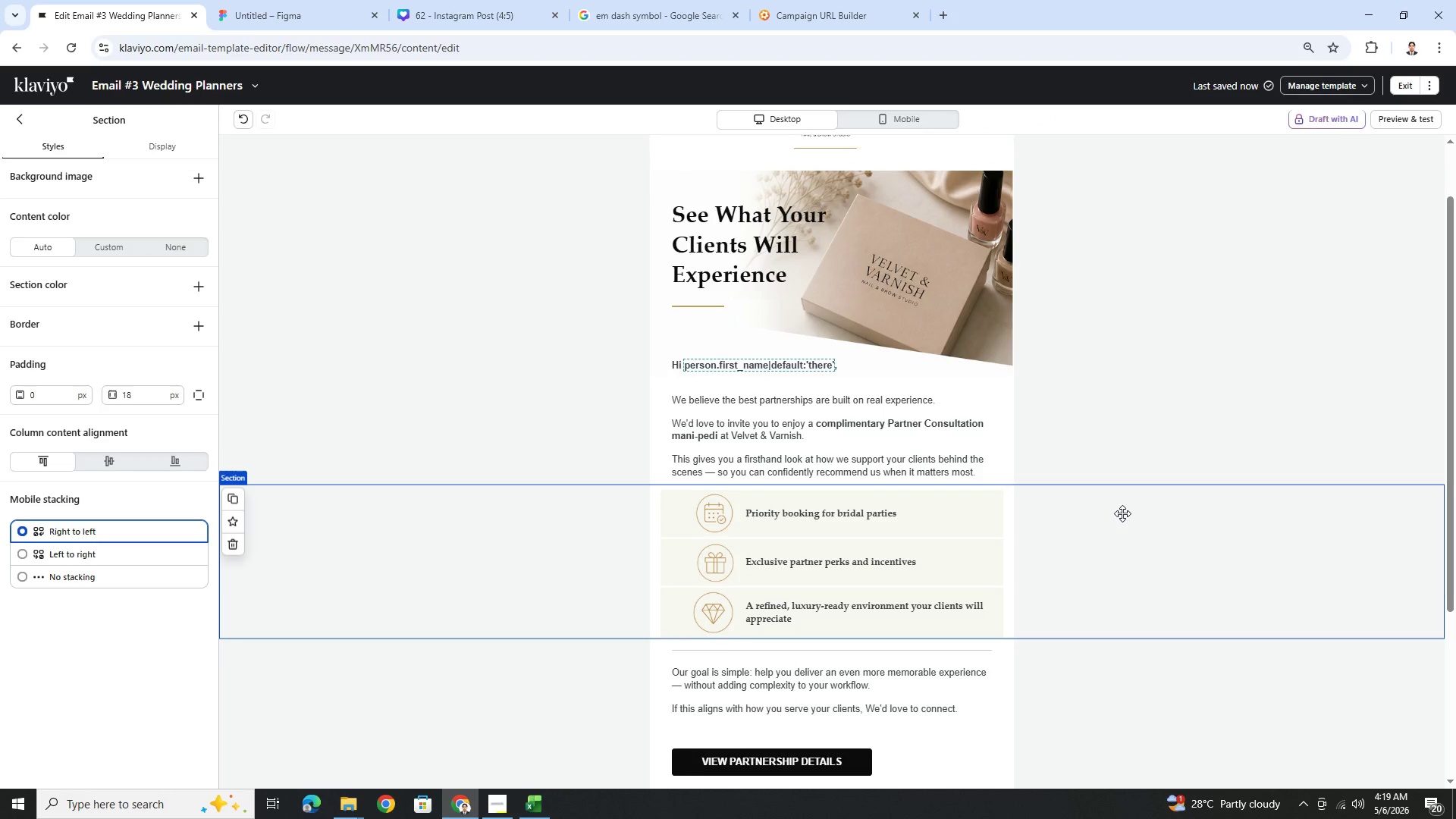 
scroll: coordinate [1122, 513], scroll_direction: down, amount: 1.0
 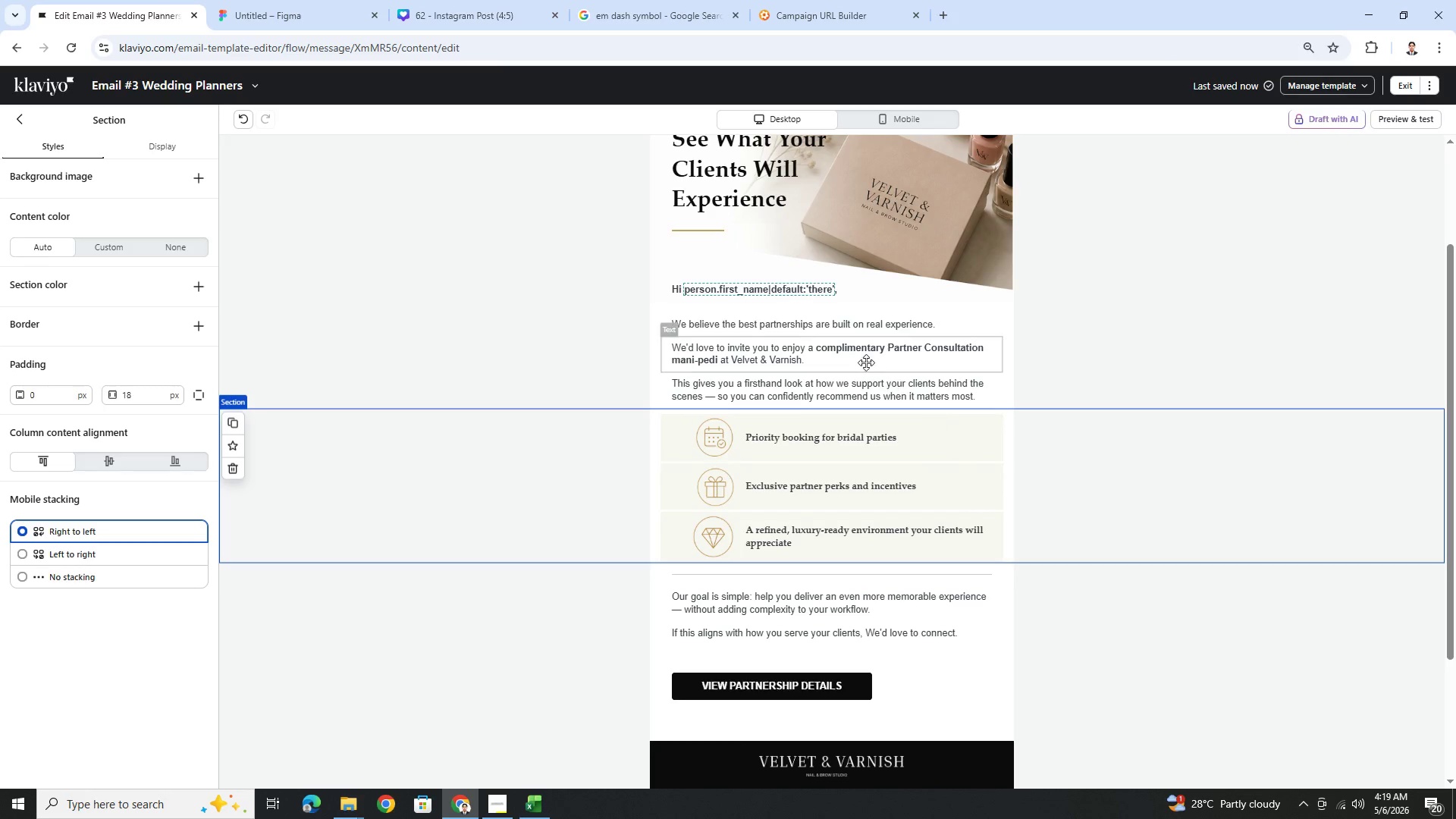 
double_click([858, 353])
 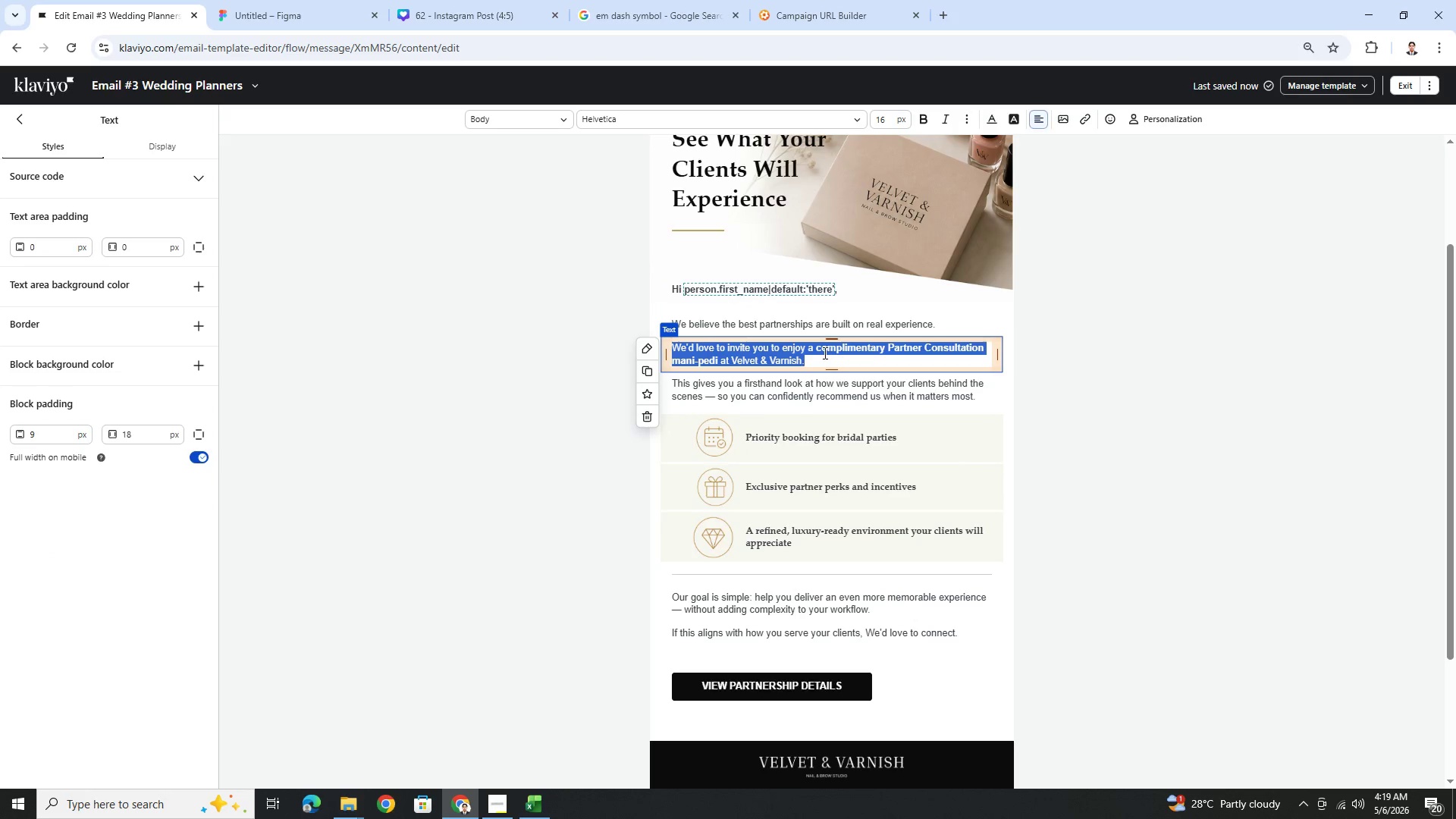 
left_click([824, 353])
 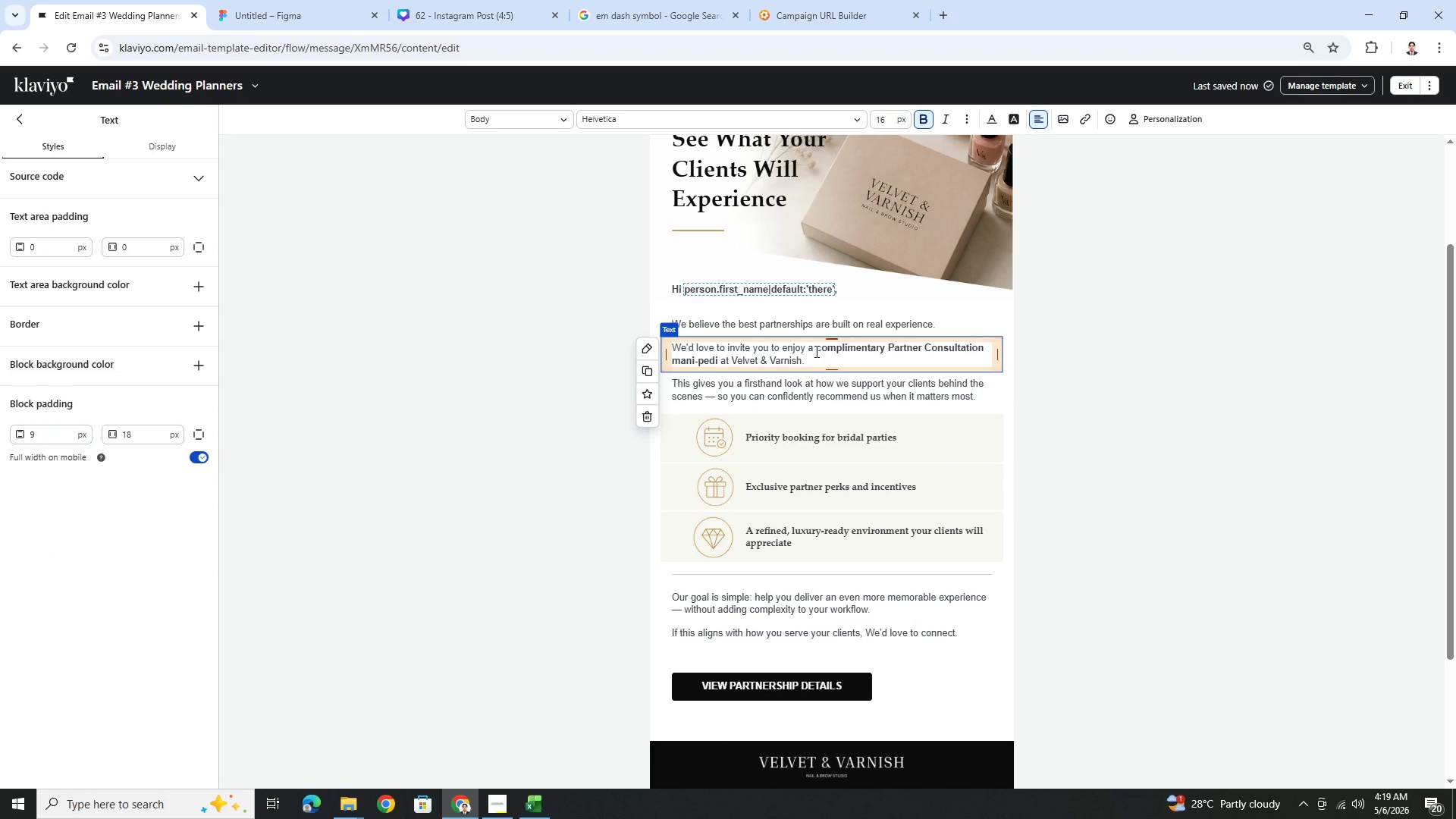 
left_click_drag(start_coordinate=[816, 349], to_coordinate=[717, 360])
 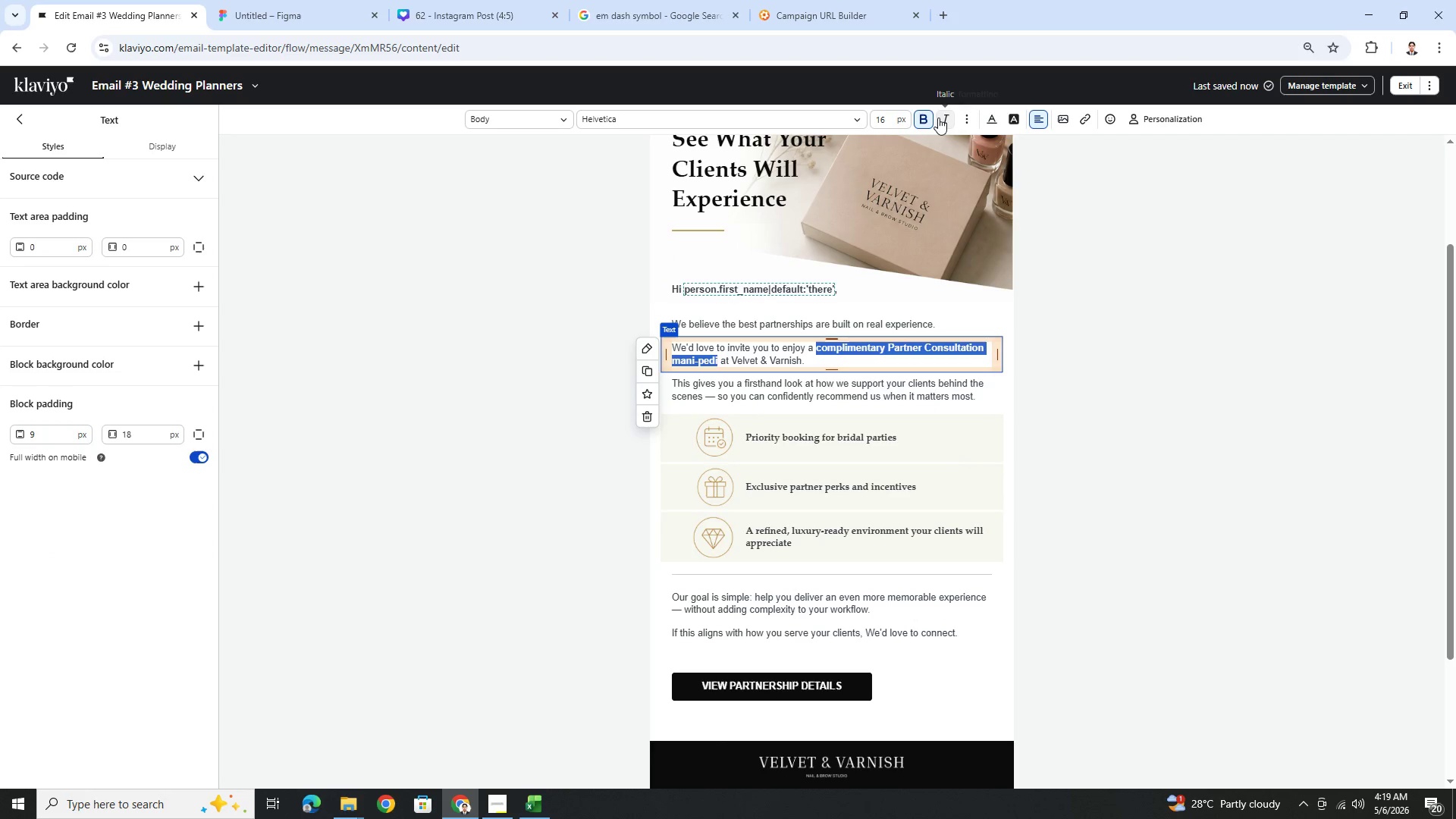 
left_click([938, 118])
 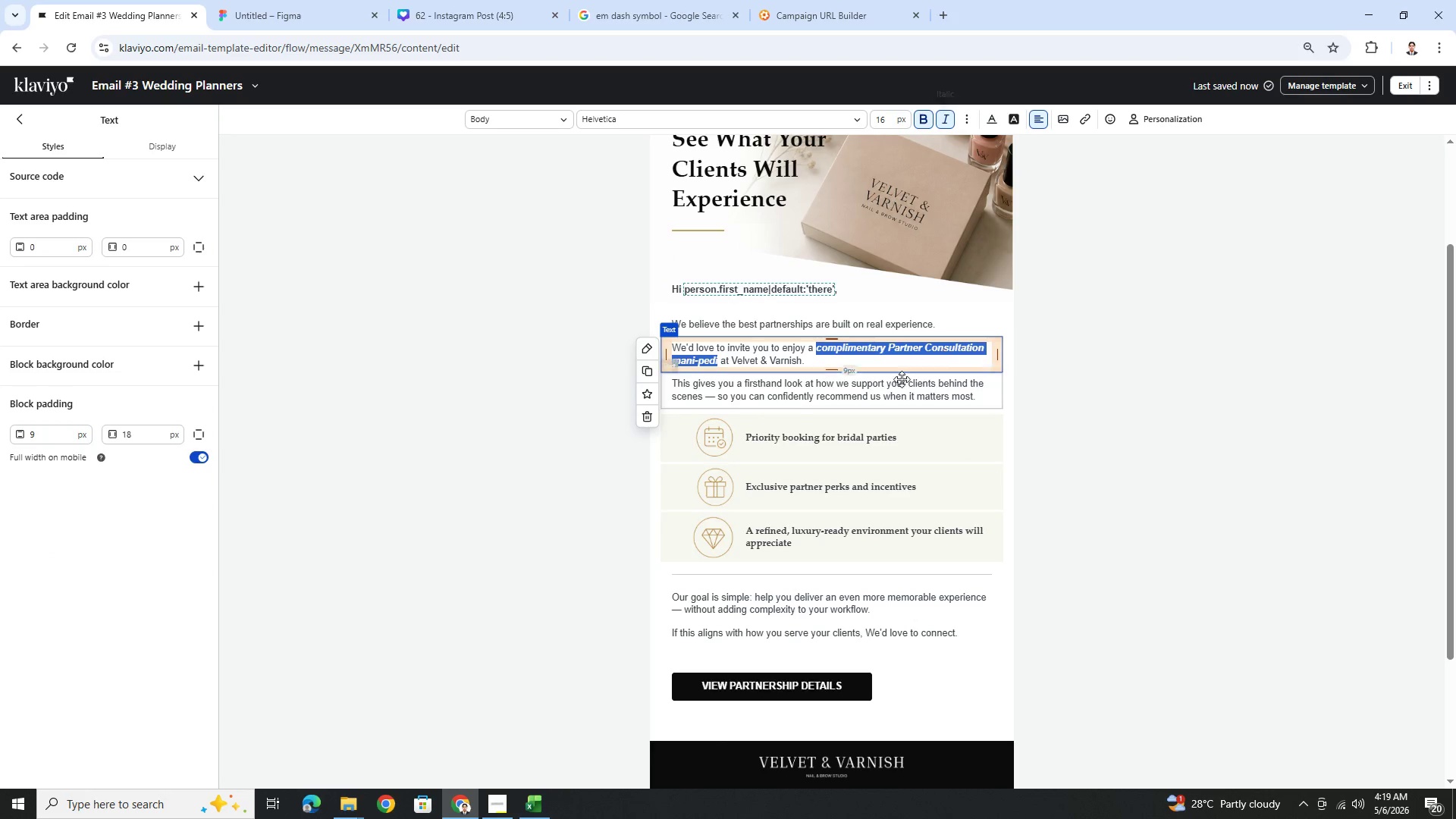 
left_click([882, 391])
 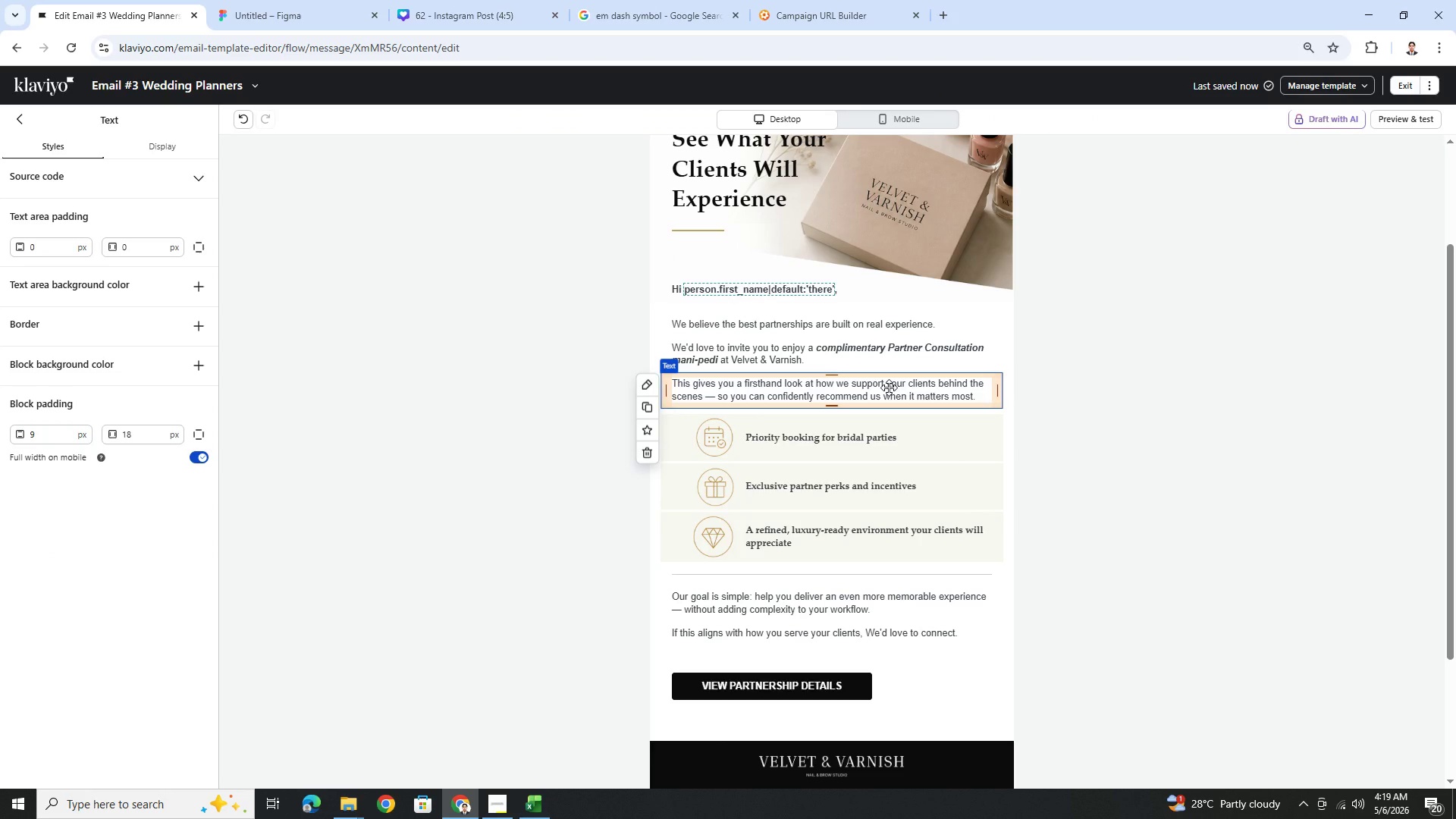 
wait(8.59)
 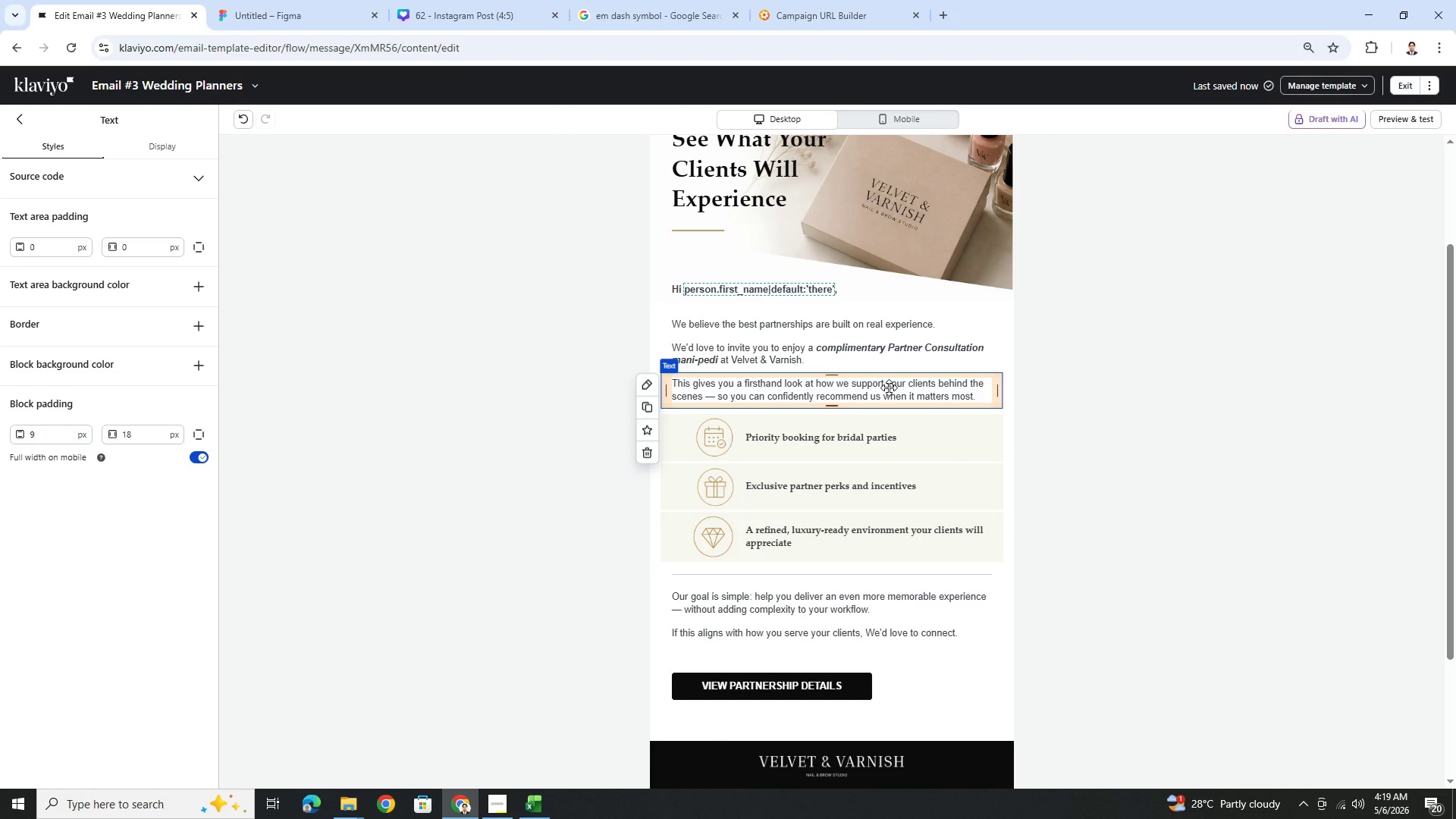 
left_click([1060, 411])
 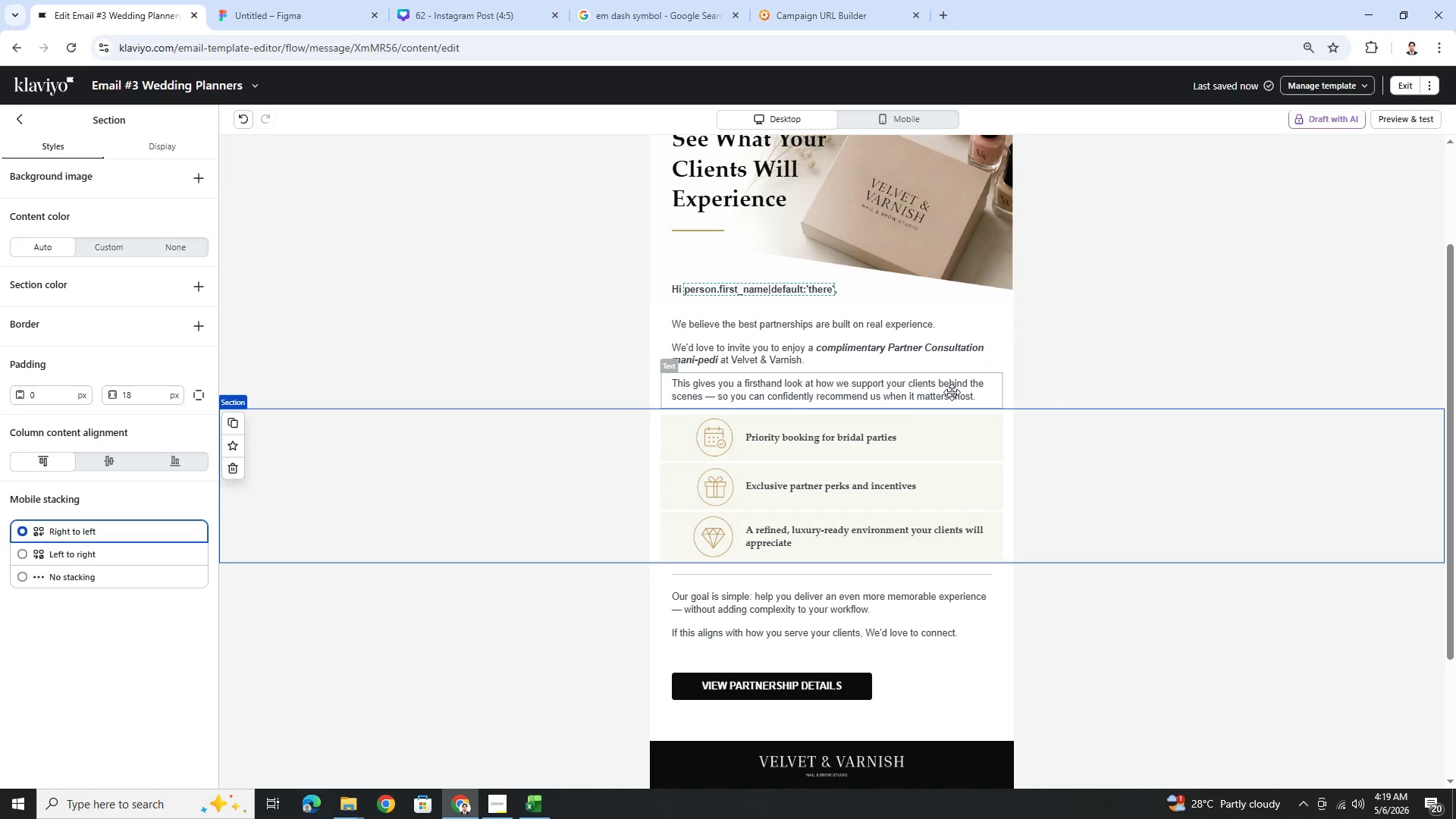 
left_click([943, 388])
 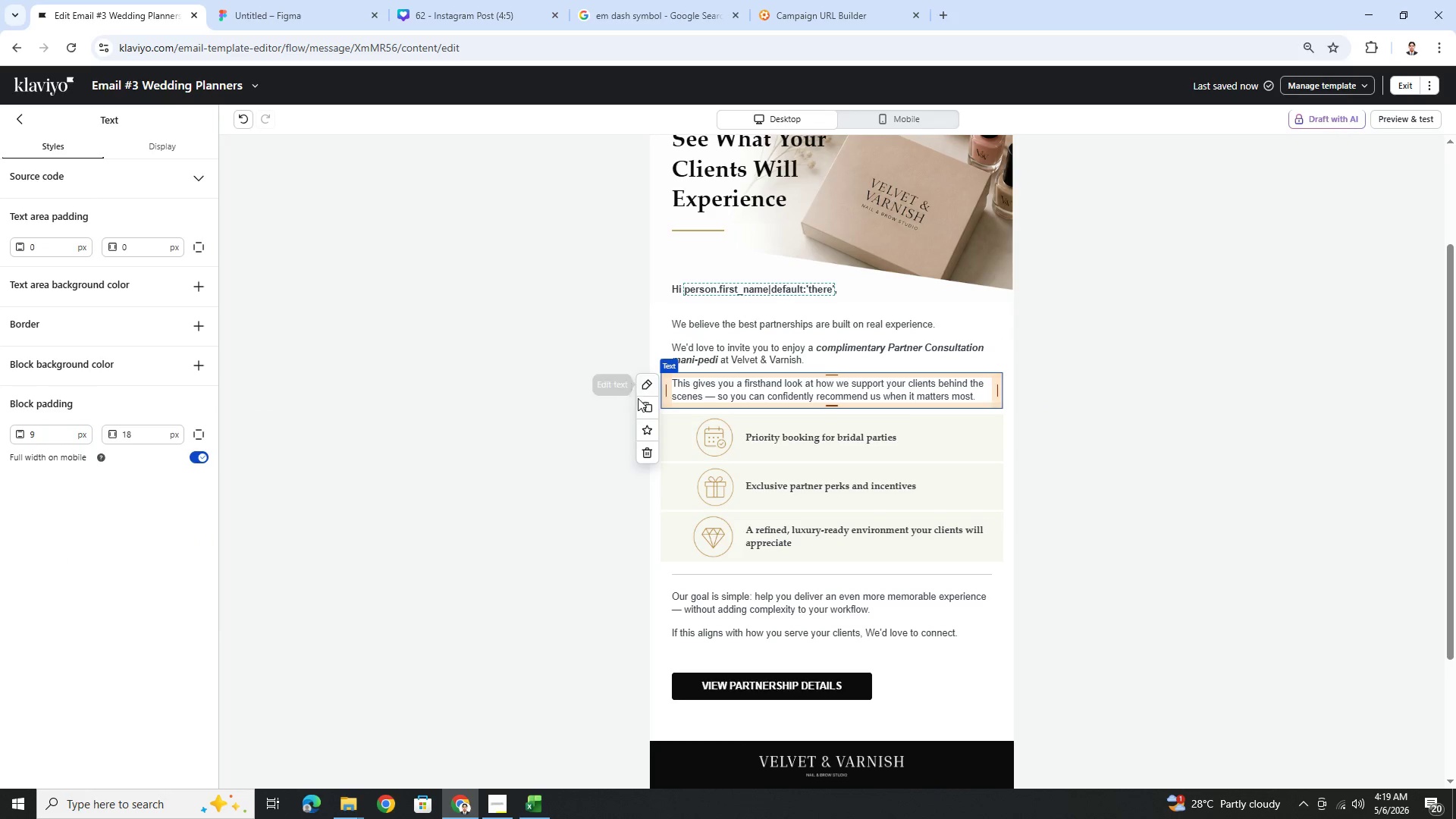 
left_click([645, 404])
 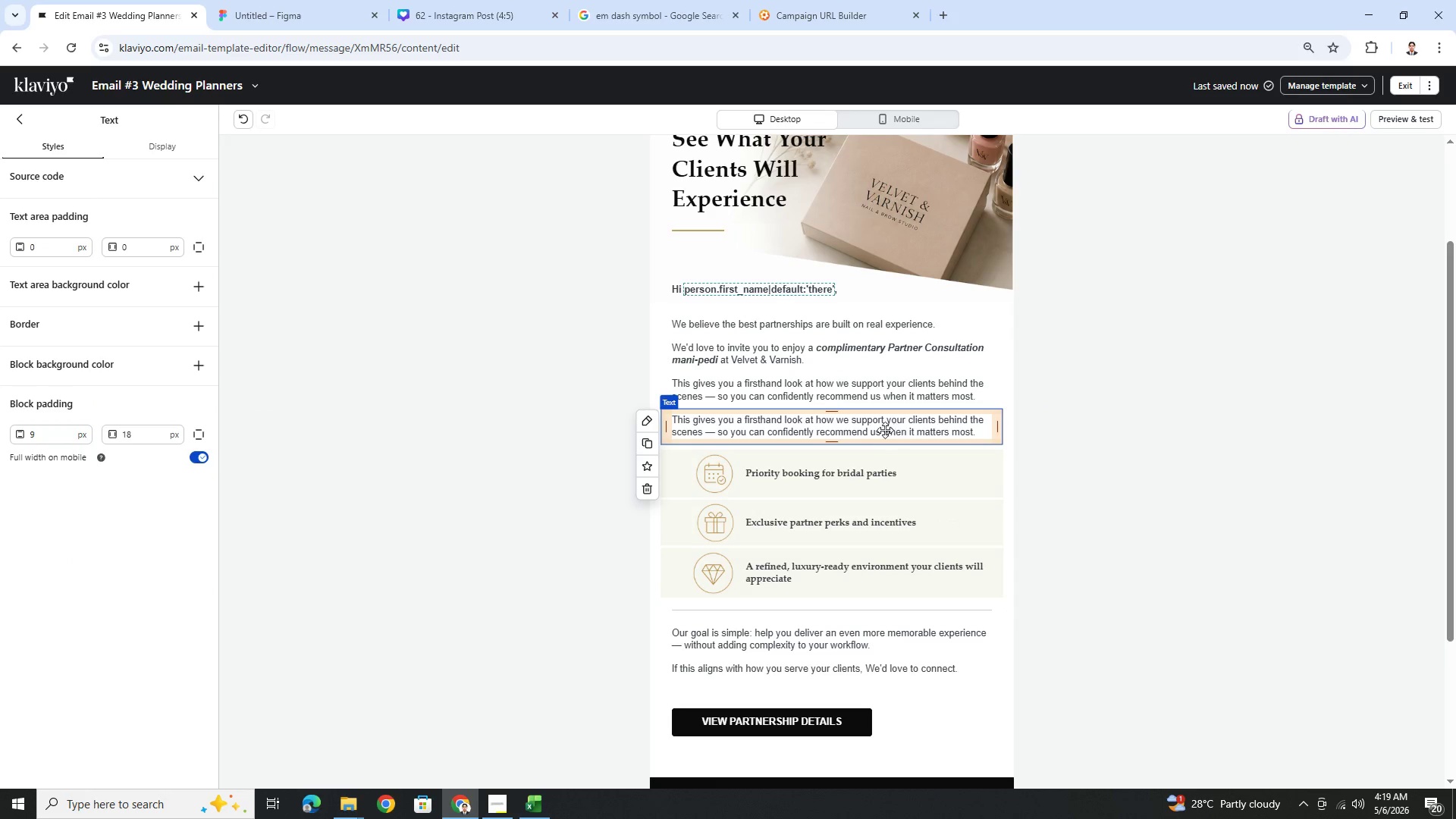 
double_click([871, 427])
 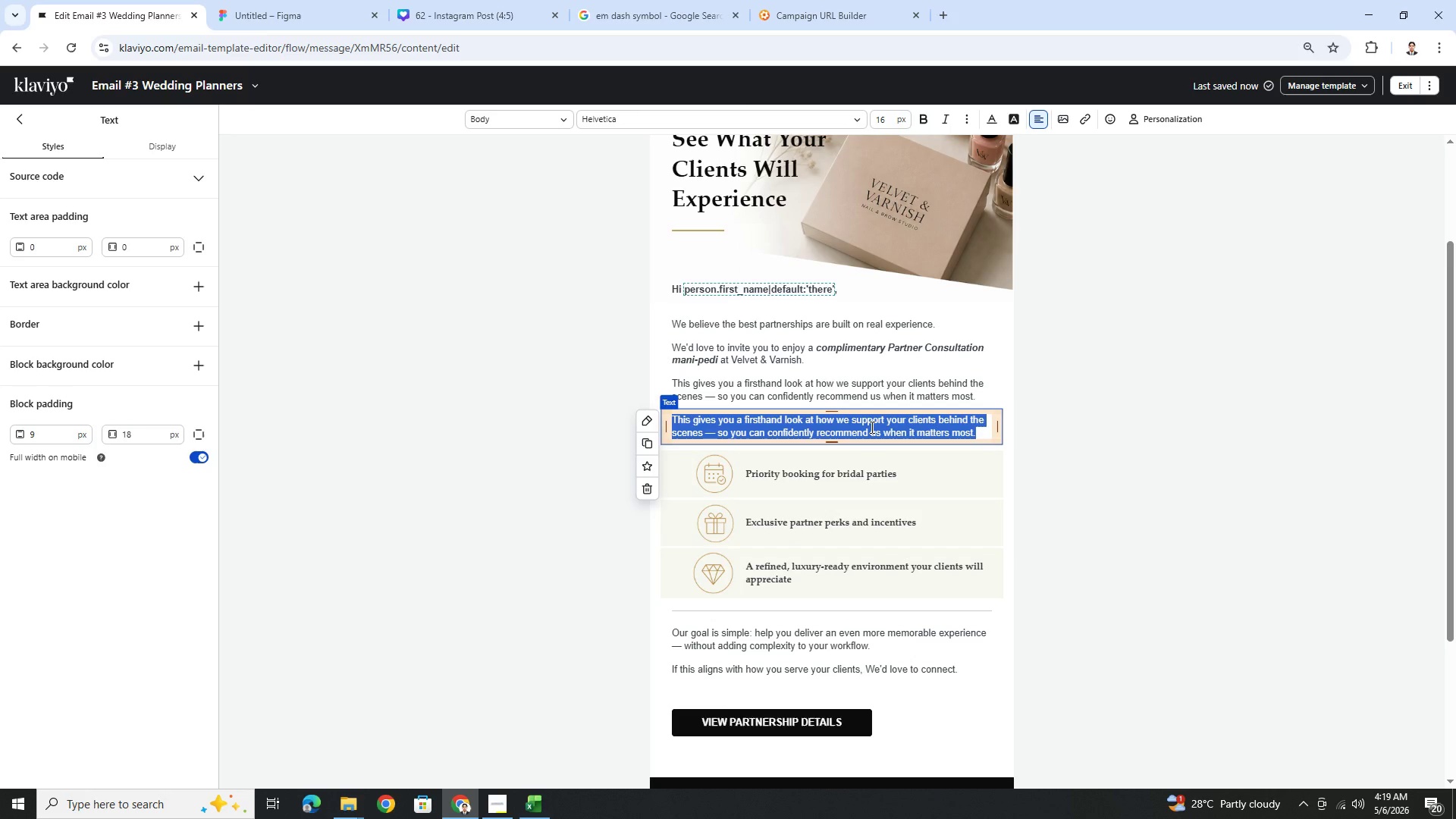 
type(No obligations )
 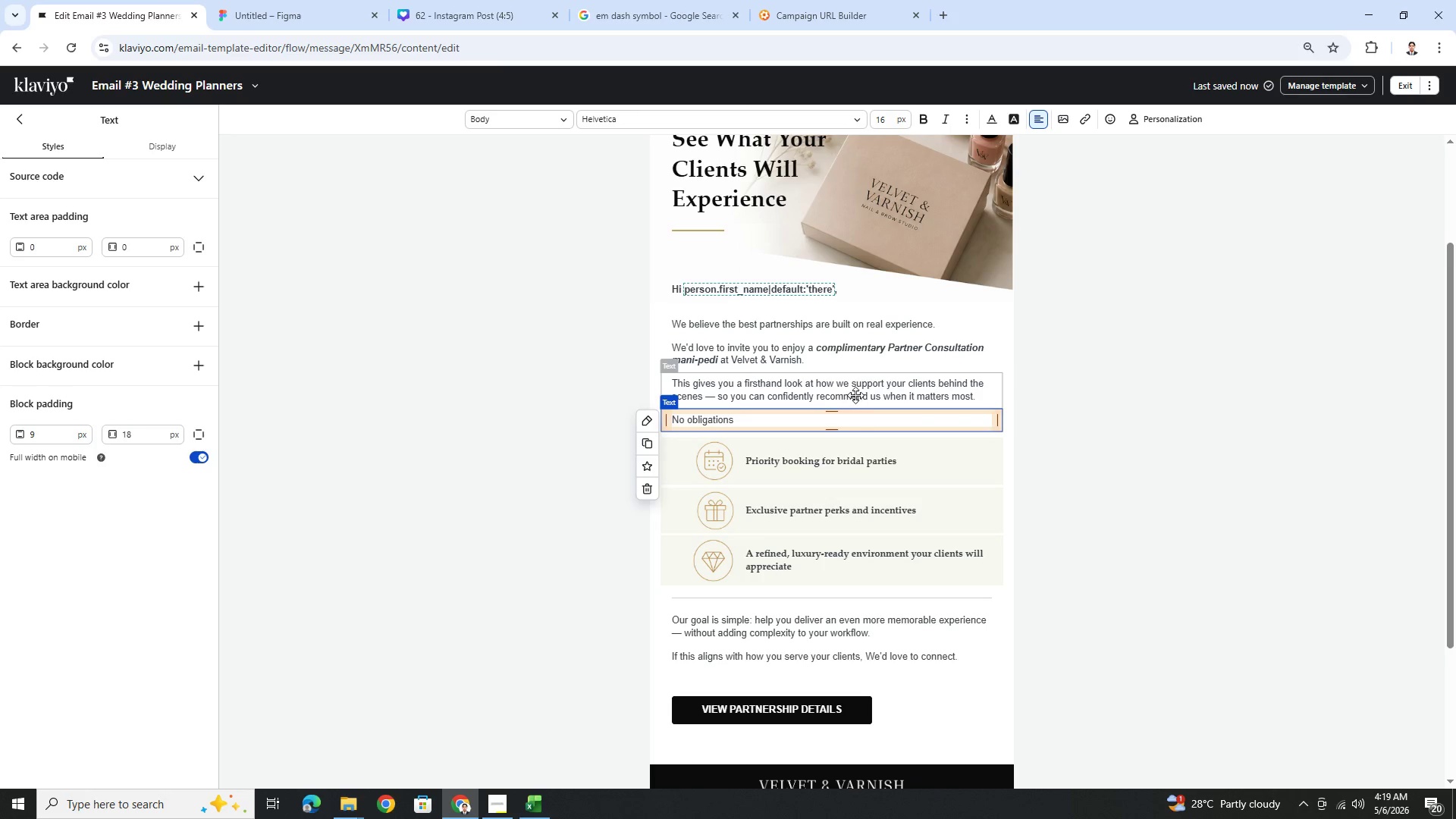 
hold_key(key=ControlLeft, duration=0.42)
 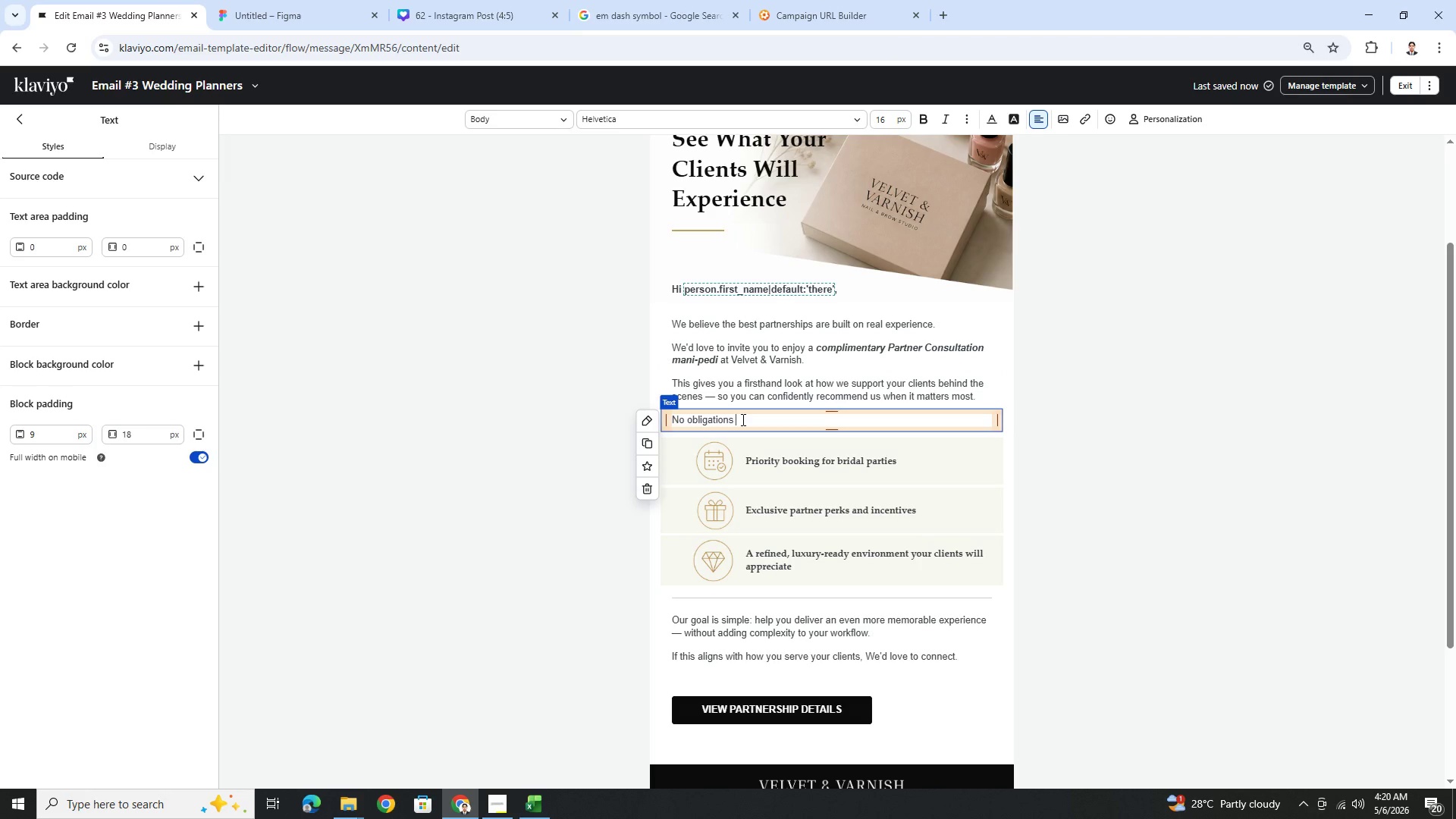 
left_click([615, 2])
 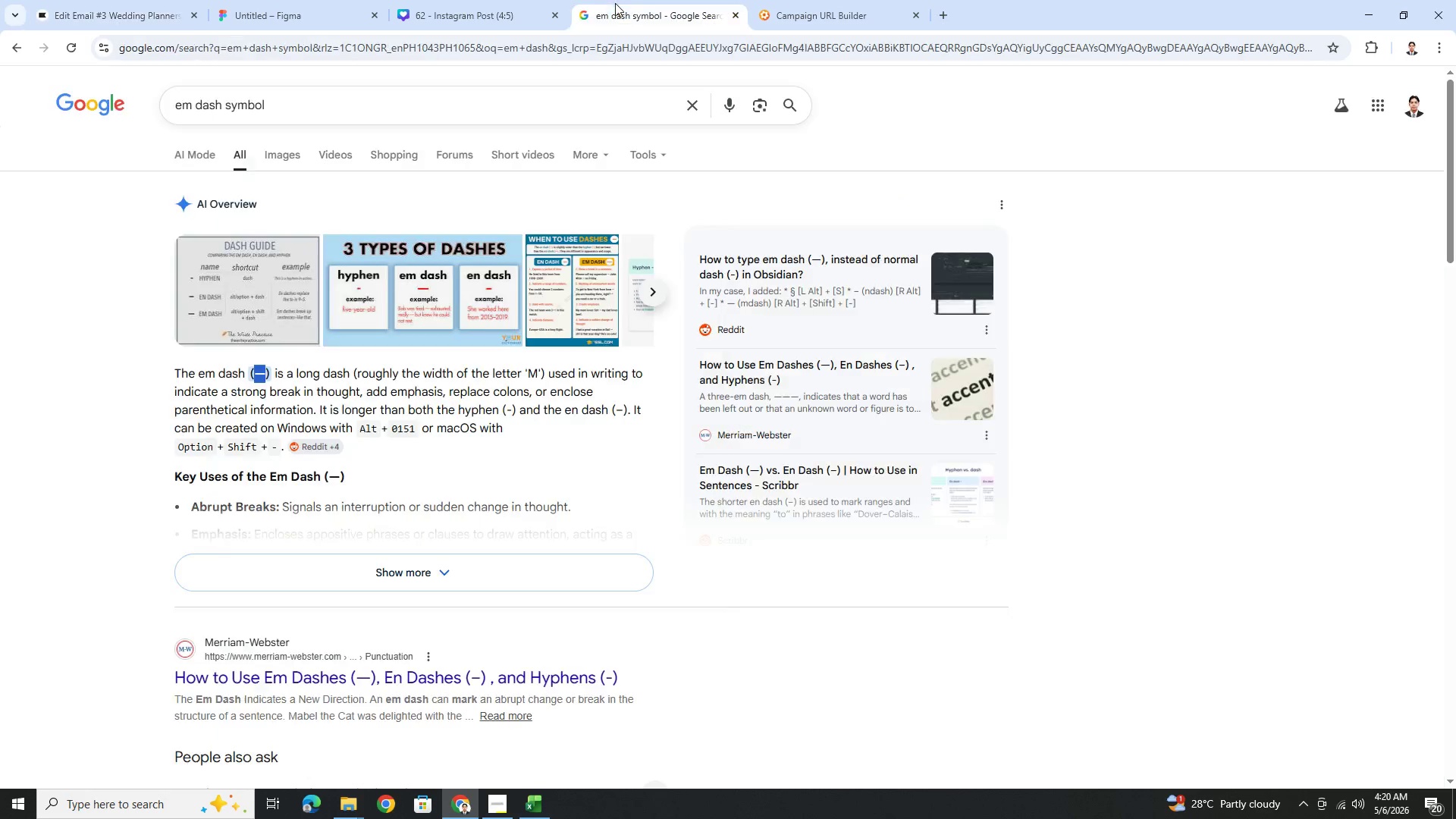 
key(Control+C)
 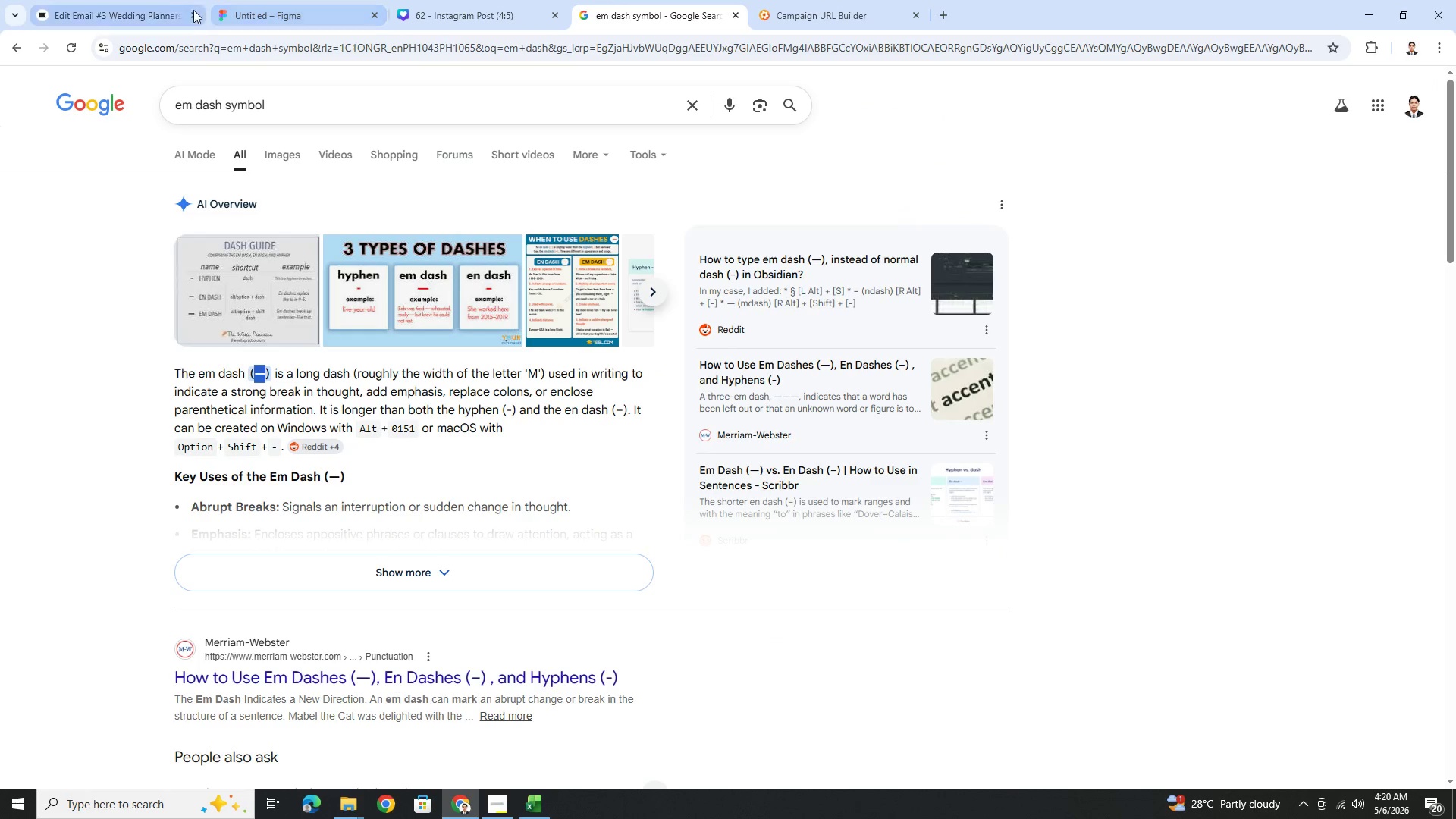 
left_click([155, 8])
 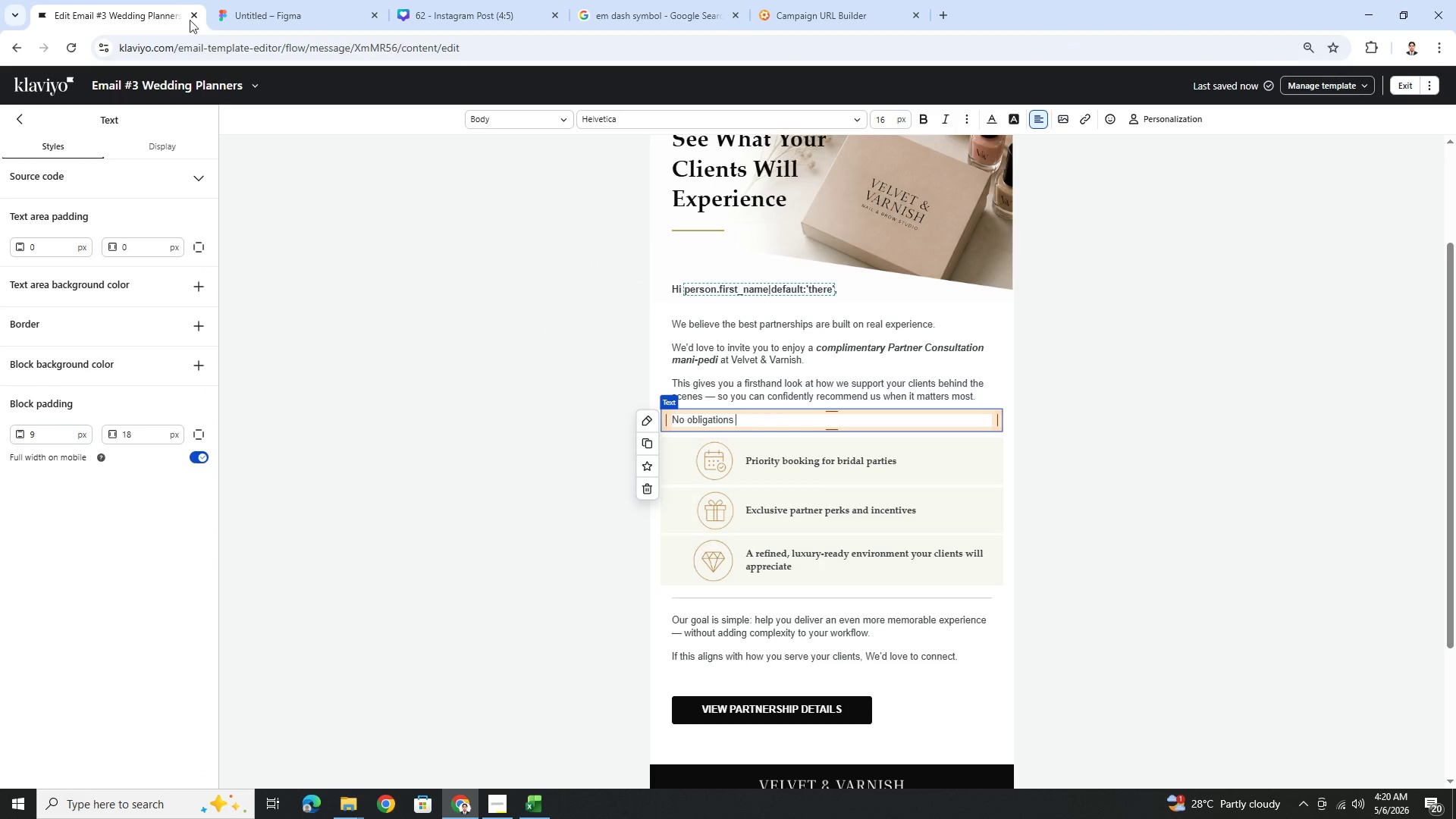 
key(Control+V)
 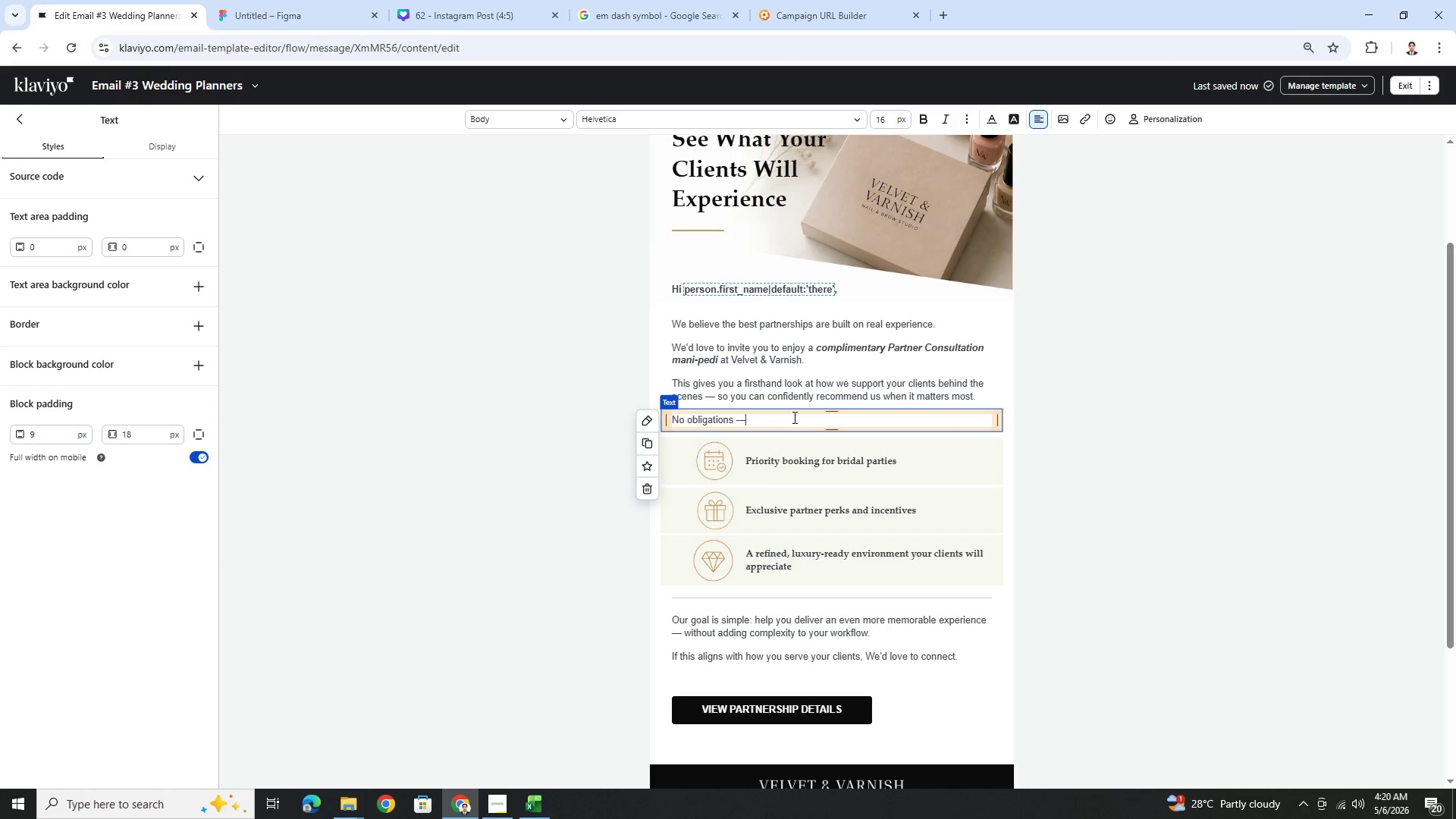 
left_click([793, 417])
 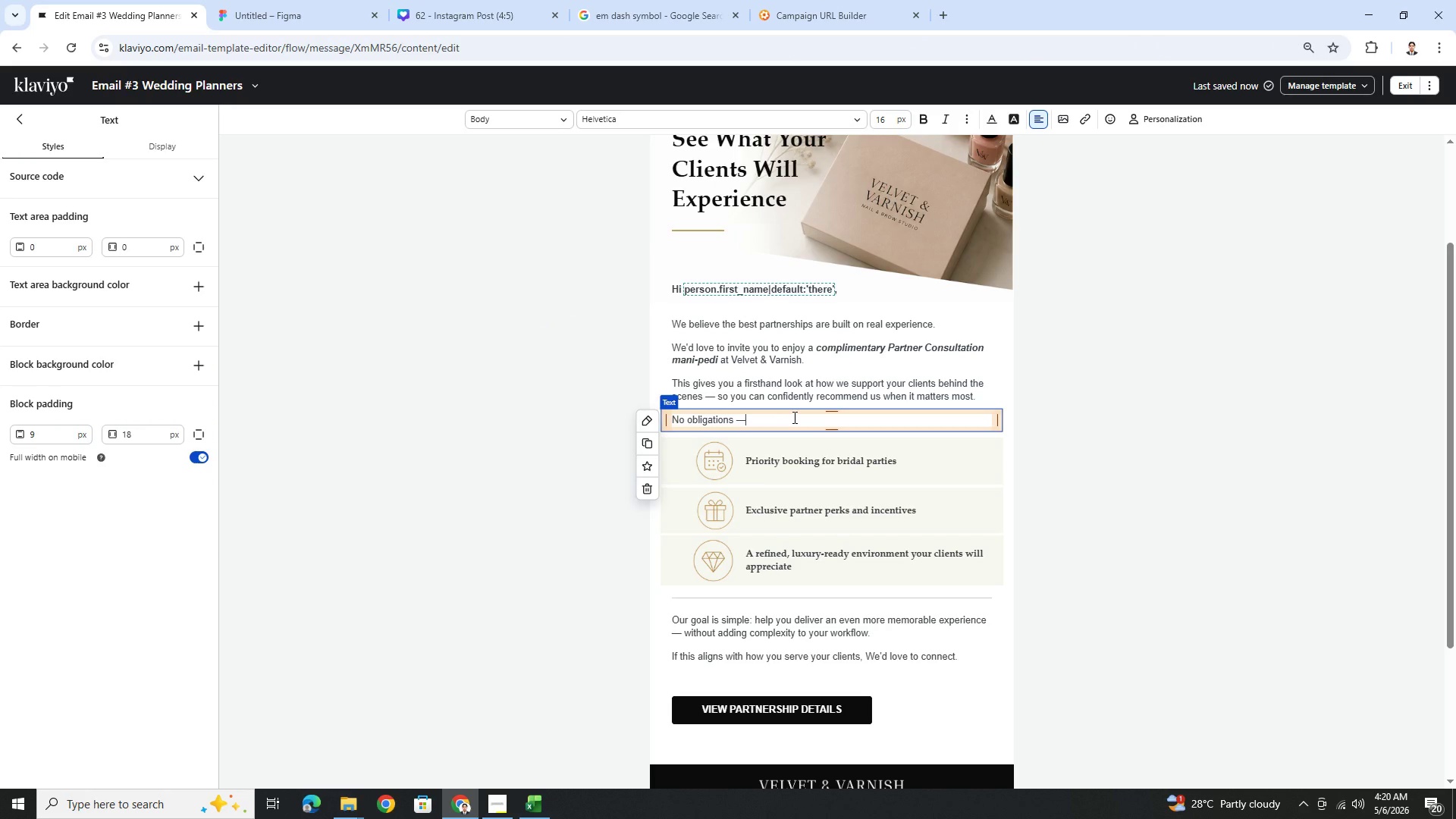 
type( just an opportunity to experience our standard of care and attention to detail.)
 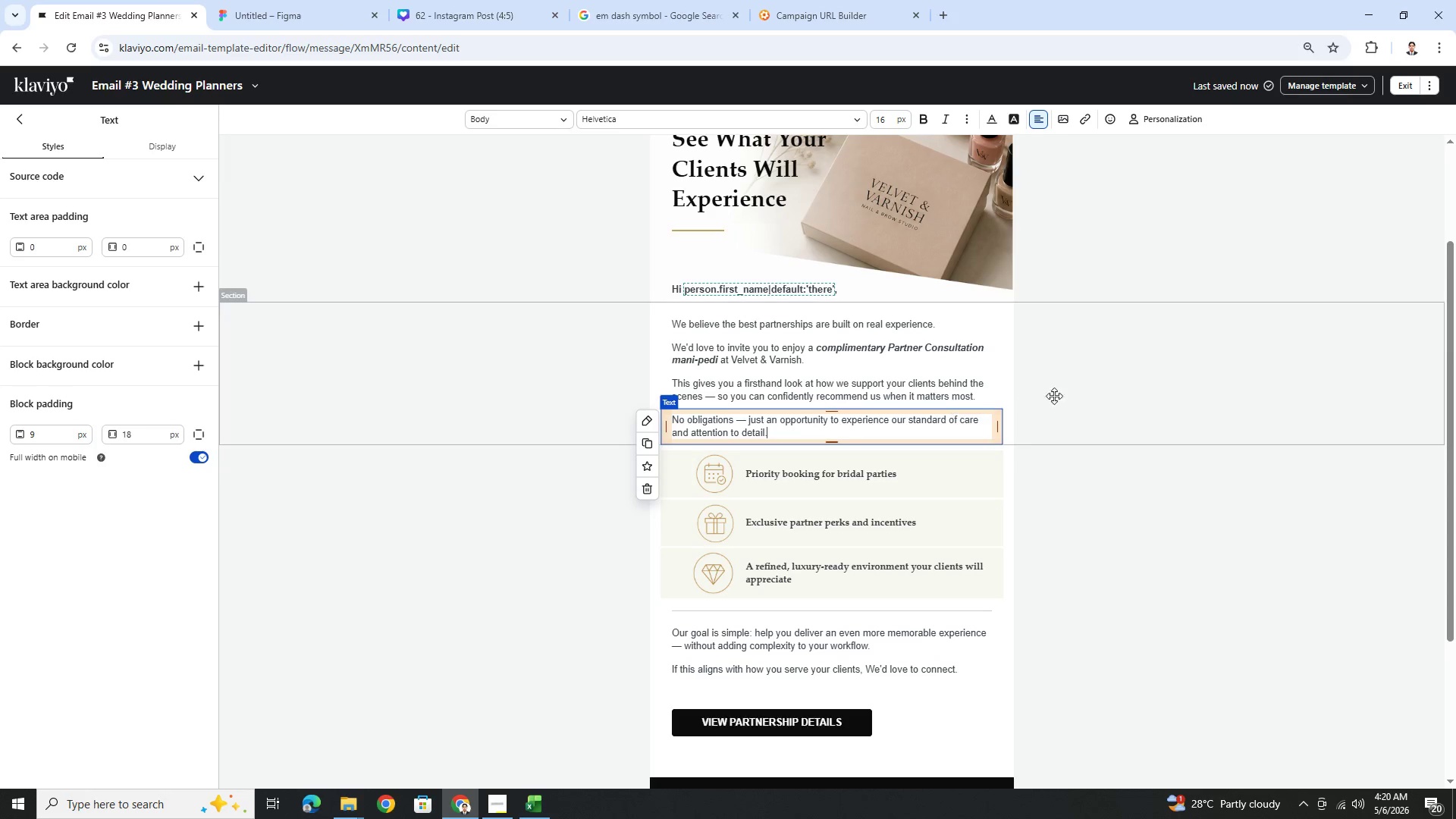 
left_click([1216, 402])
 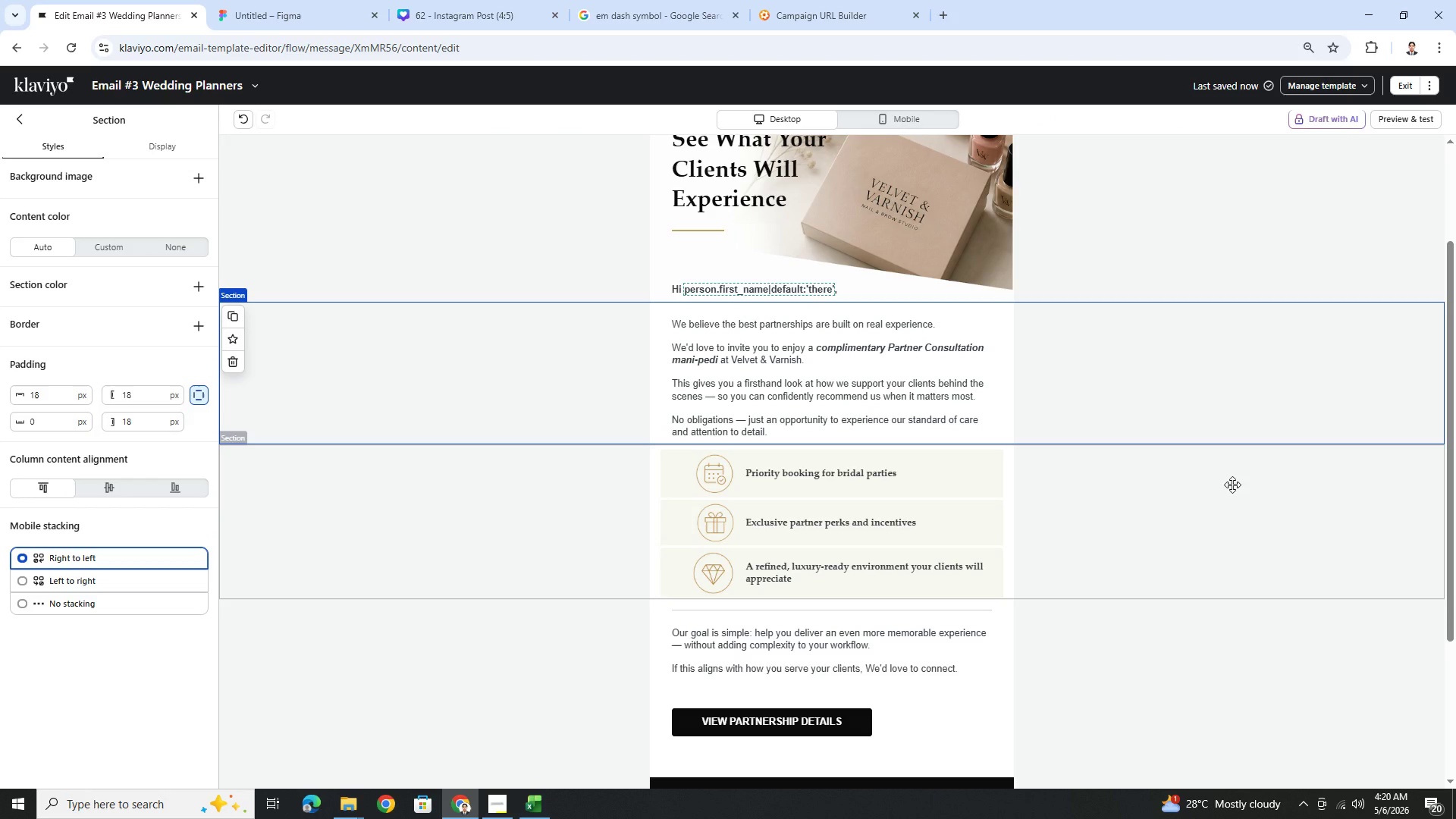 
scroll: coordinate [1232, 485], scroll_direction: up, amount: 2.0
 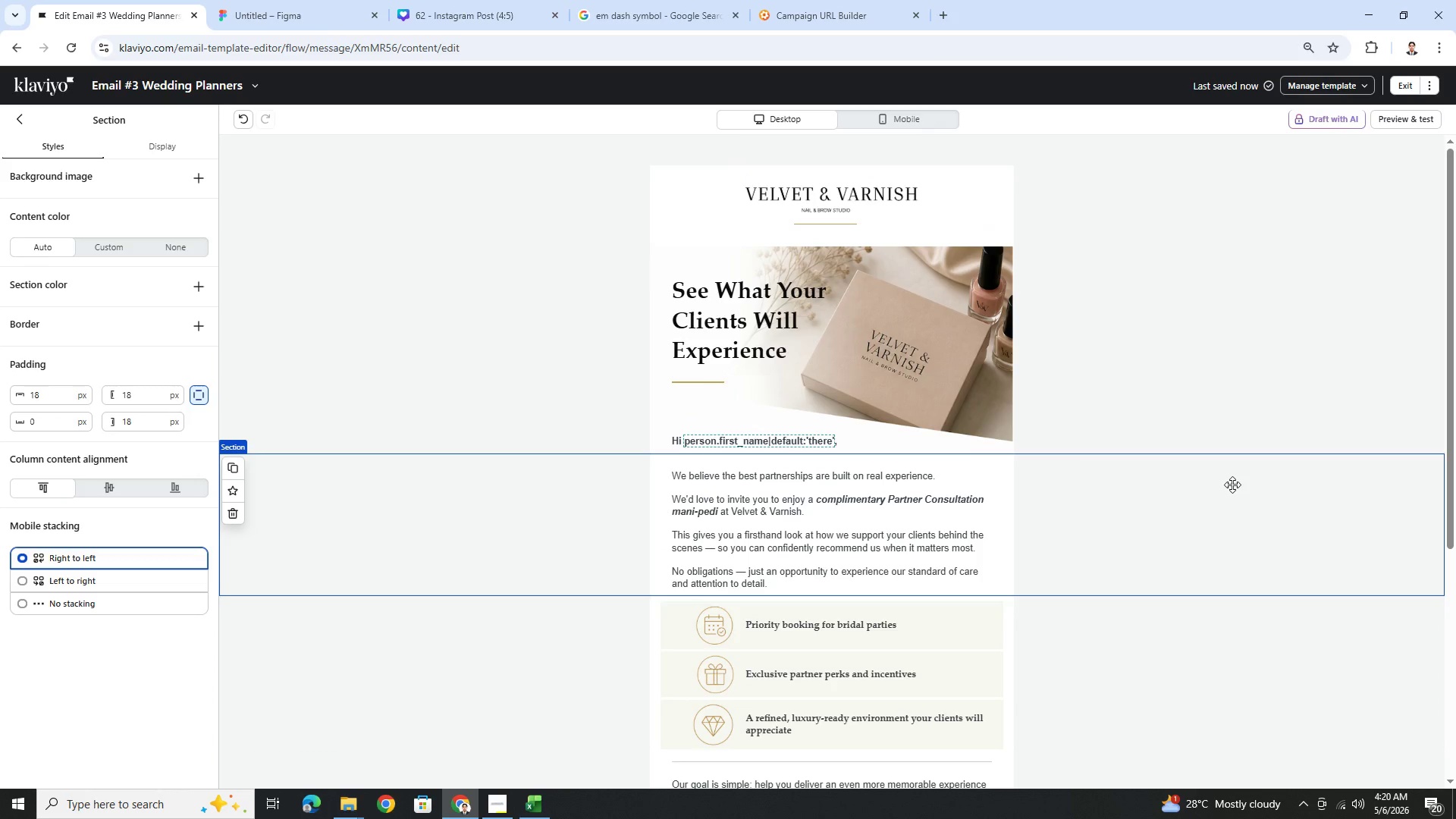 
scroll: coordinate [1232, 485], scroll_direction: down, amount: 4.0
 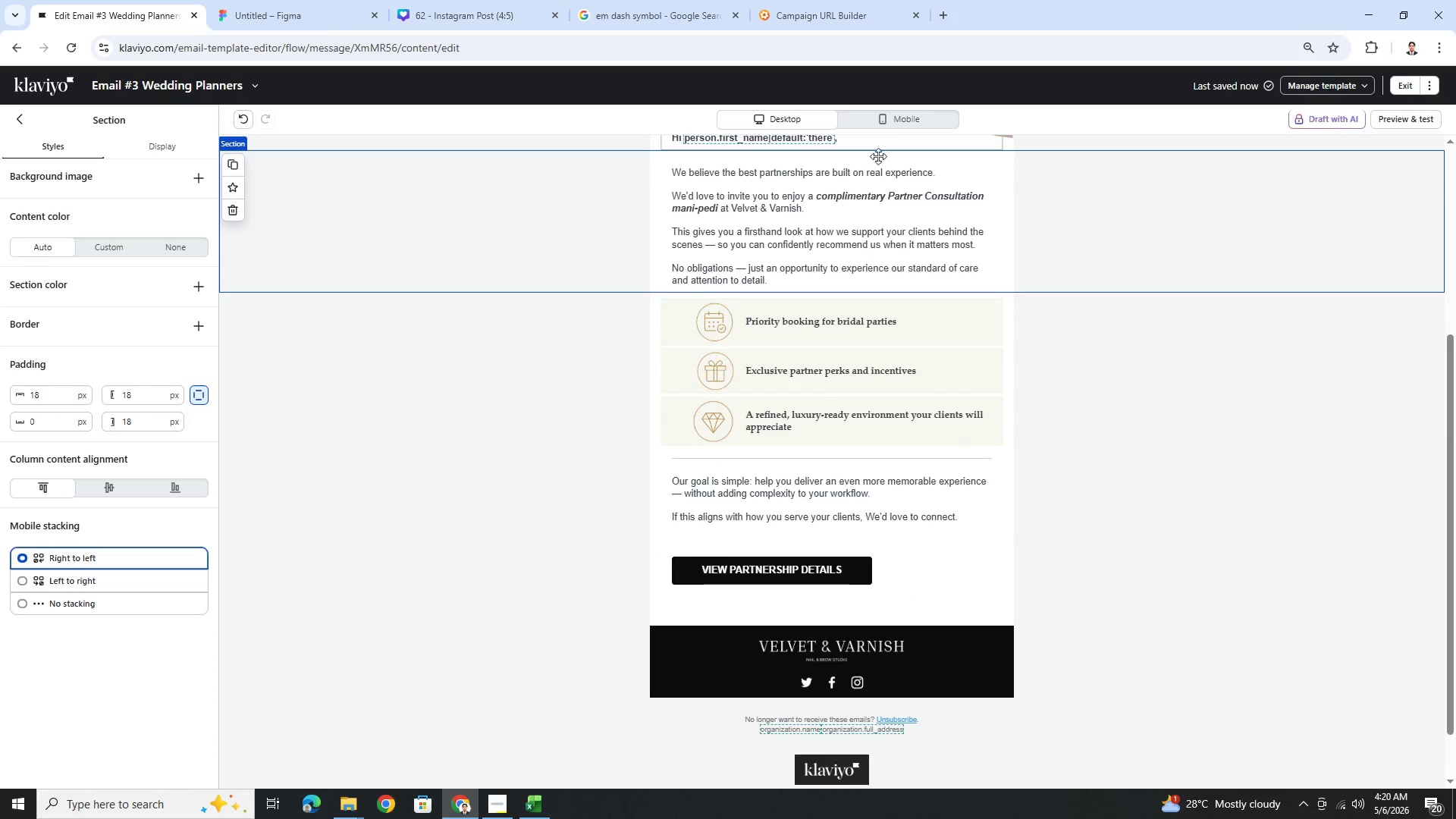 
scroll: coordinate [896, 246], scroll_direction: up, amount: 4.0
 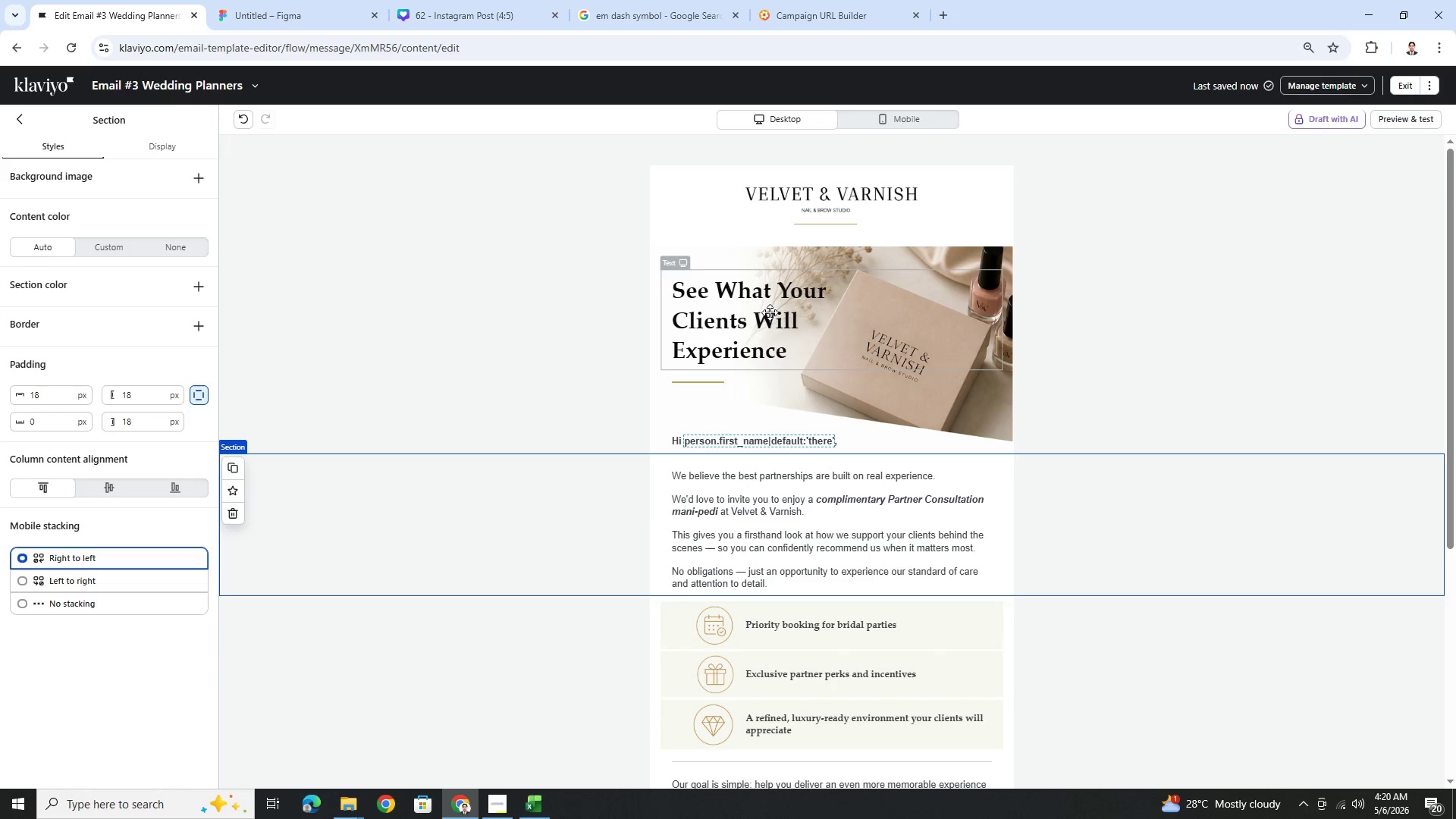 
double_click([770, 312])
 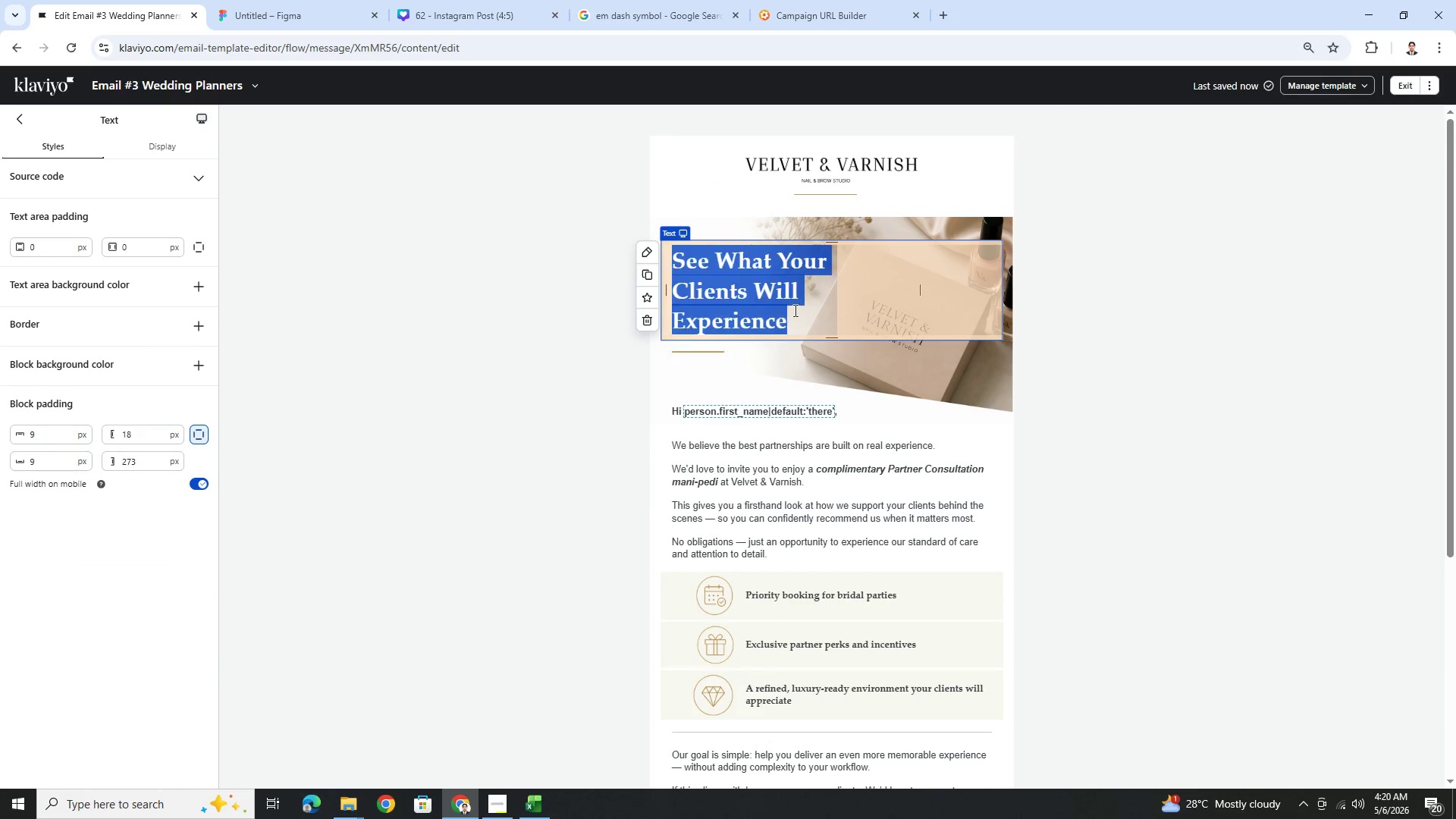 
key(Control+C)
 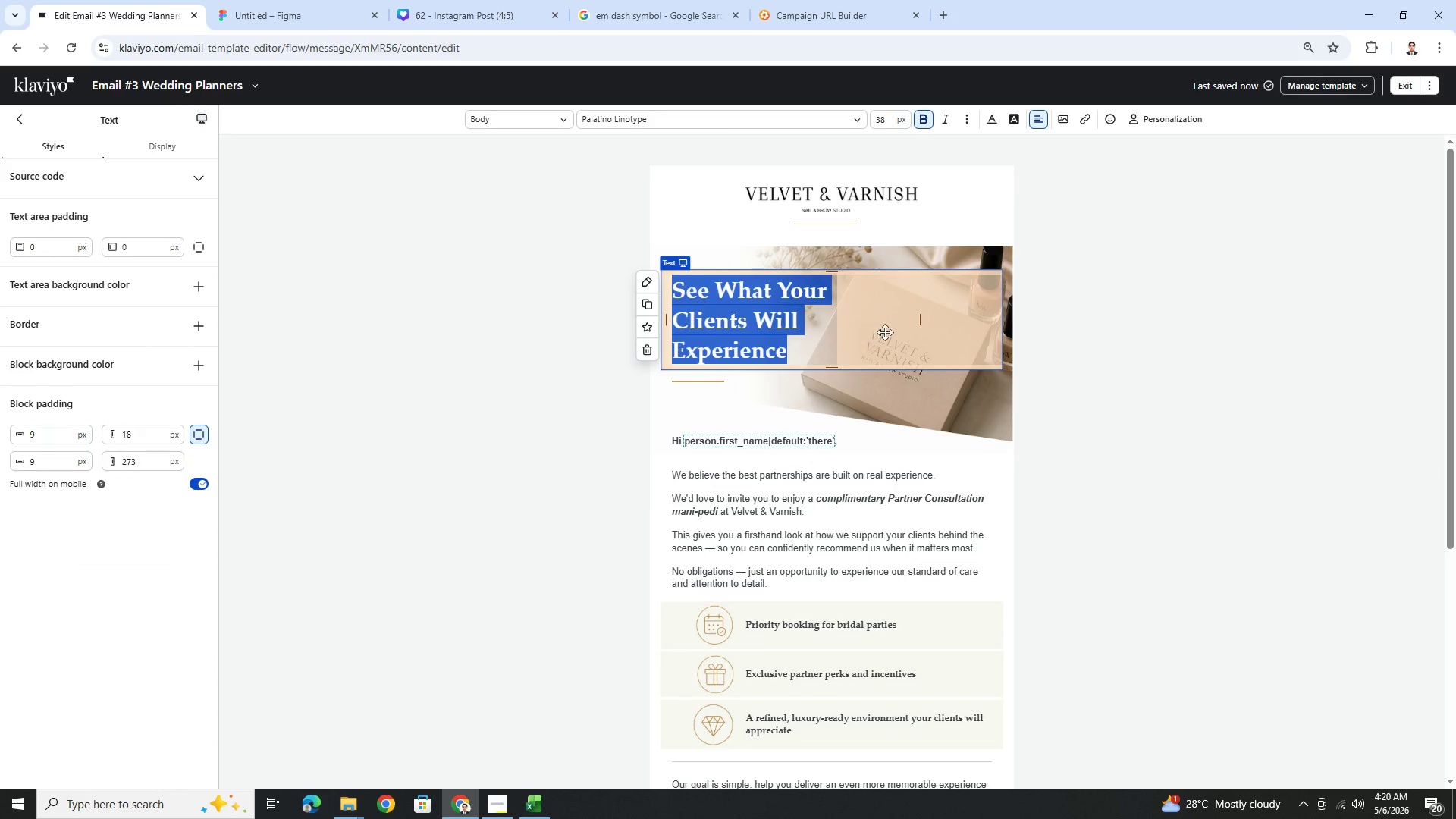 
left_click([899, 328])
 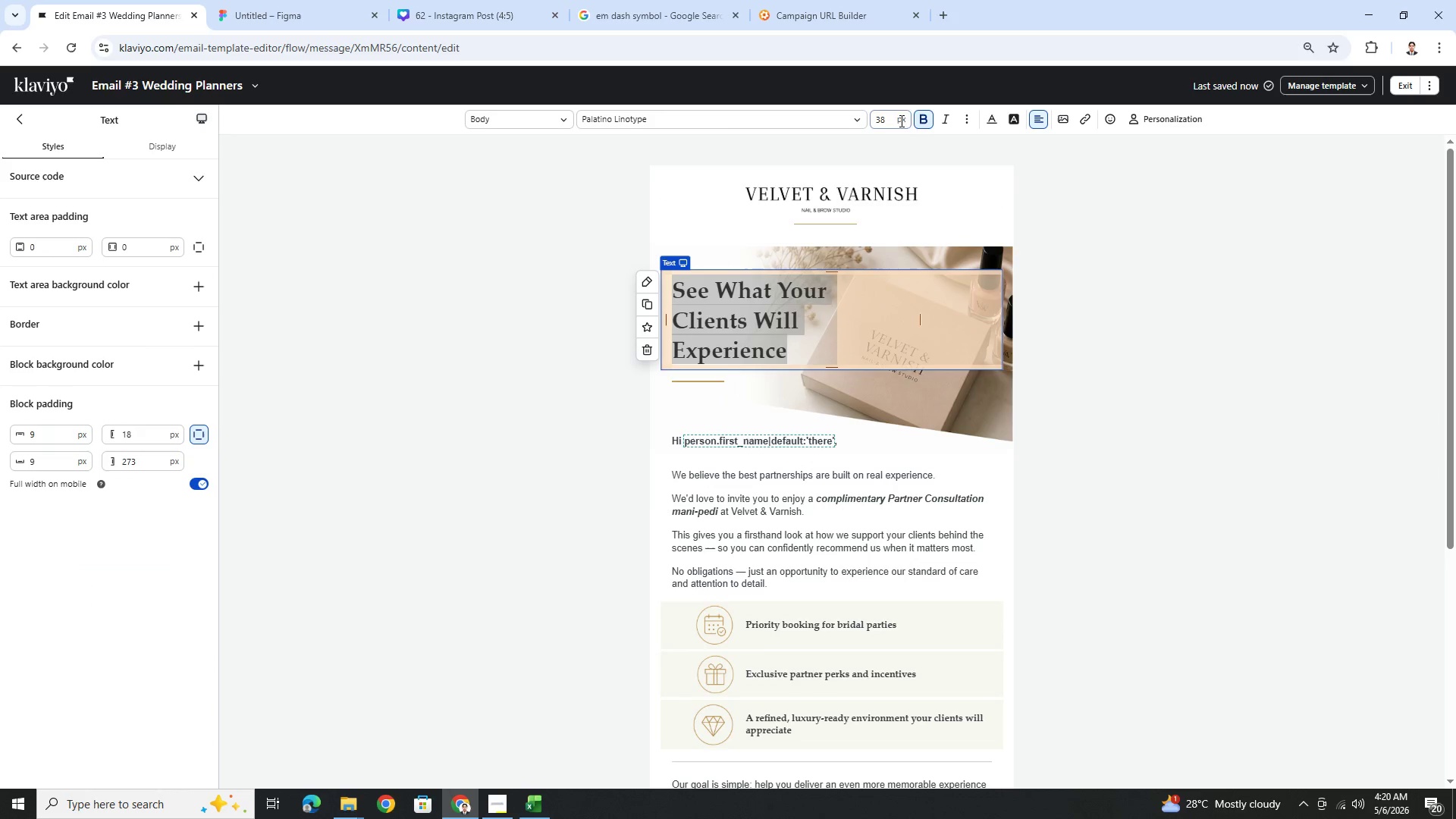 
left_click([1158, 323])
 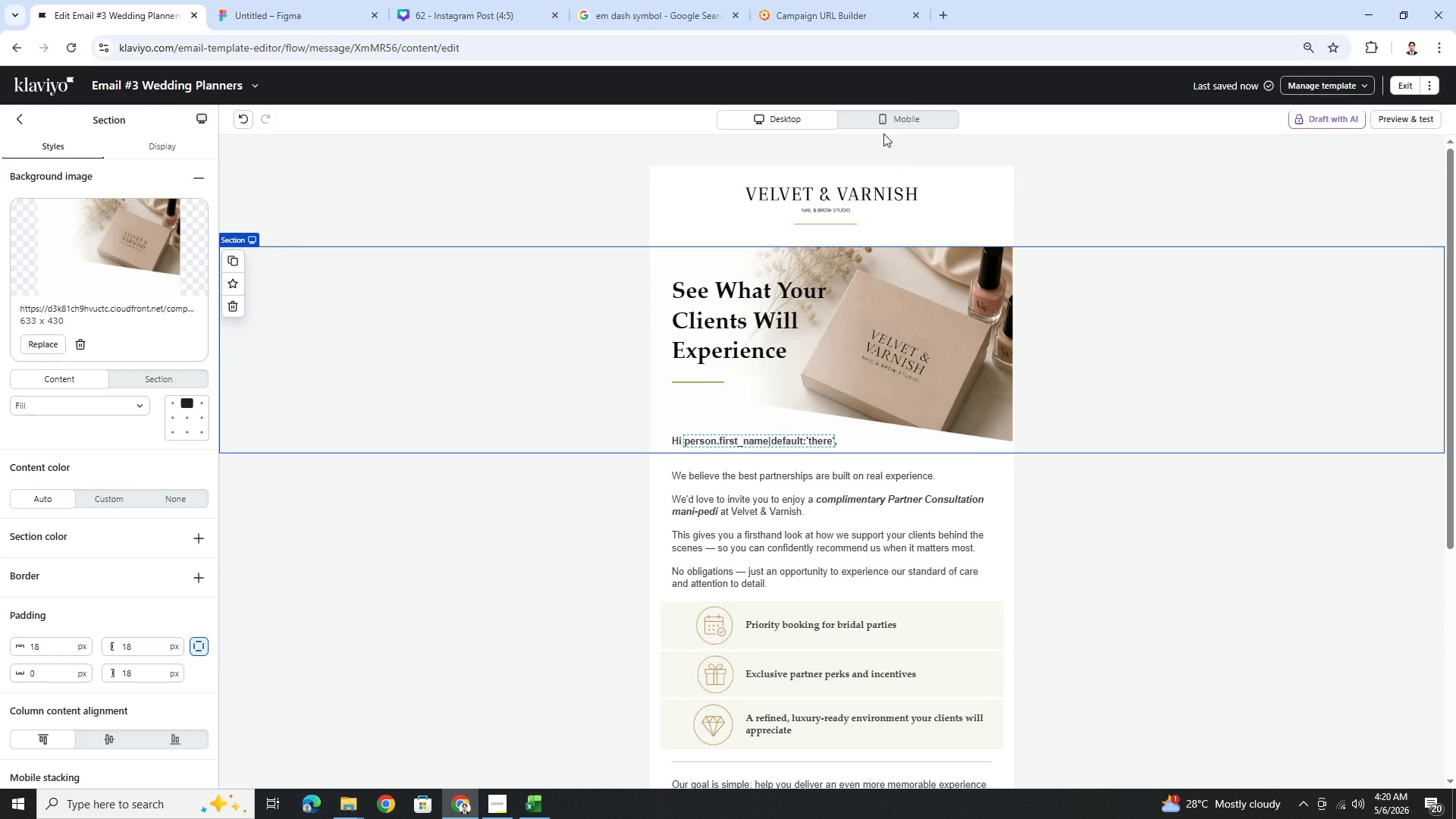 
left_click([882, 113])
 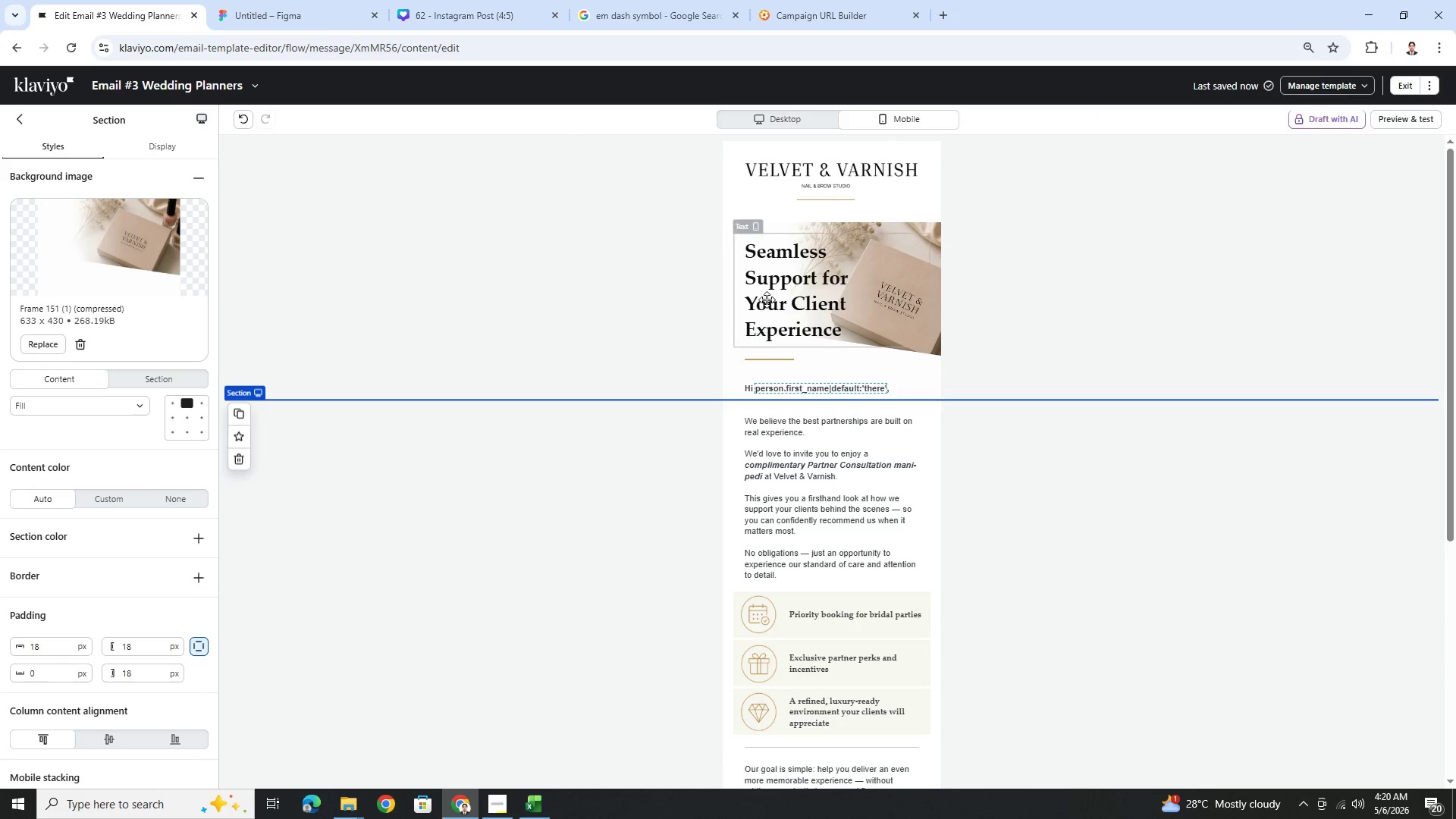 
double_click([767, 294])
 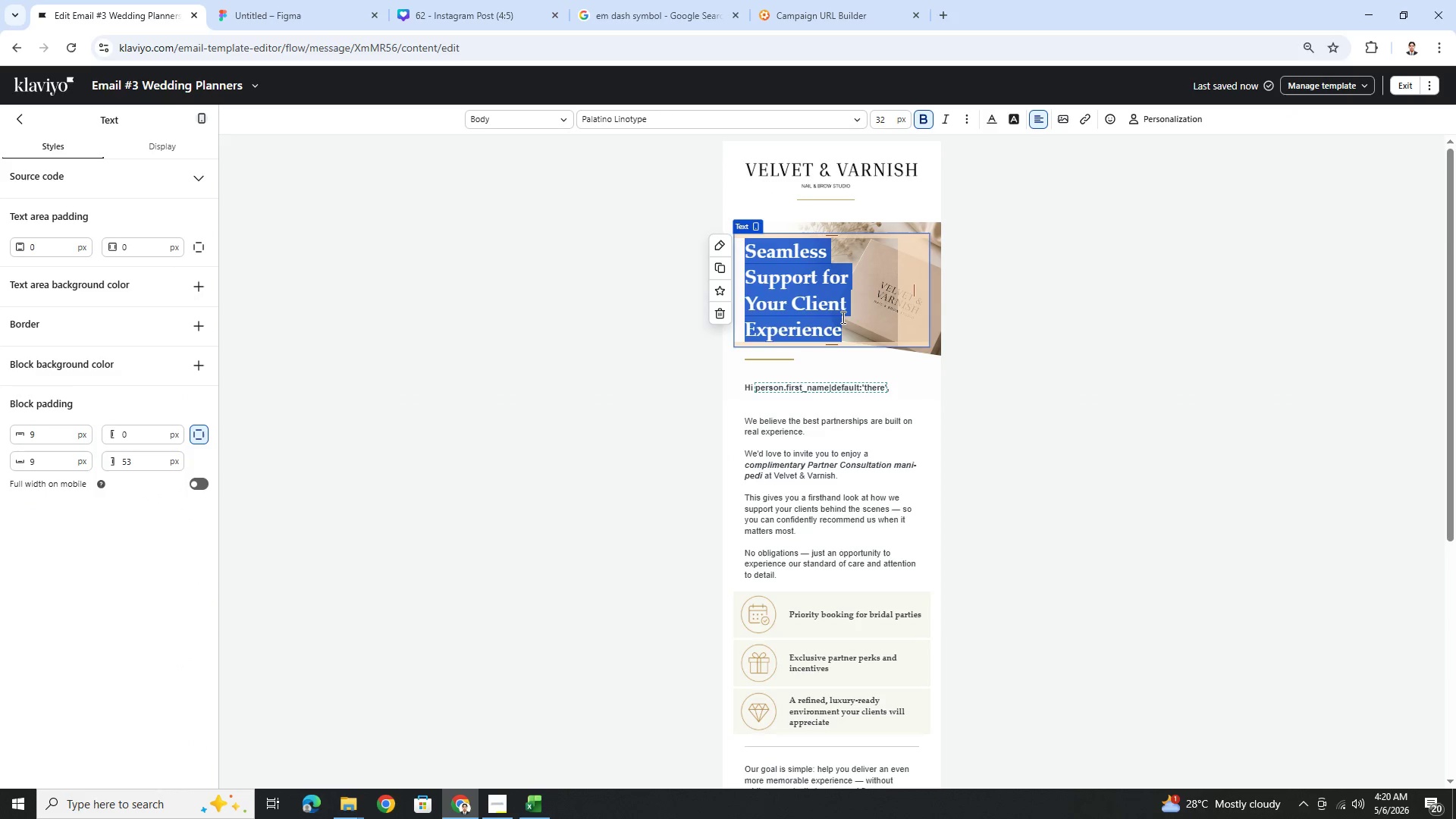 
double_click([845, 323])
 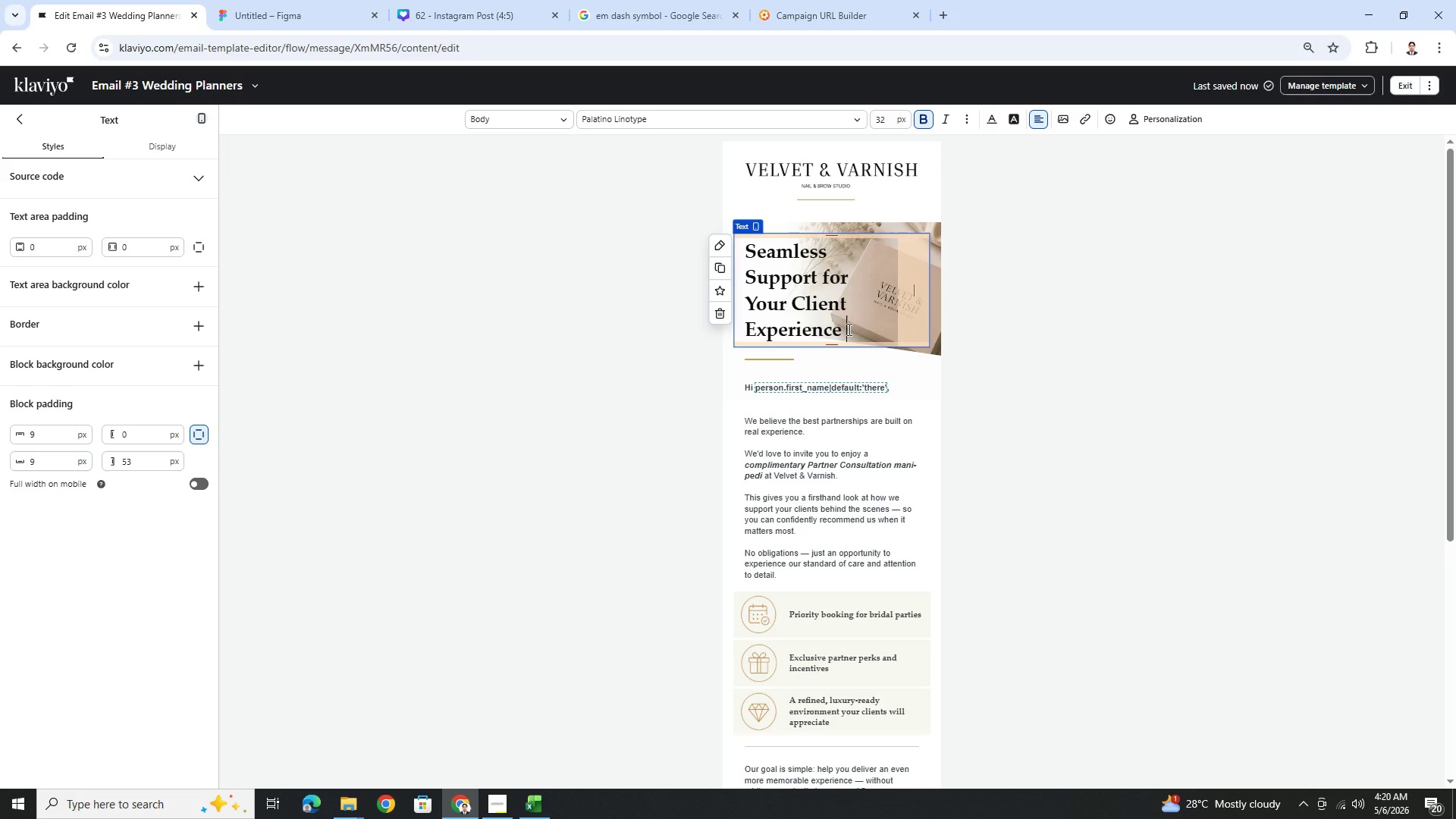 
key(Space)
 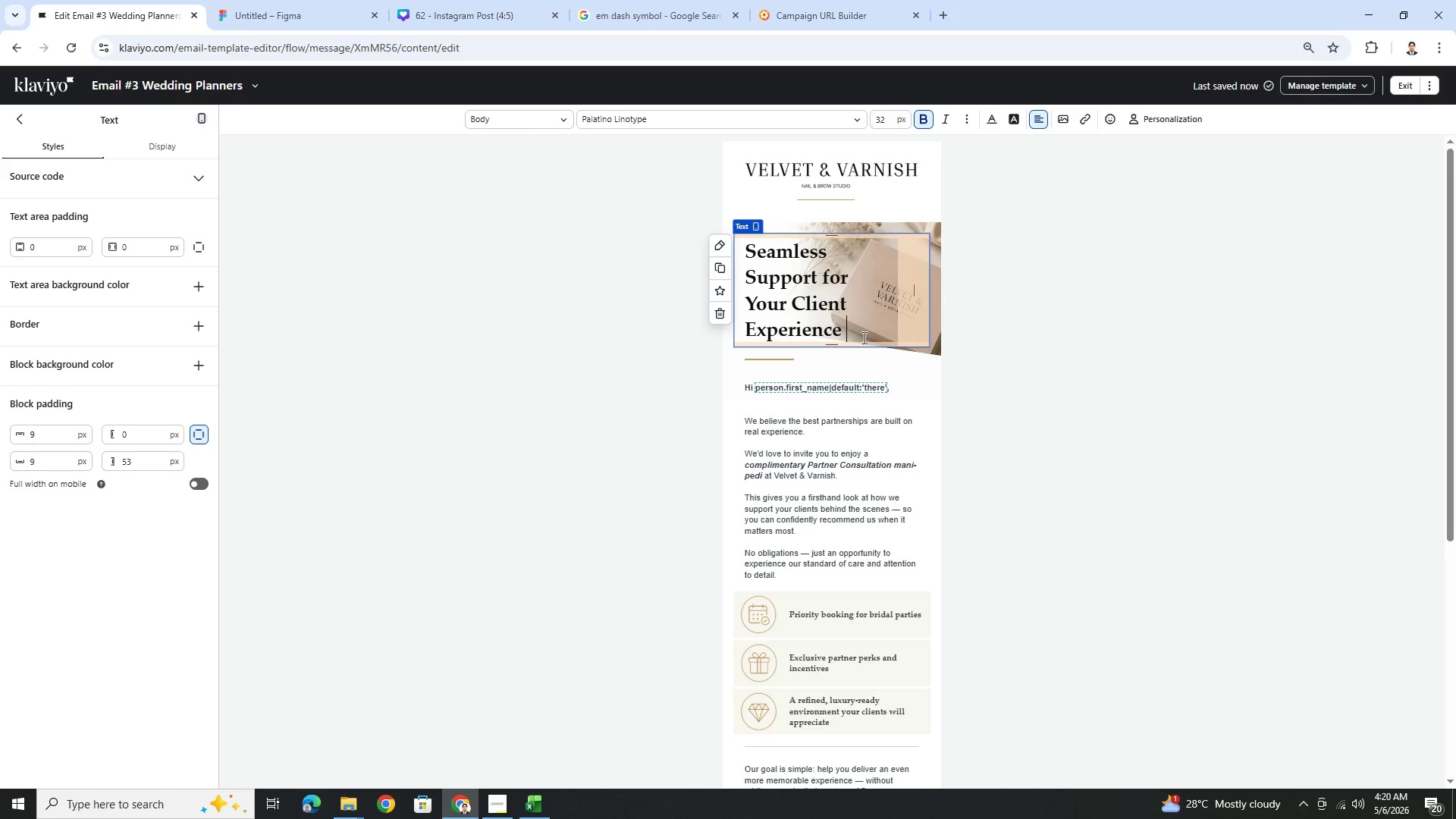 
key(Control+ControlLeft)
 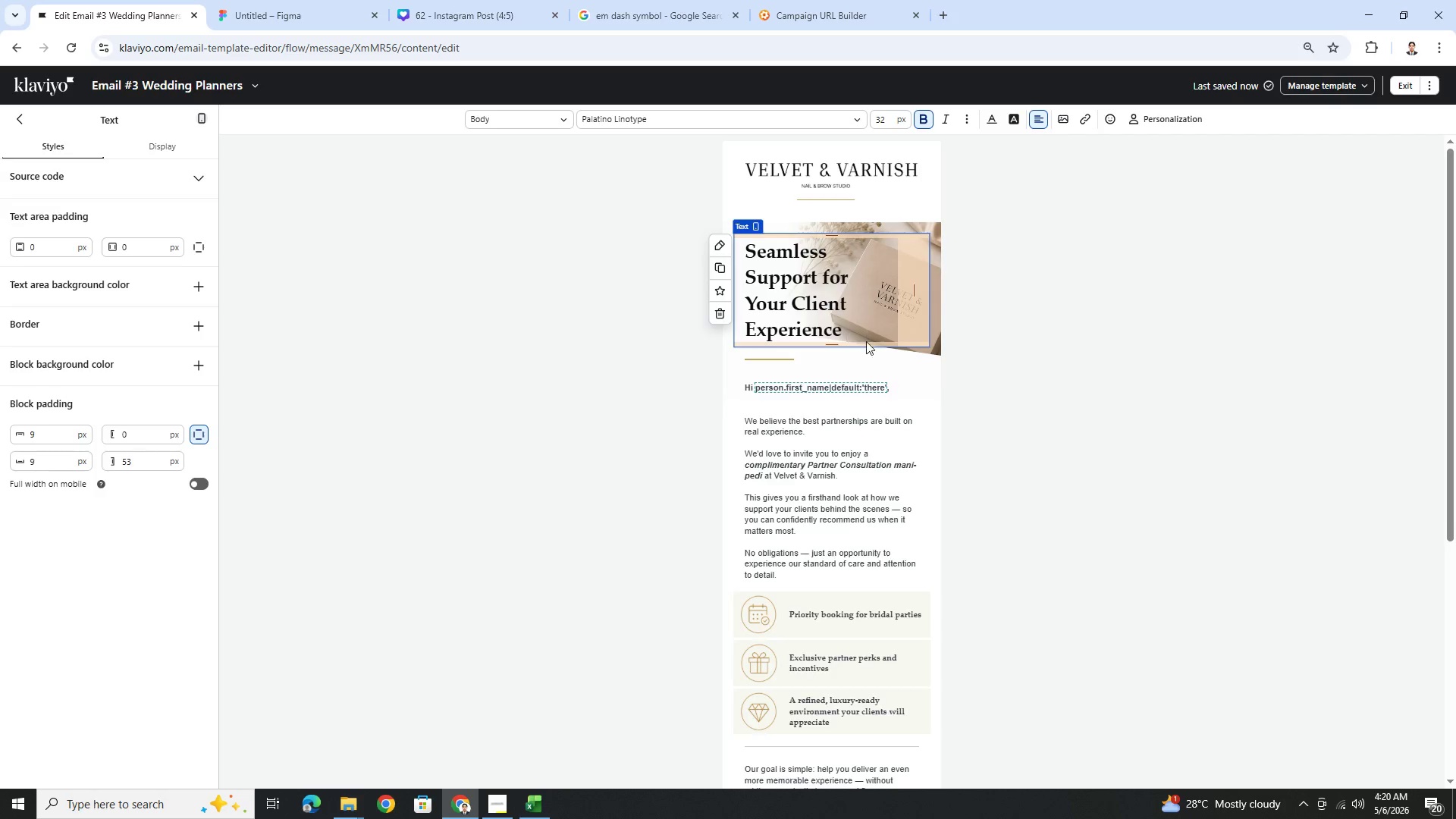 
key(Control+V)
 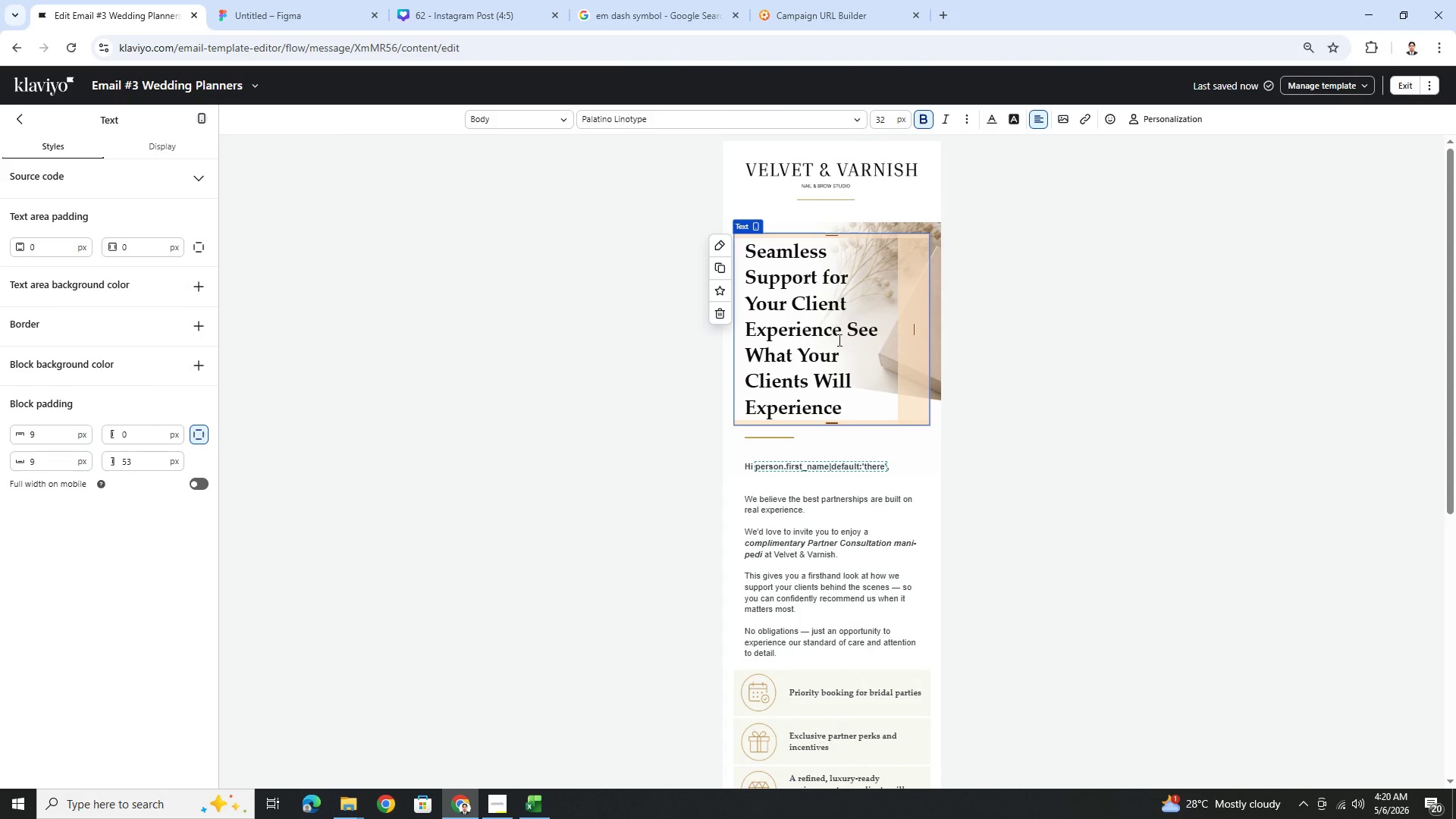 
left_click_drag(start_coordinate=[846, 331], to_coordinate=[709, 234])
 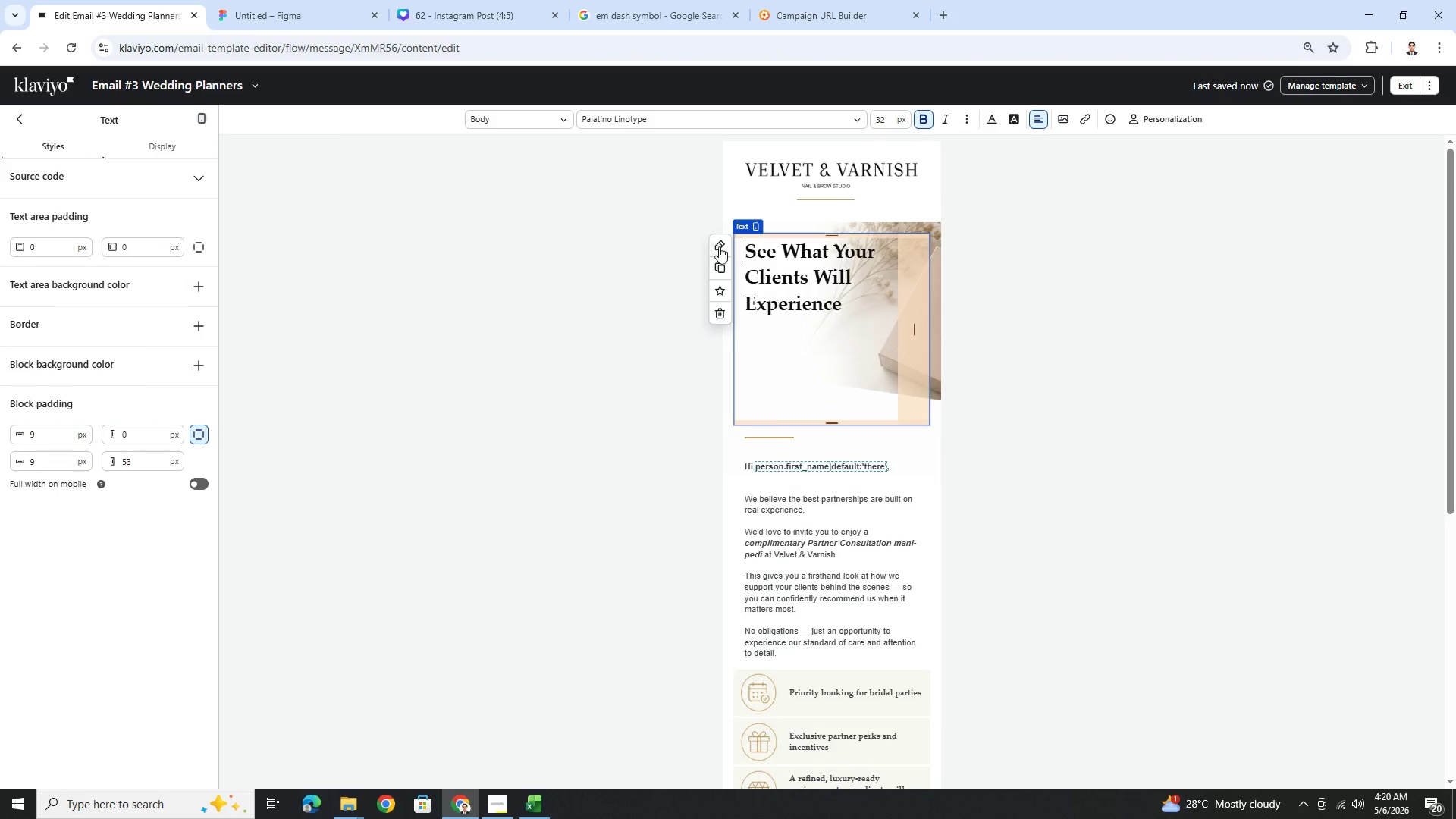 
key(Backspace)
 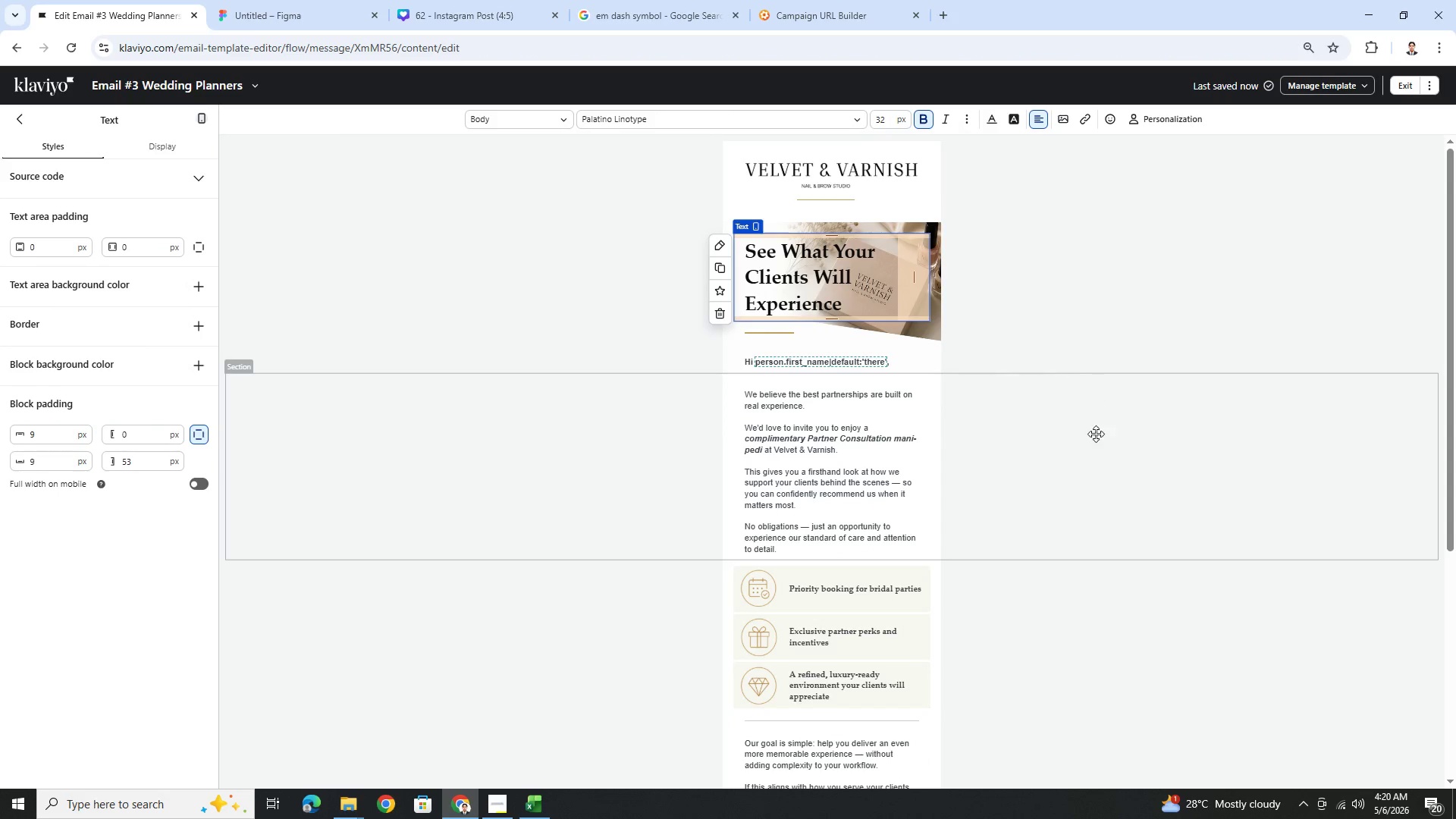 
double_click([1095, 460])
 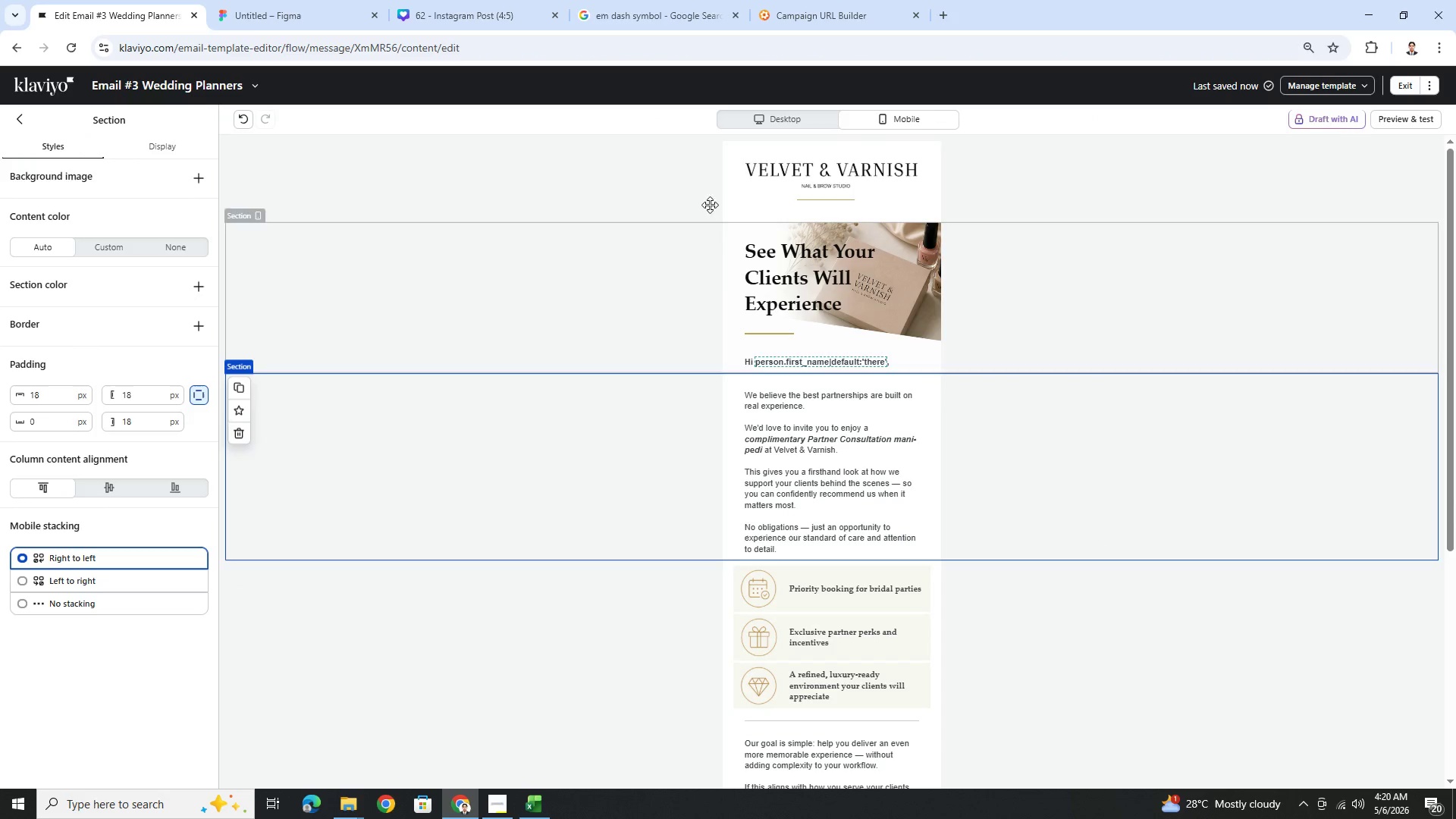 
left_click([775, 120])
 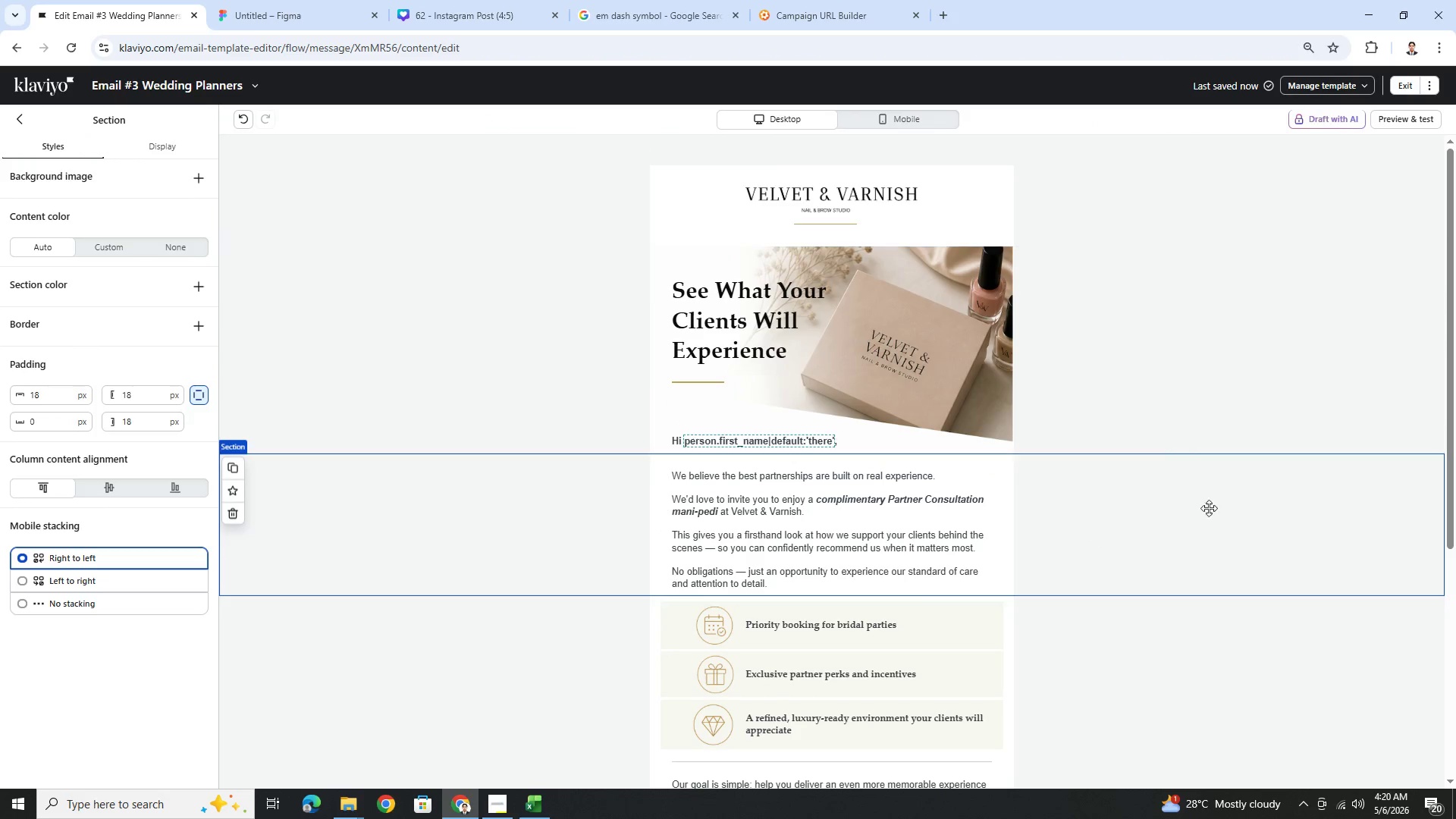 
left_click([1206, 517])
 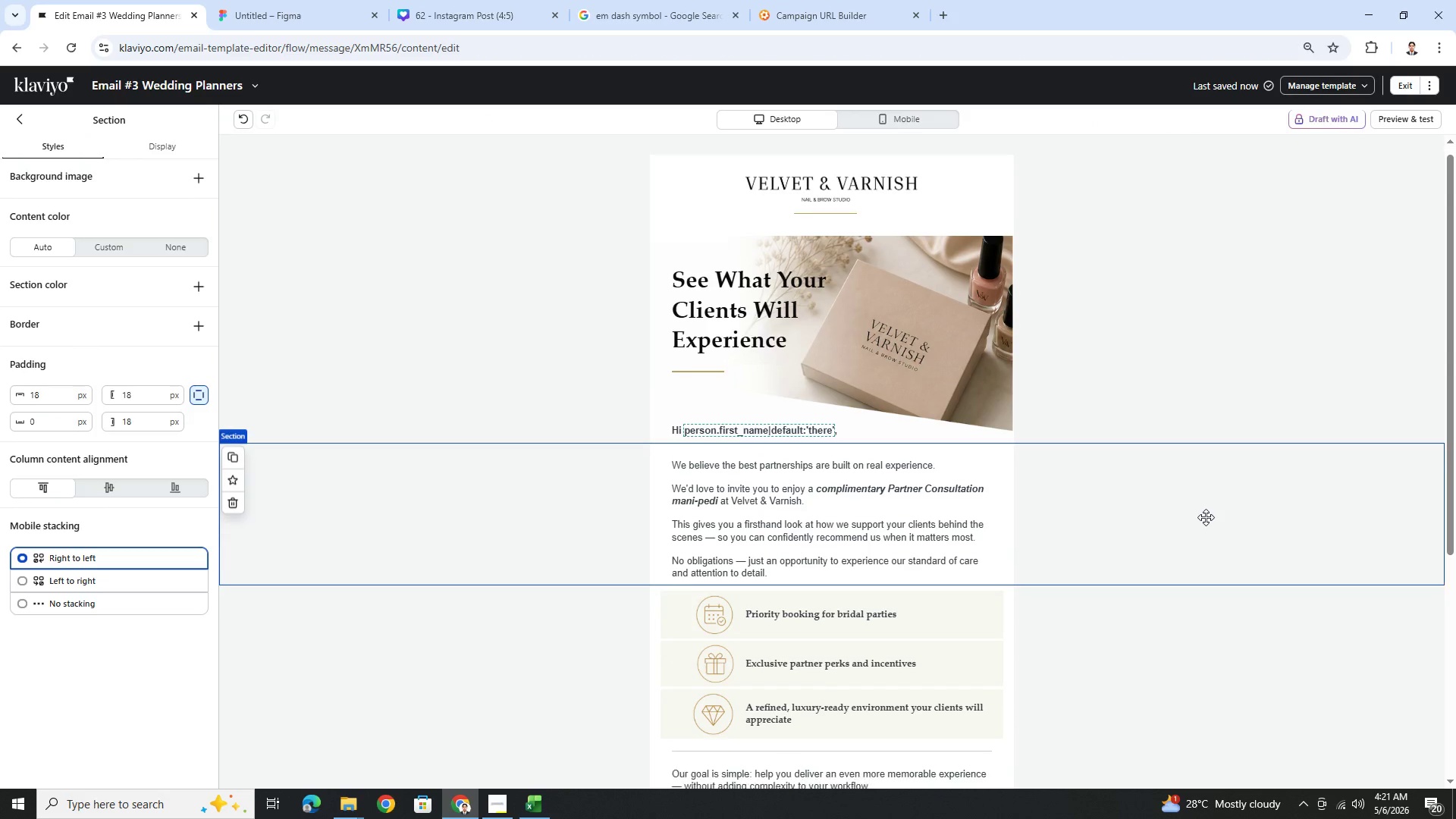 
scroll: coordinate [1204, 514], scroll_direction: down, amount: 3.0
 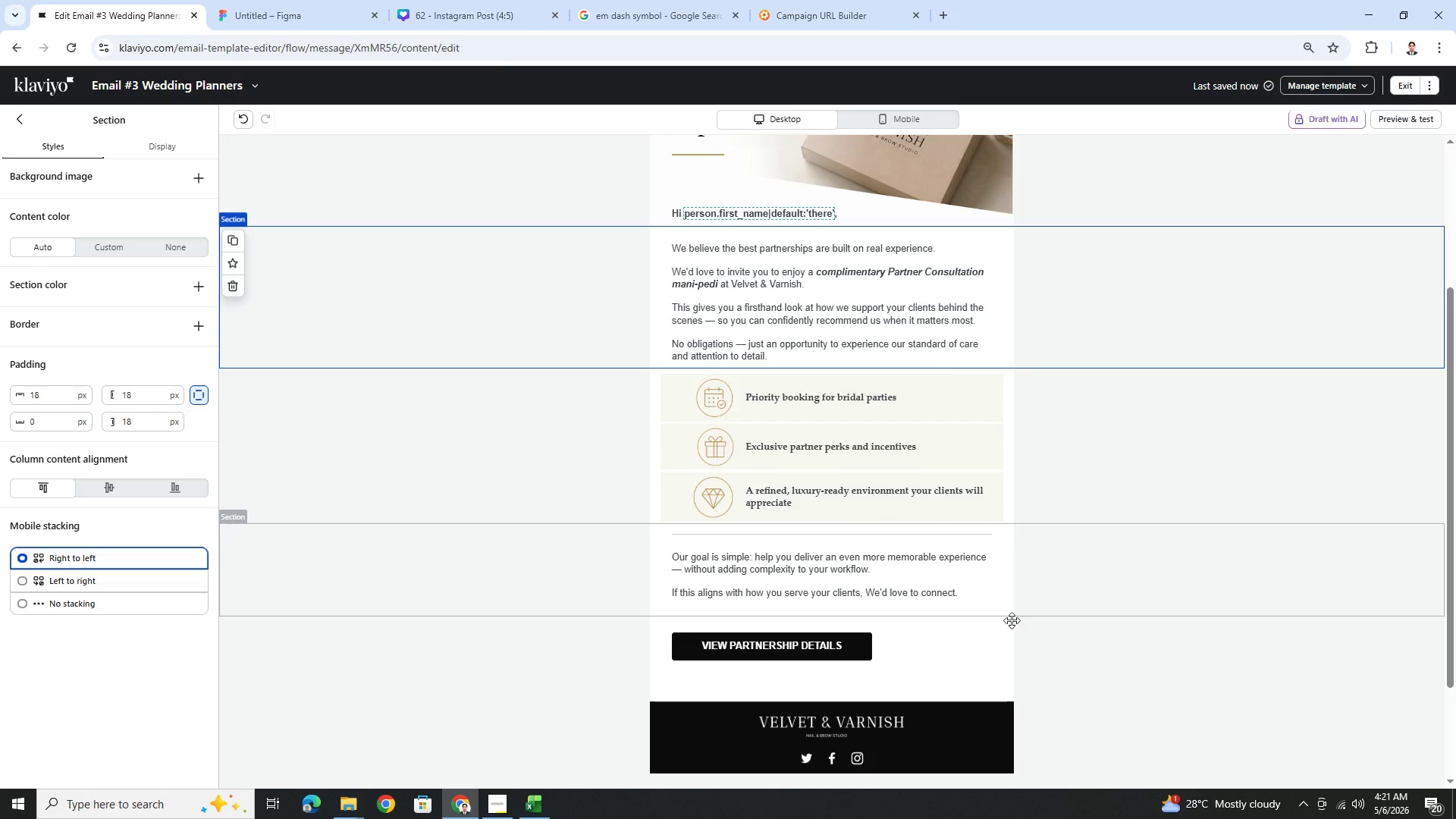 
wait(5.76)
 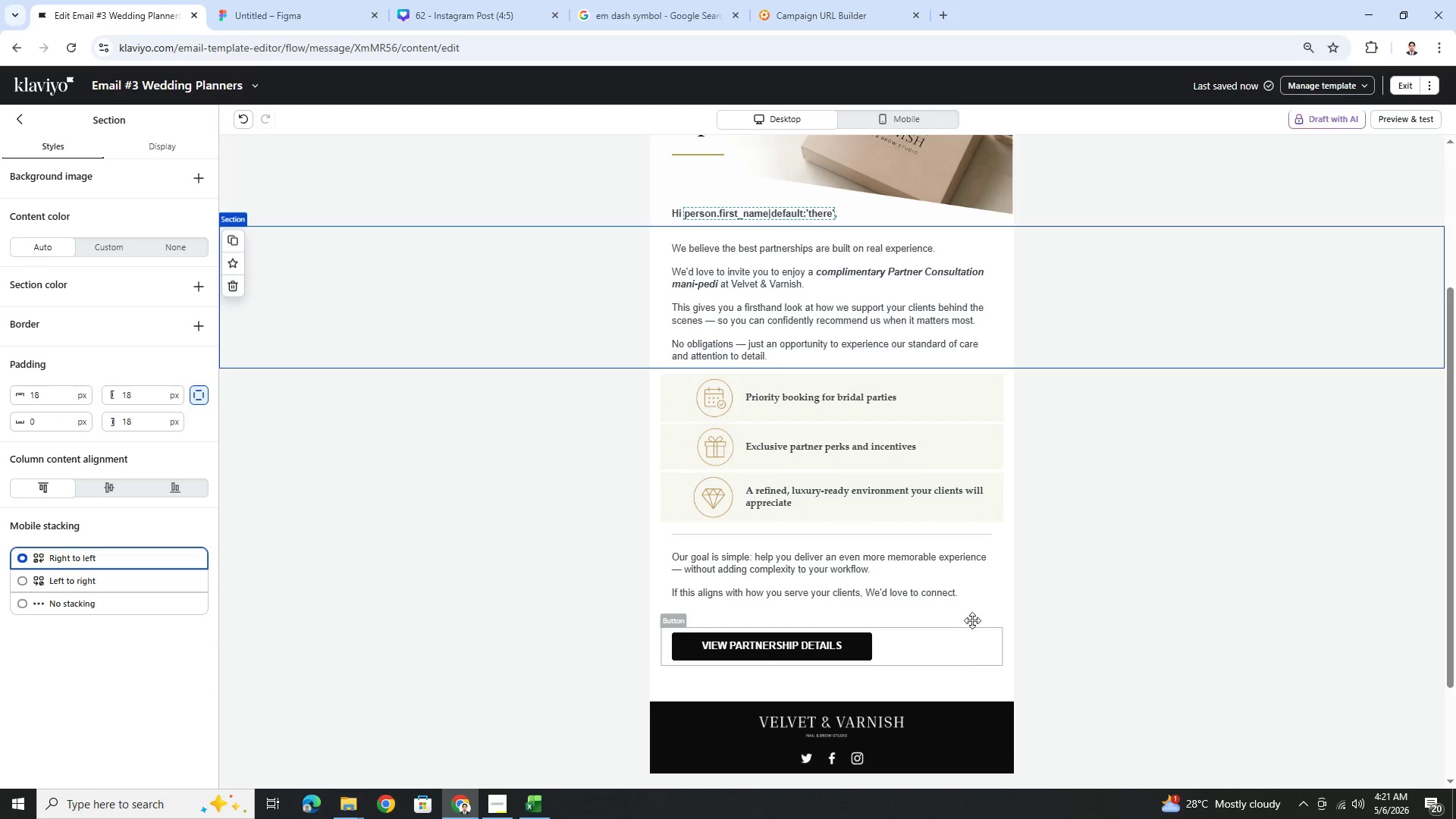 
left_click([963, 661])
 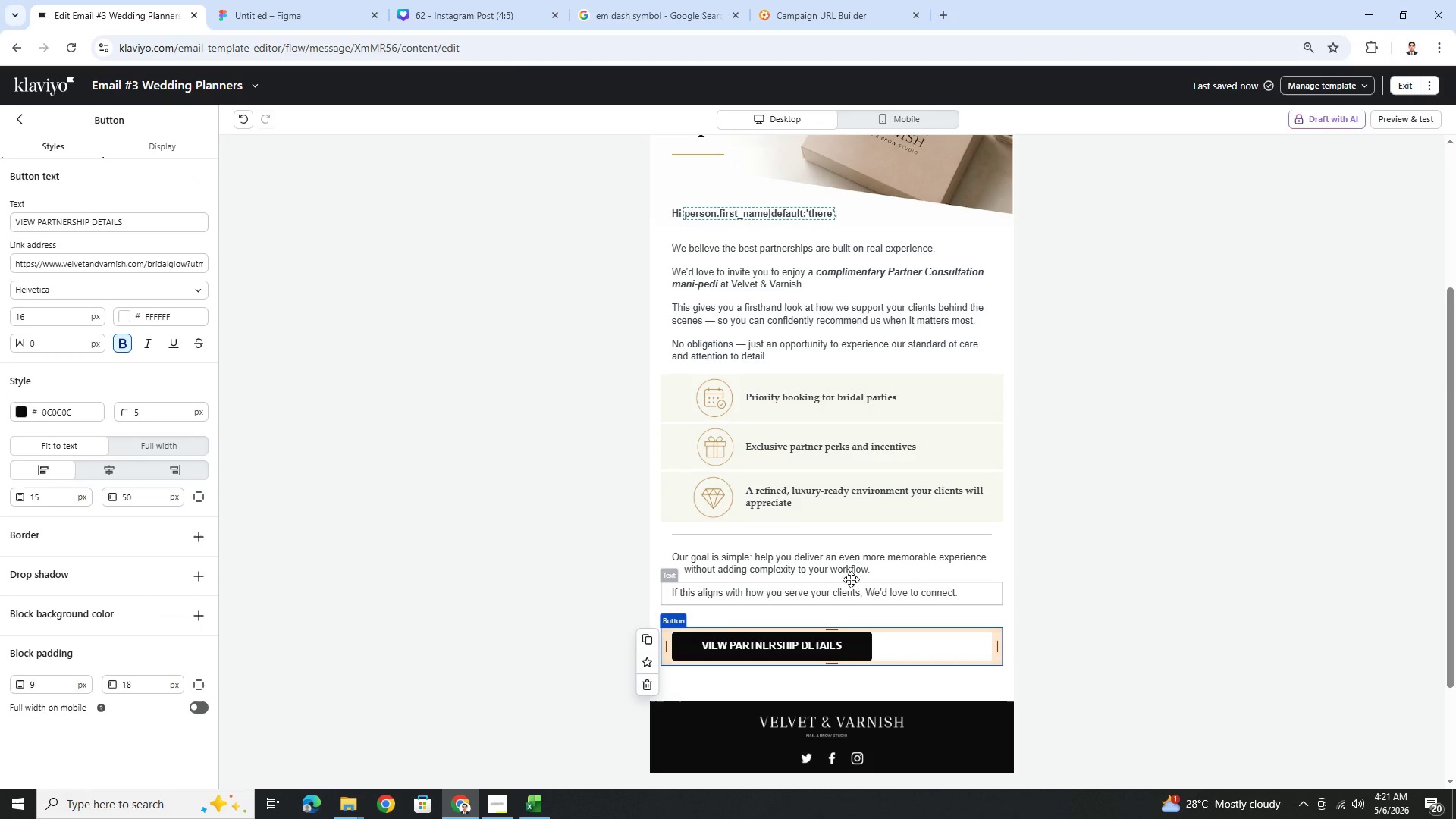 
left_click([850, 576])
 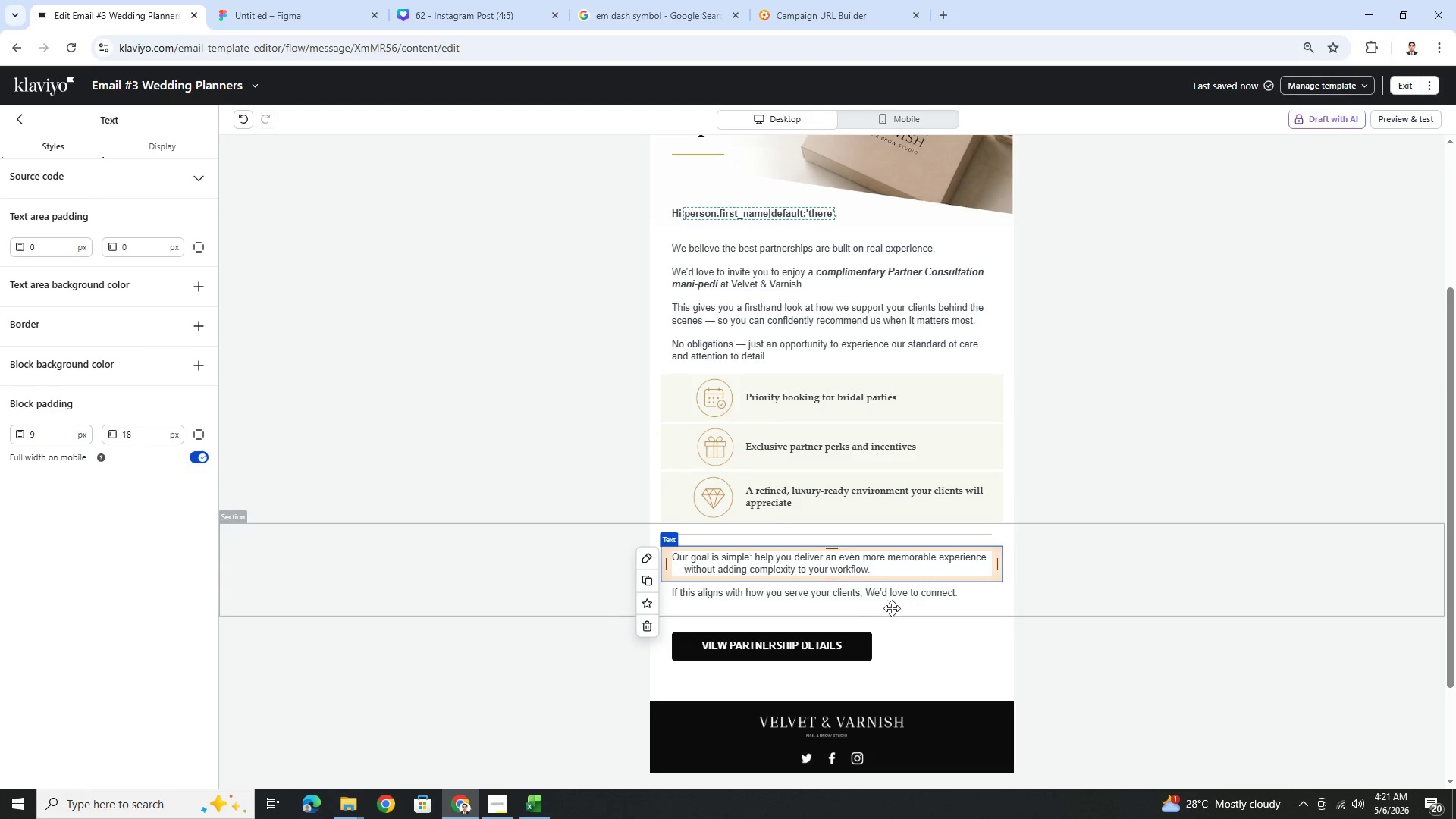 
left_click([910, 640])
 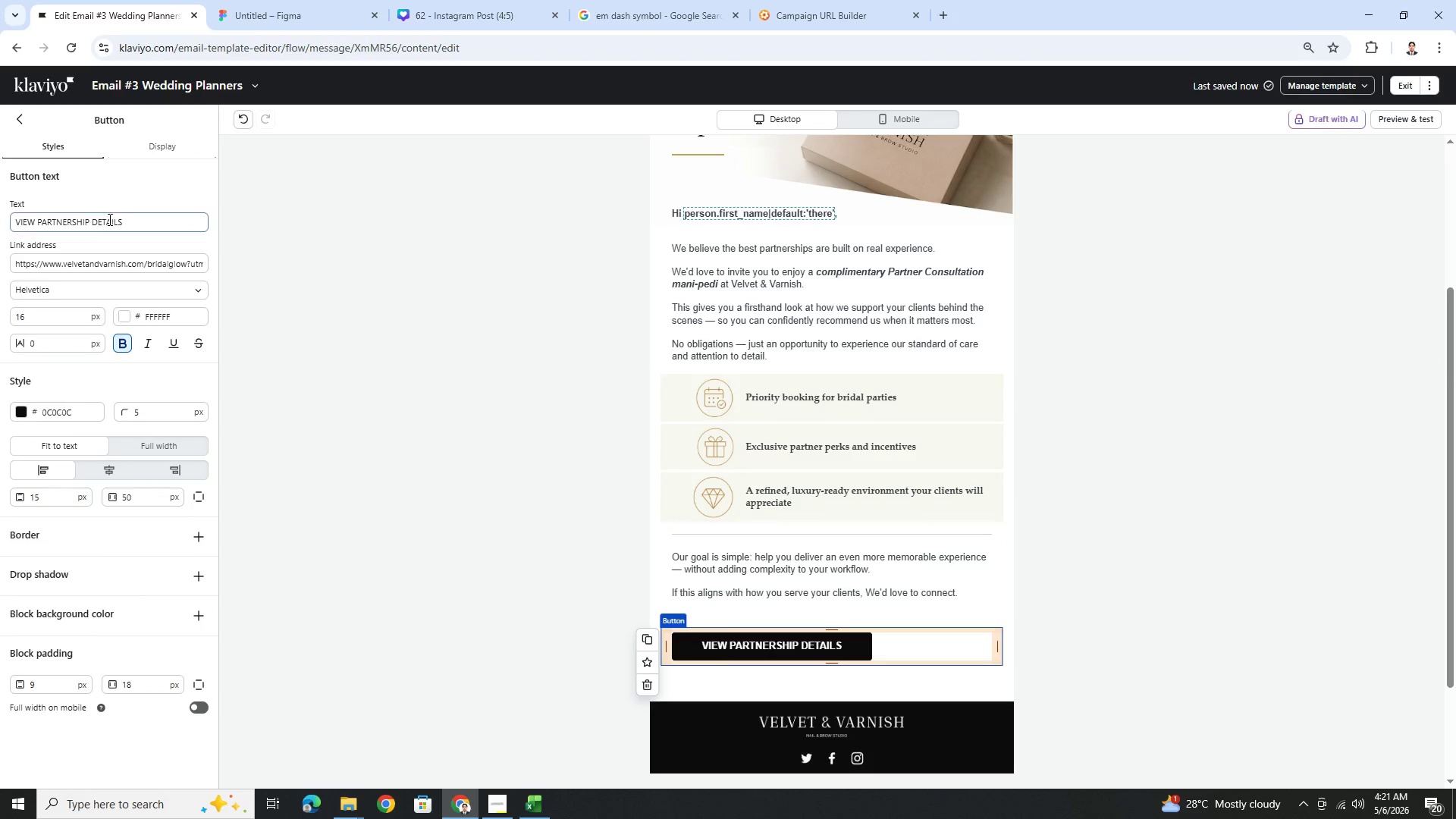 
double_click([109, 220])
 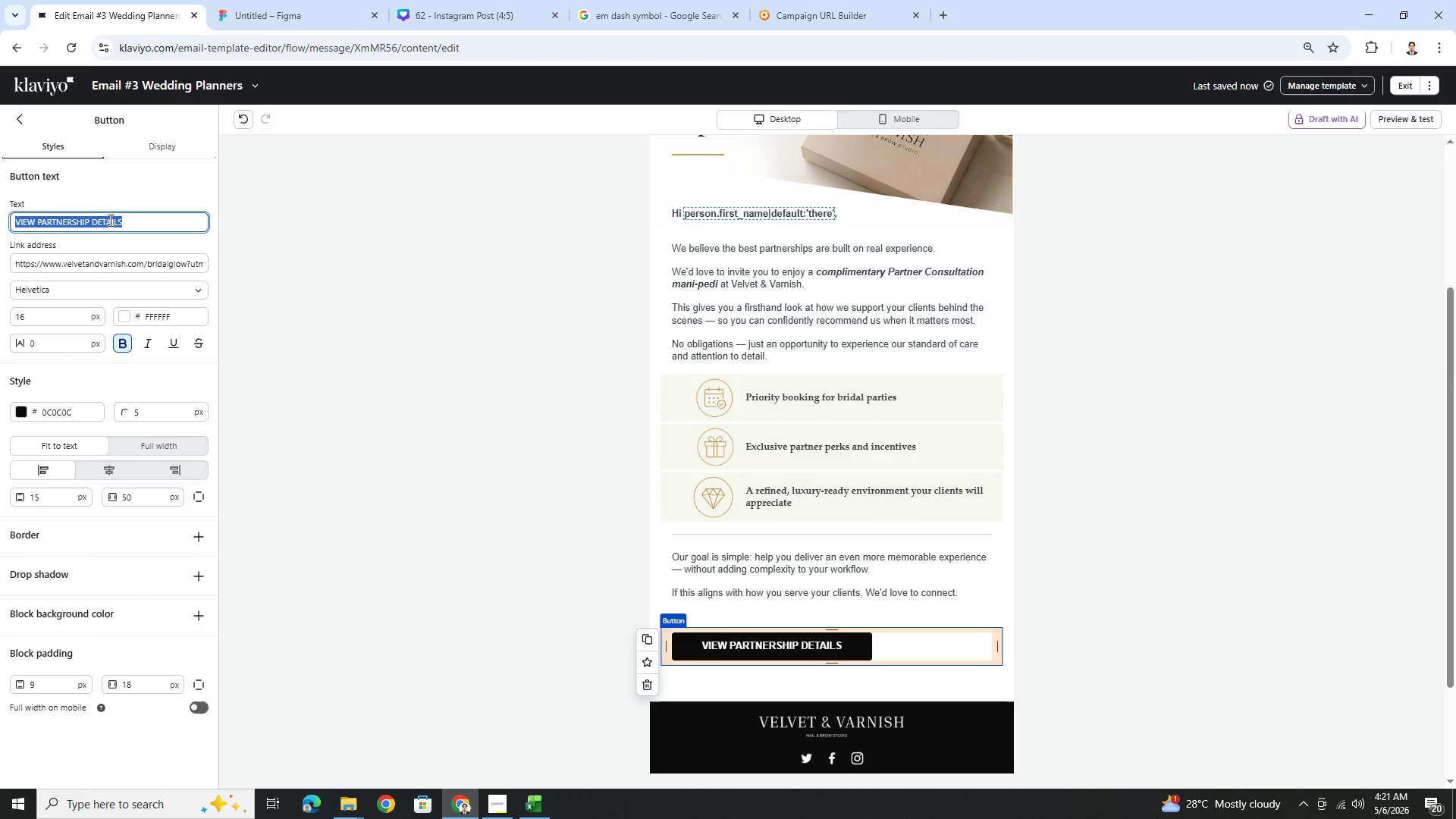 
triple_click([109, 220])
 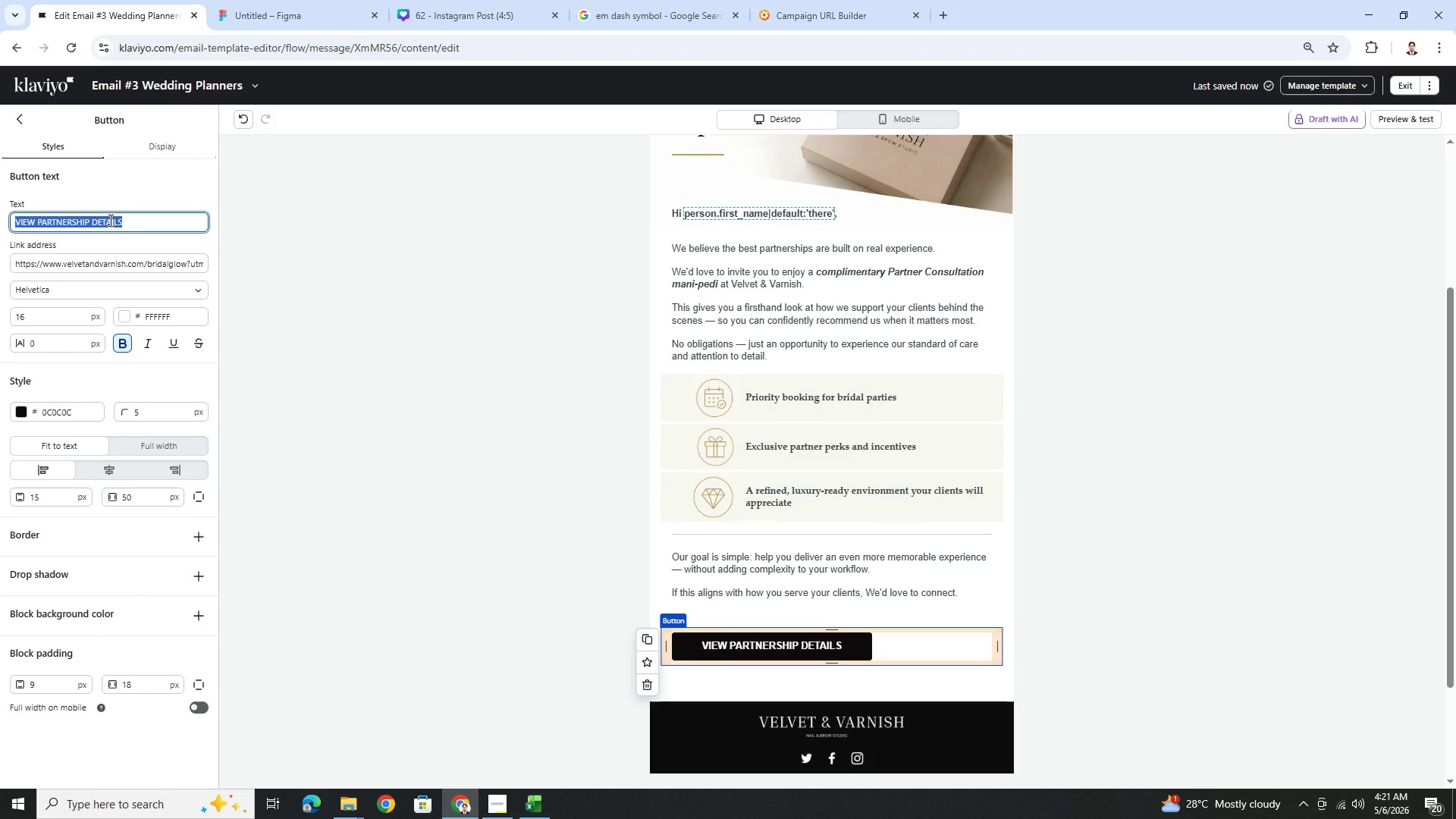 
type(BOOK YOUR VISIT)
 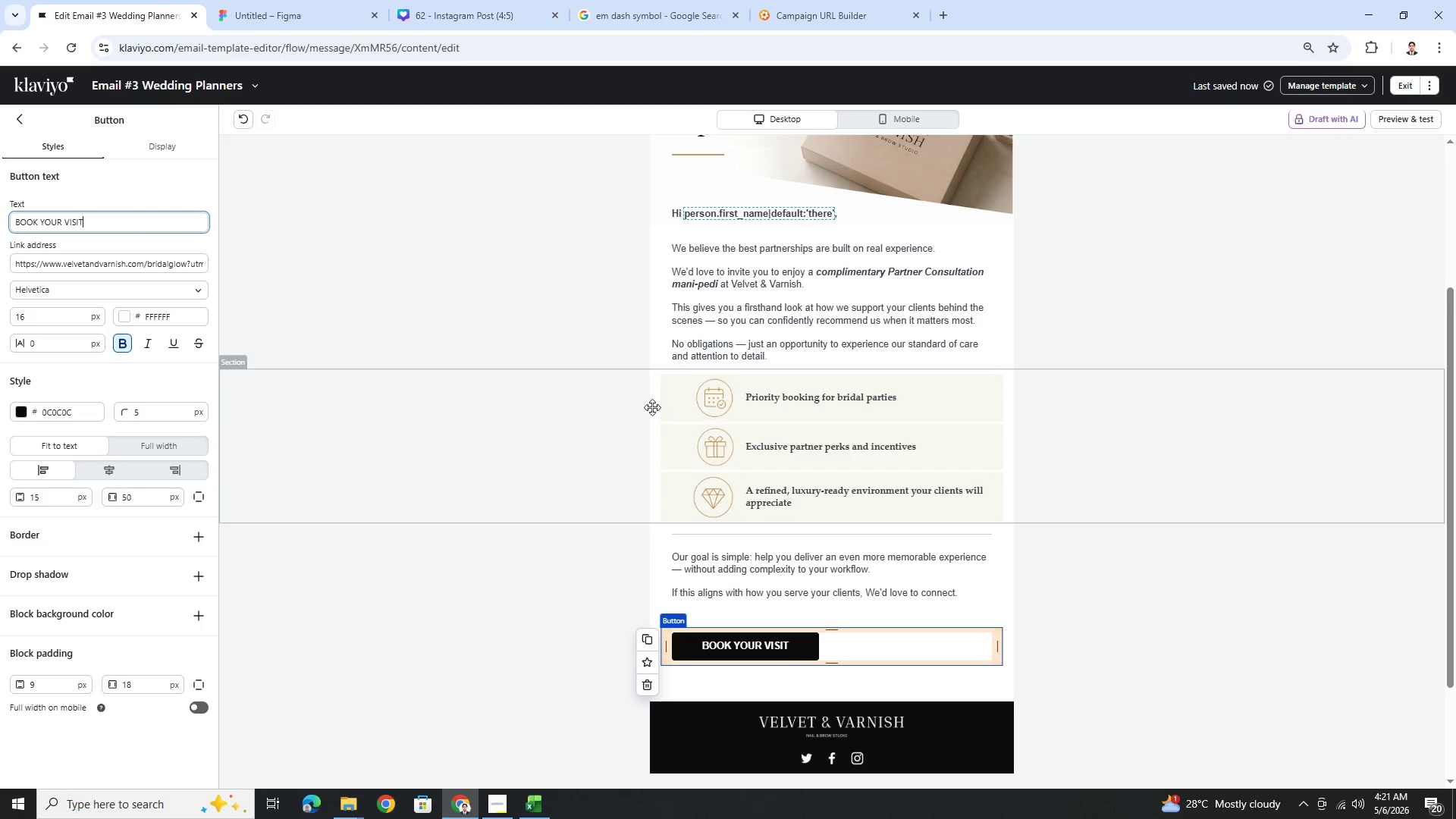 
left_click([1117, 597])
 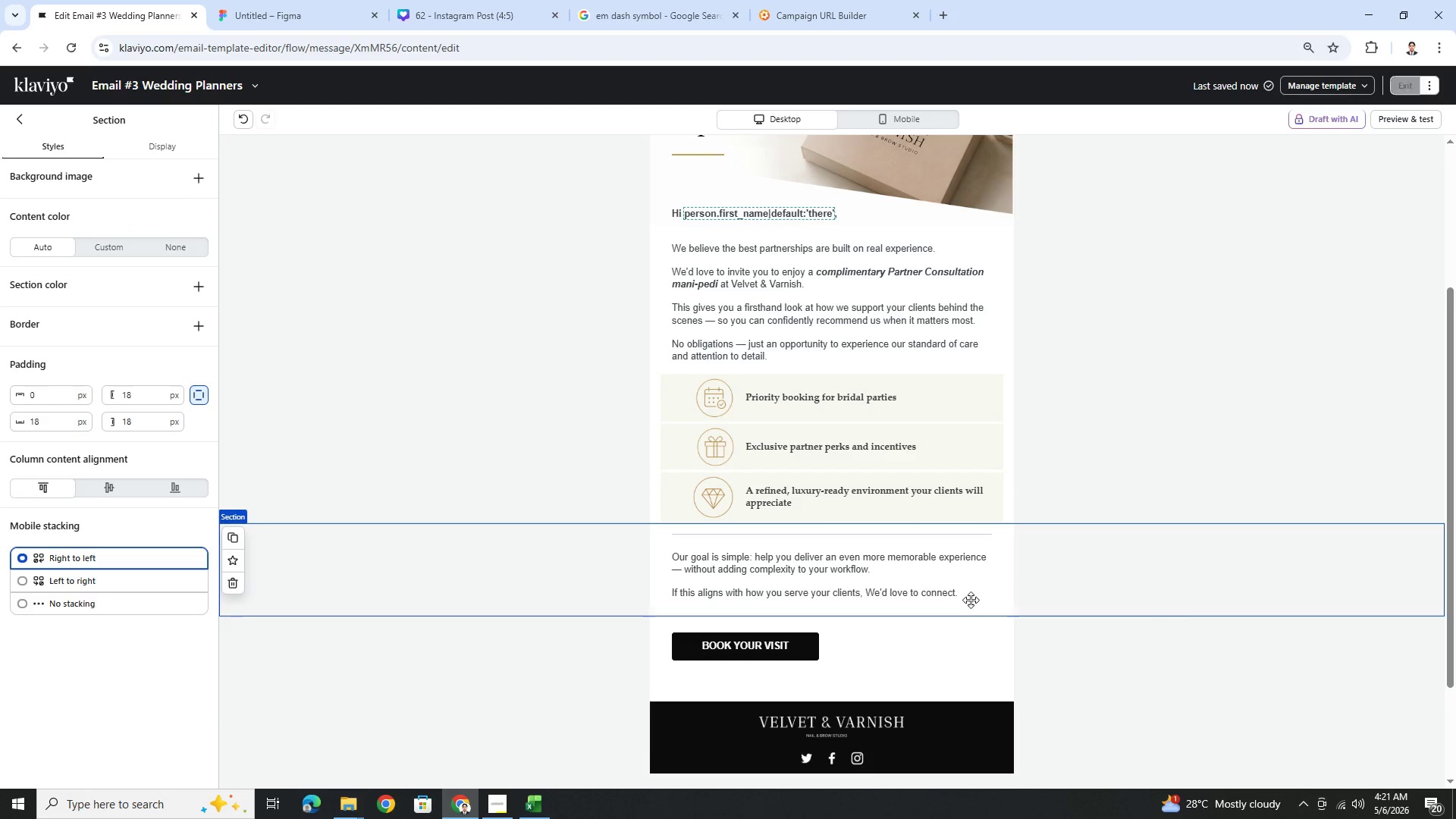 
left_click([911, 643])
 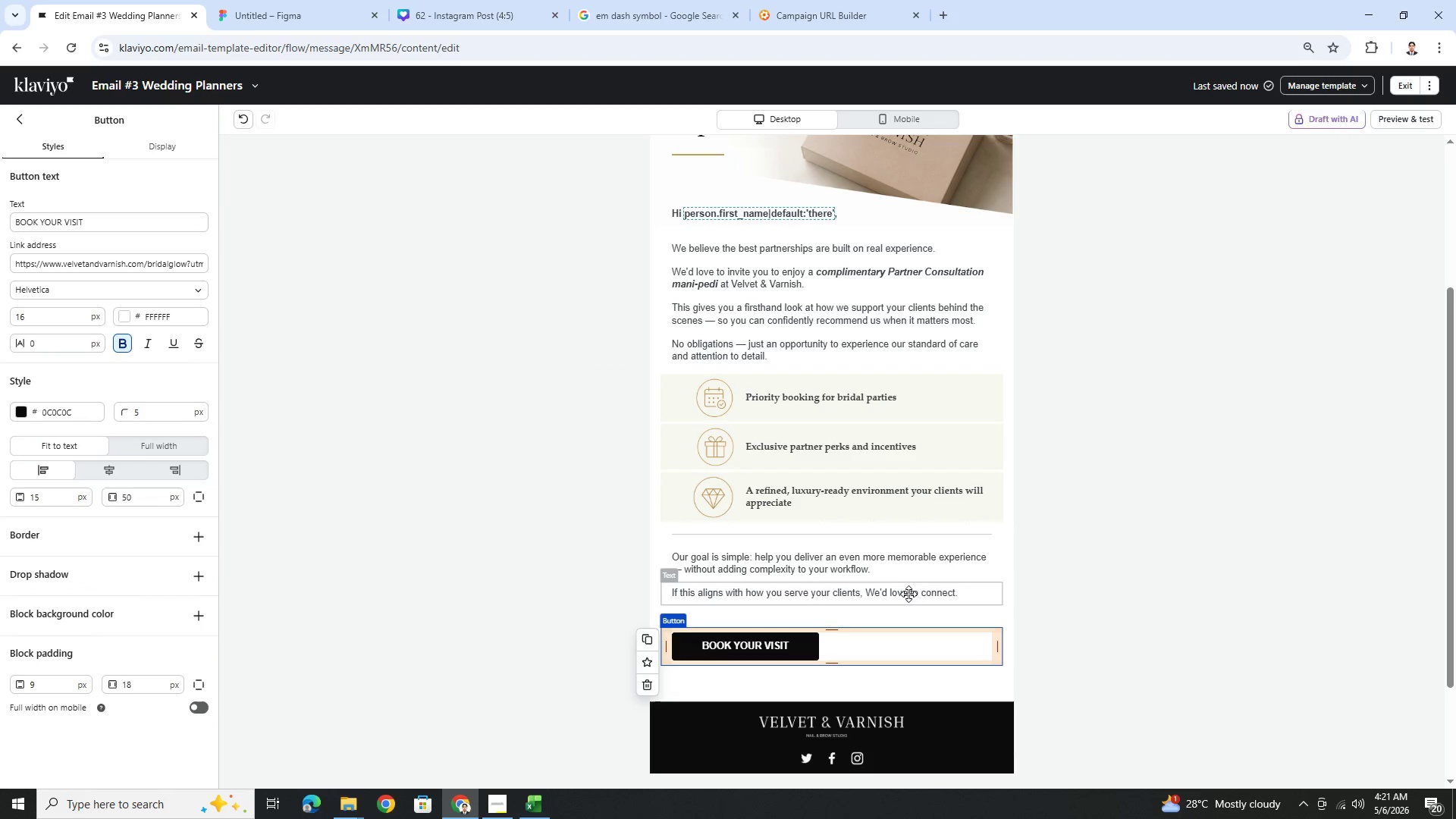 
left_click([908, 590])
 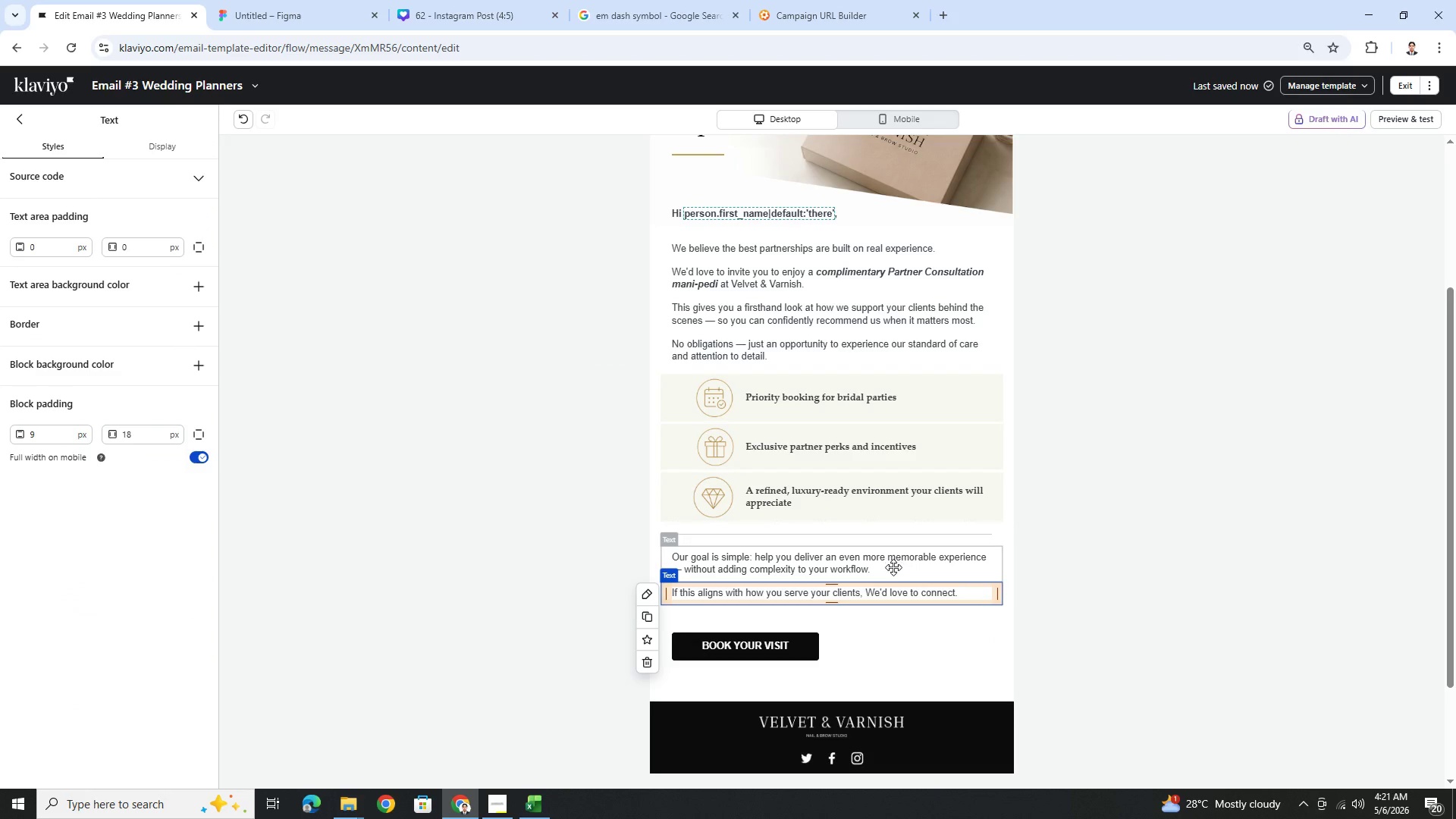 
left_click([893, 567])
 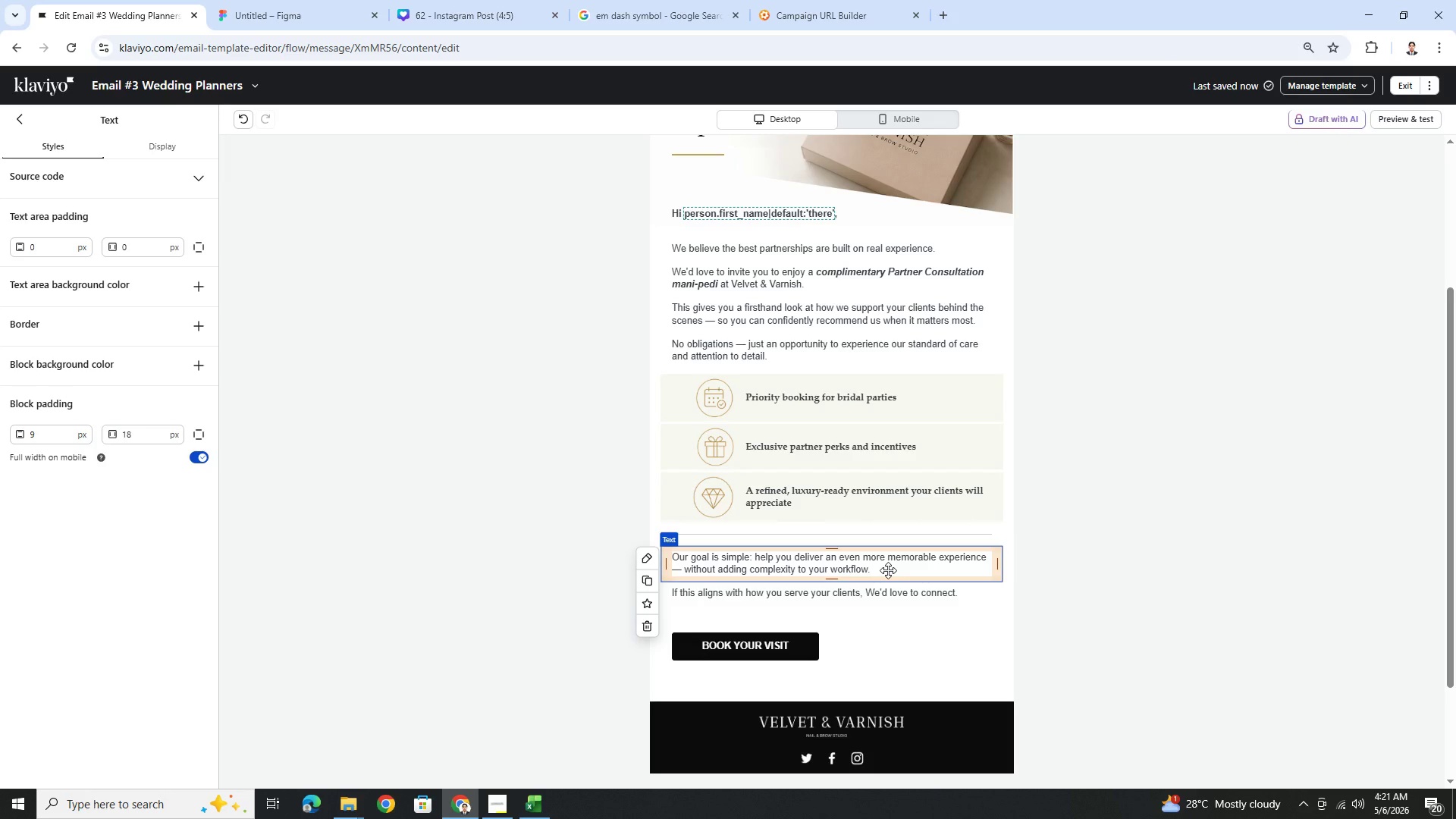 
wait(9.92)
 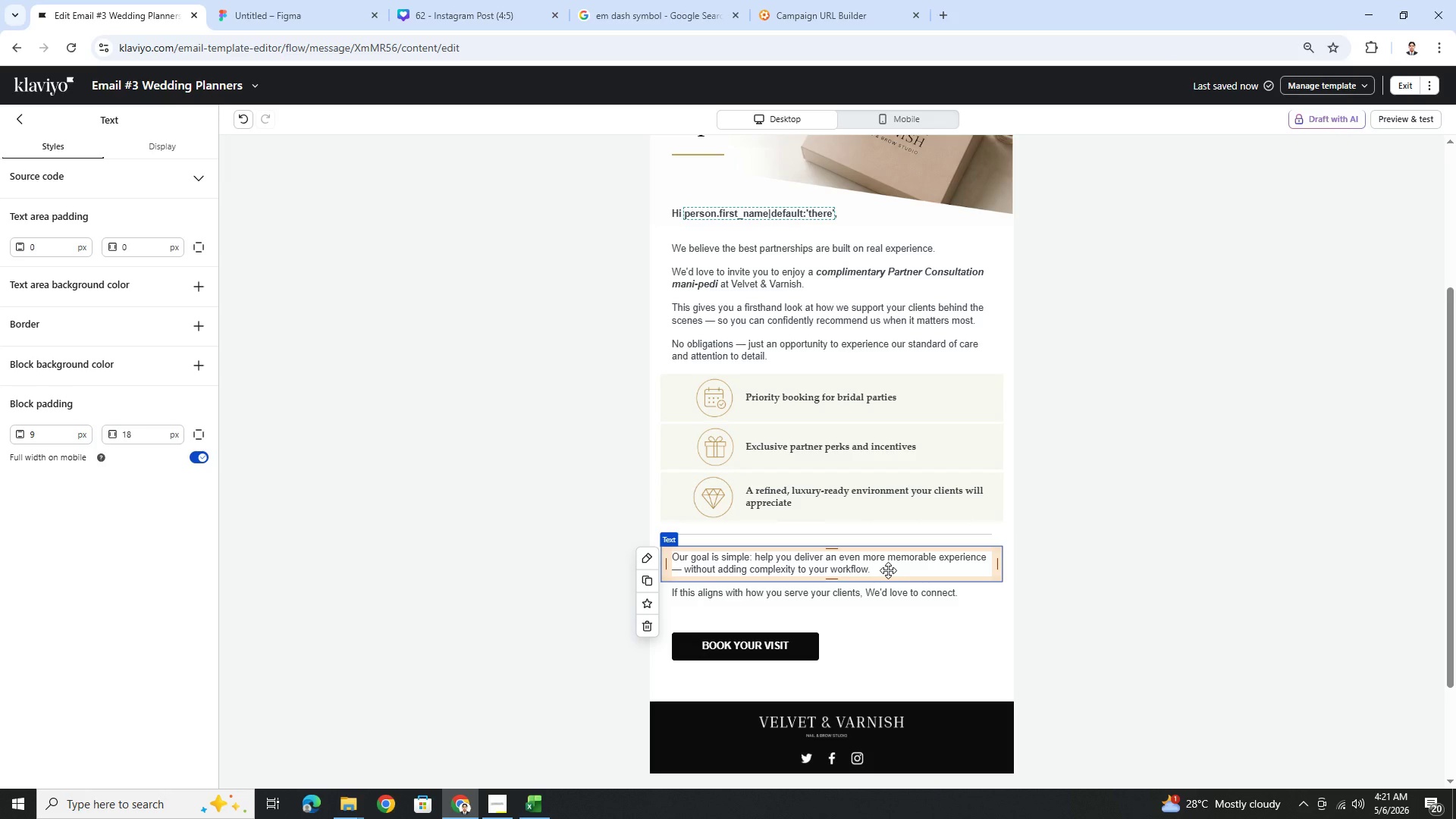 
left_click([1113, 611])
 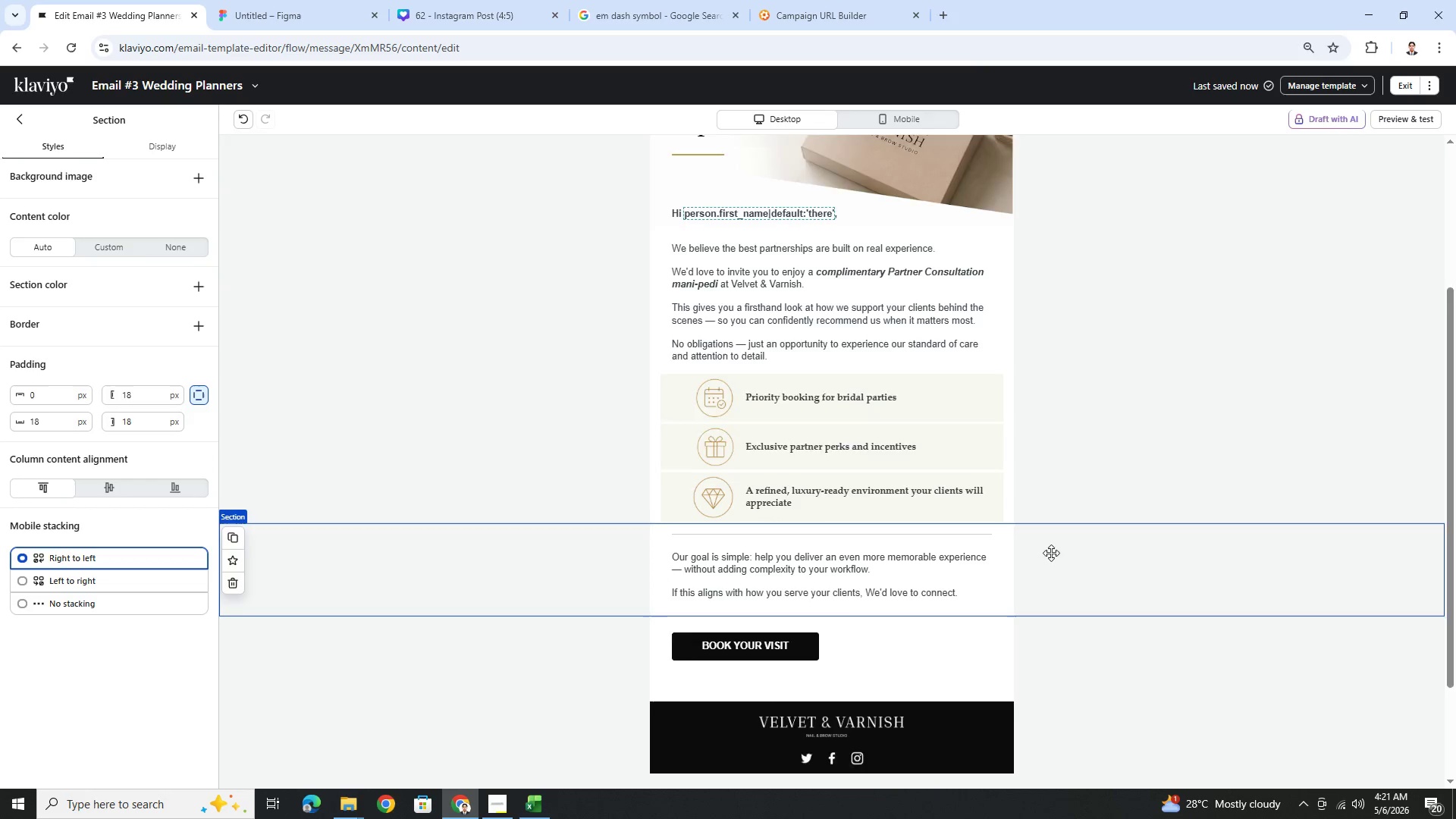 
scroll: coordinate [1050, 552], scroll_direction: down, amount: 2.0
 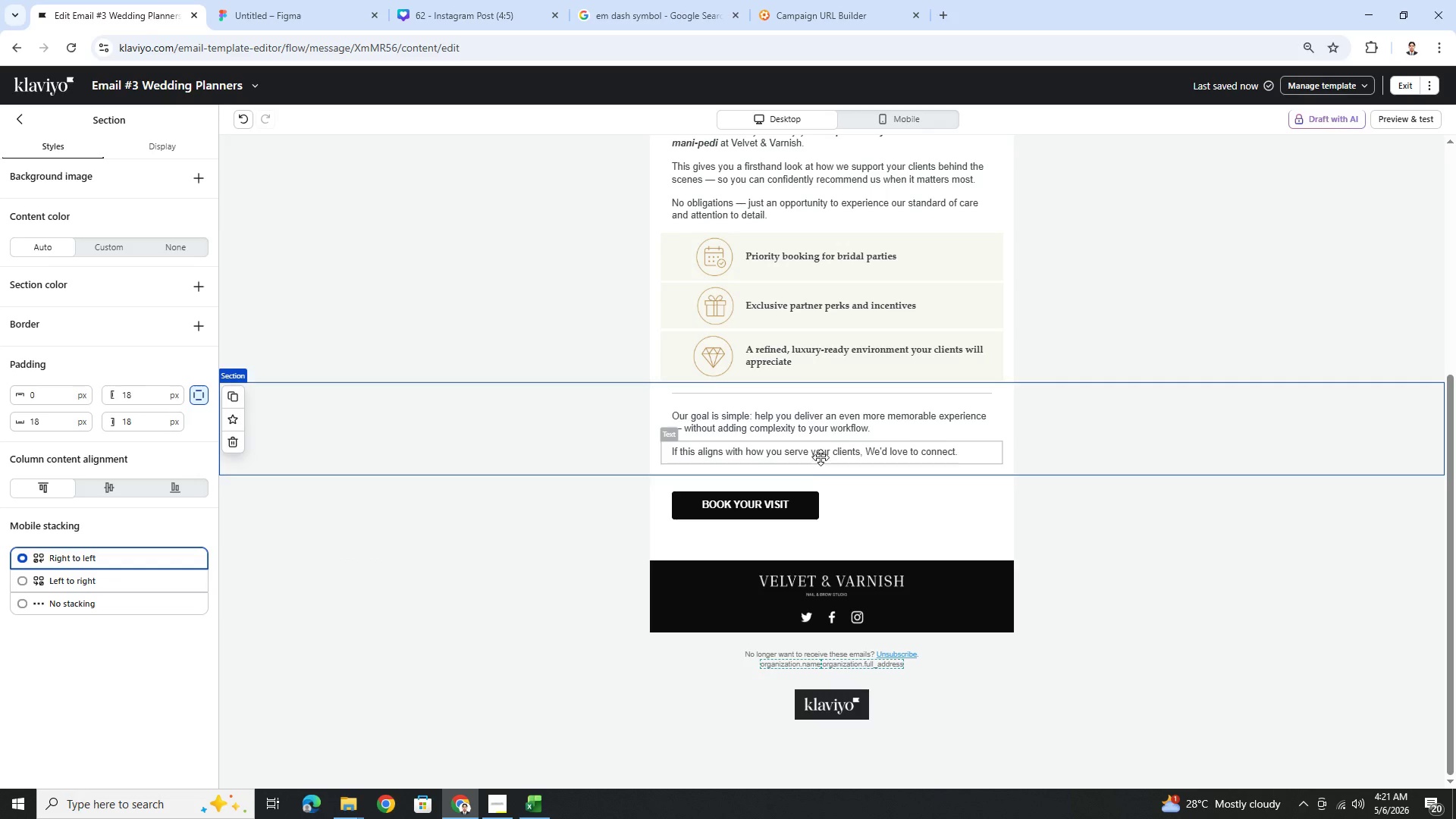 
left_click_drag(start_coordinate=[821, 457], to_coordinate=[819, 545])
 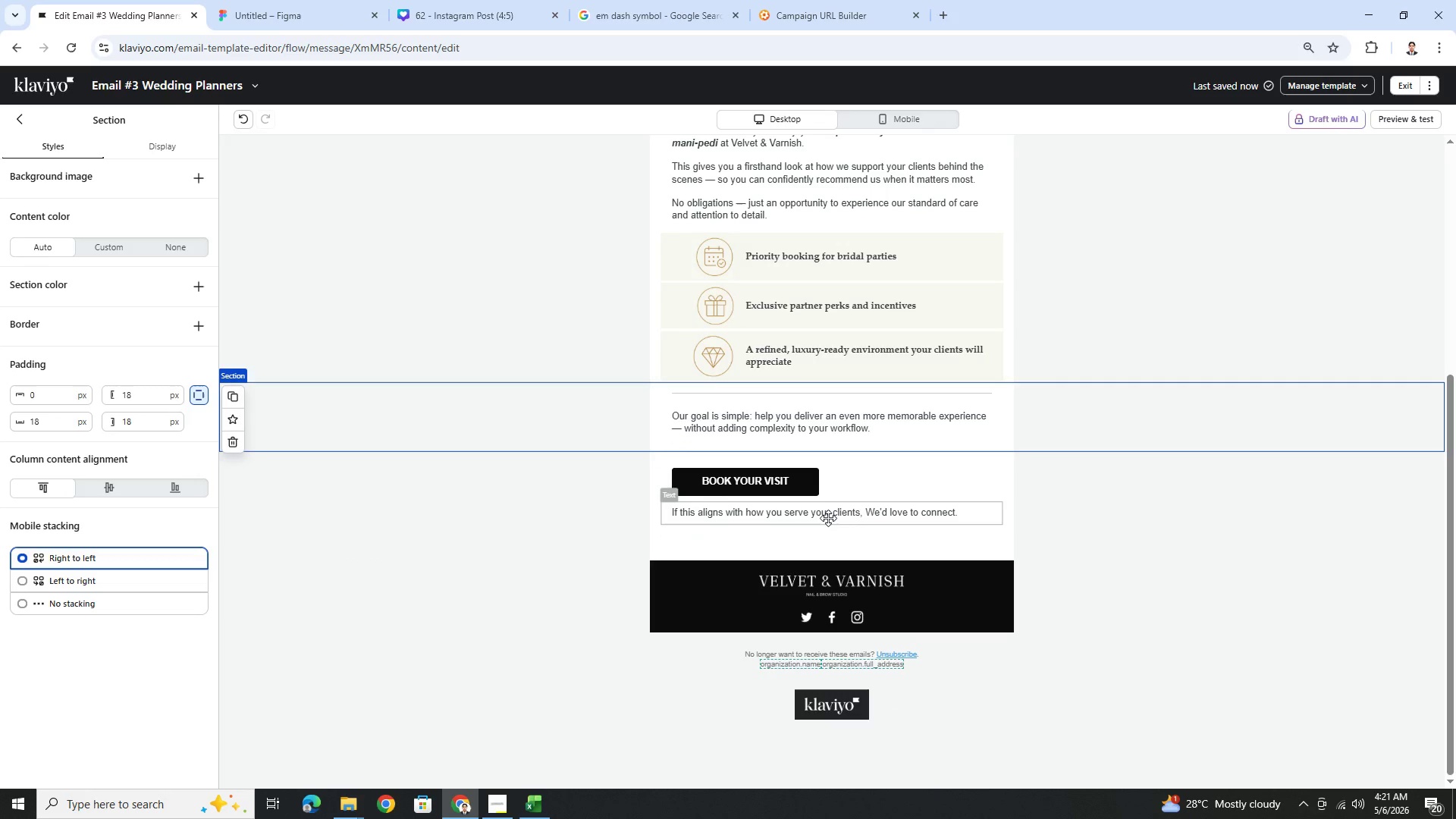 
double_click([828, 517])
 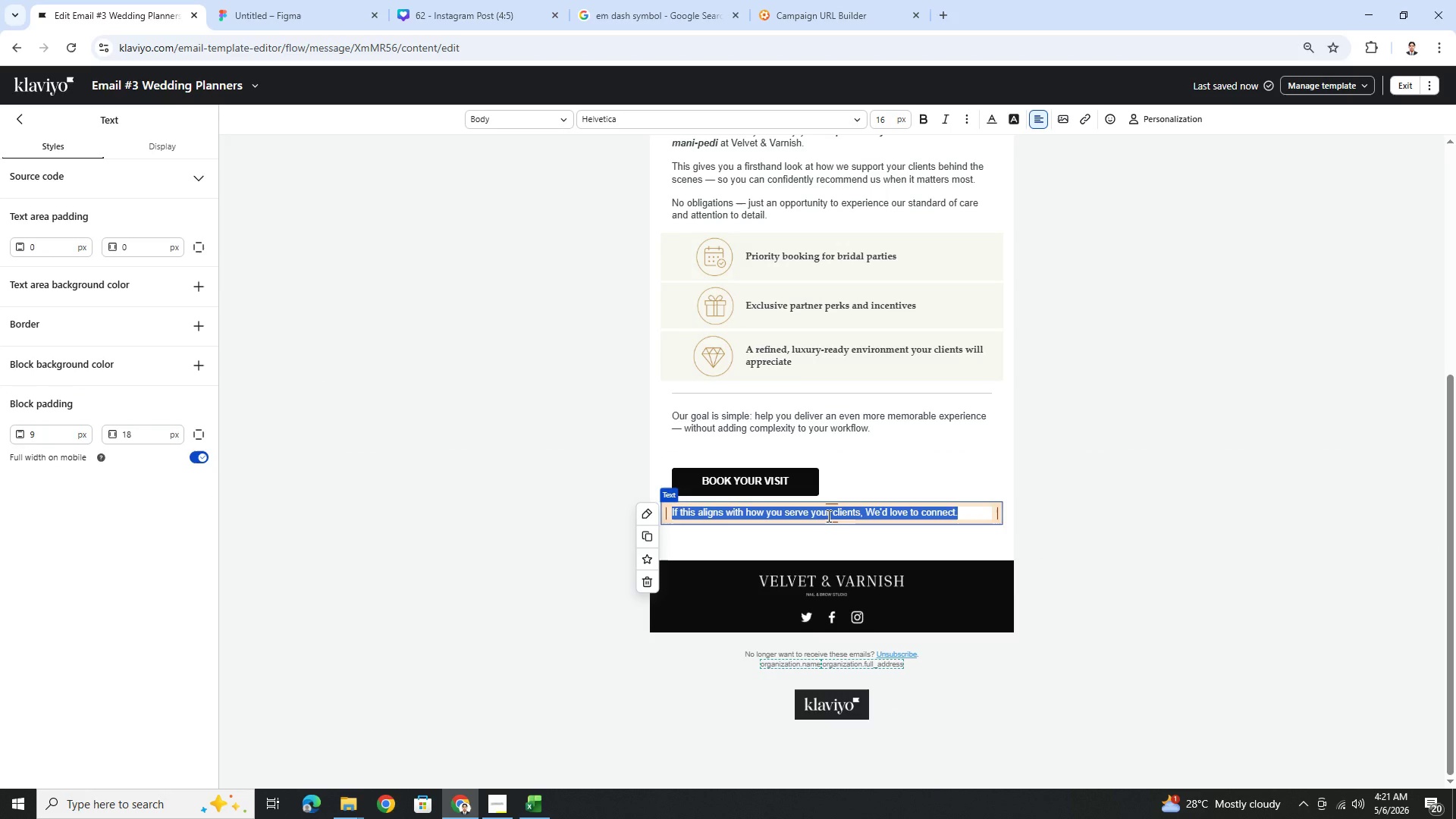 
type(l)
key(Backspace)
type(Looking forward to welcoming you,)
 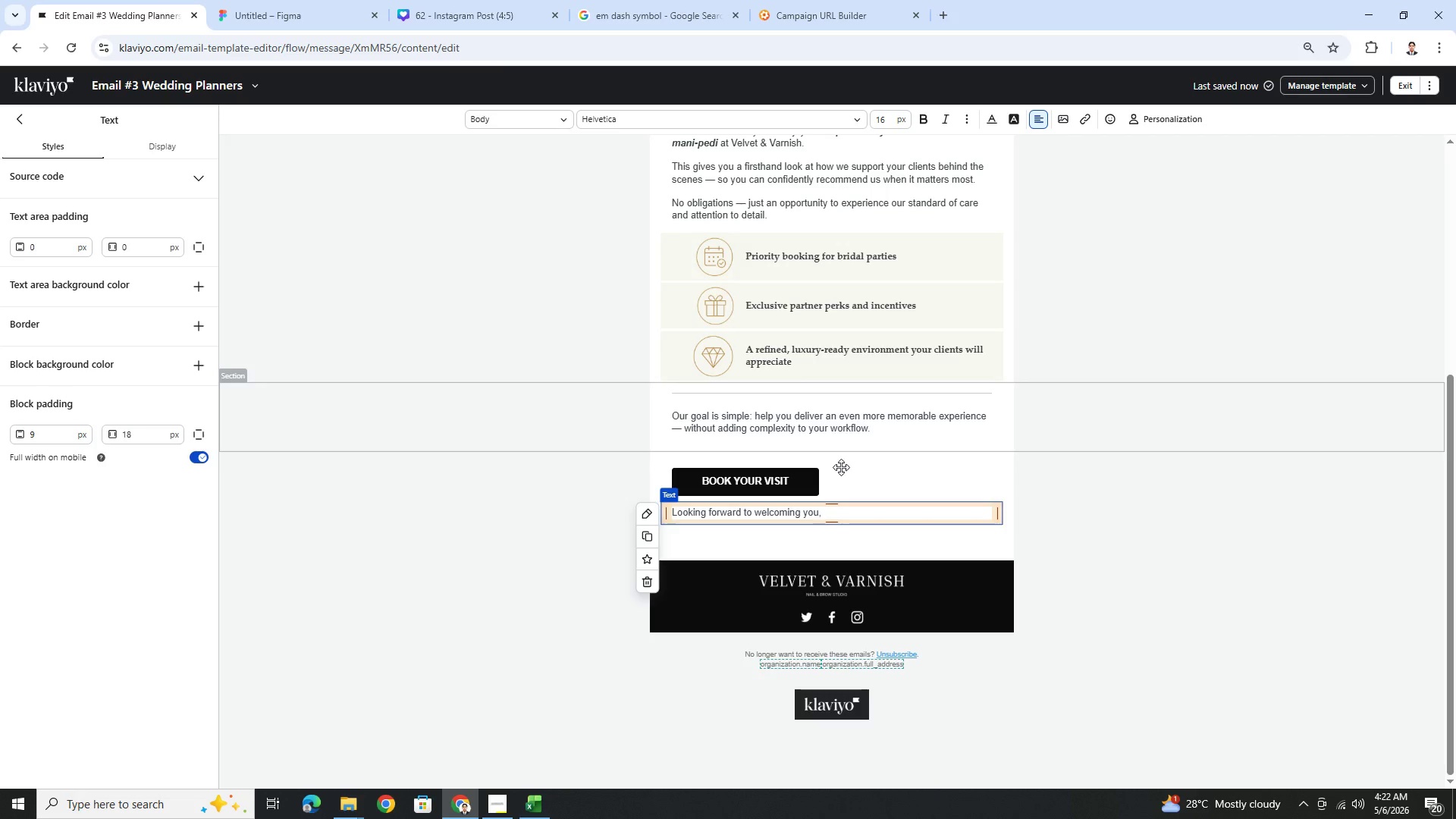 
left_click([1109, 557])
 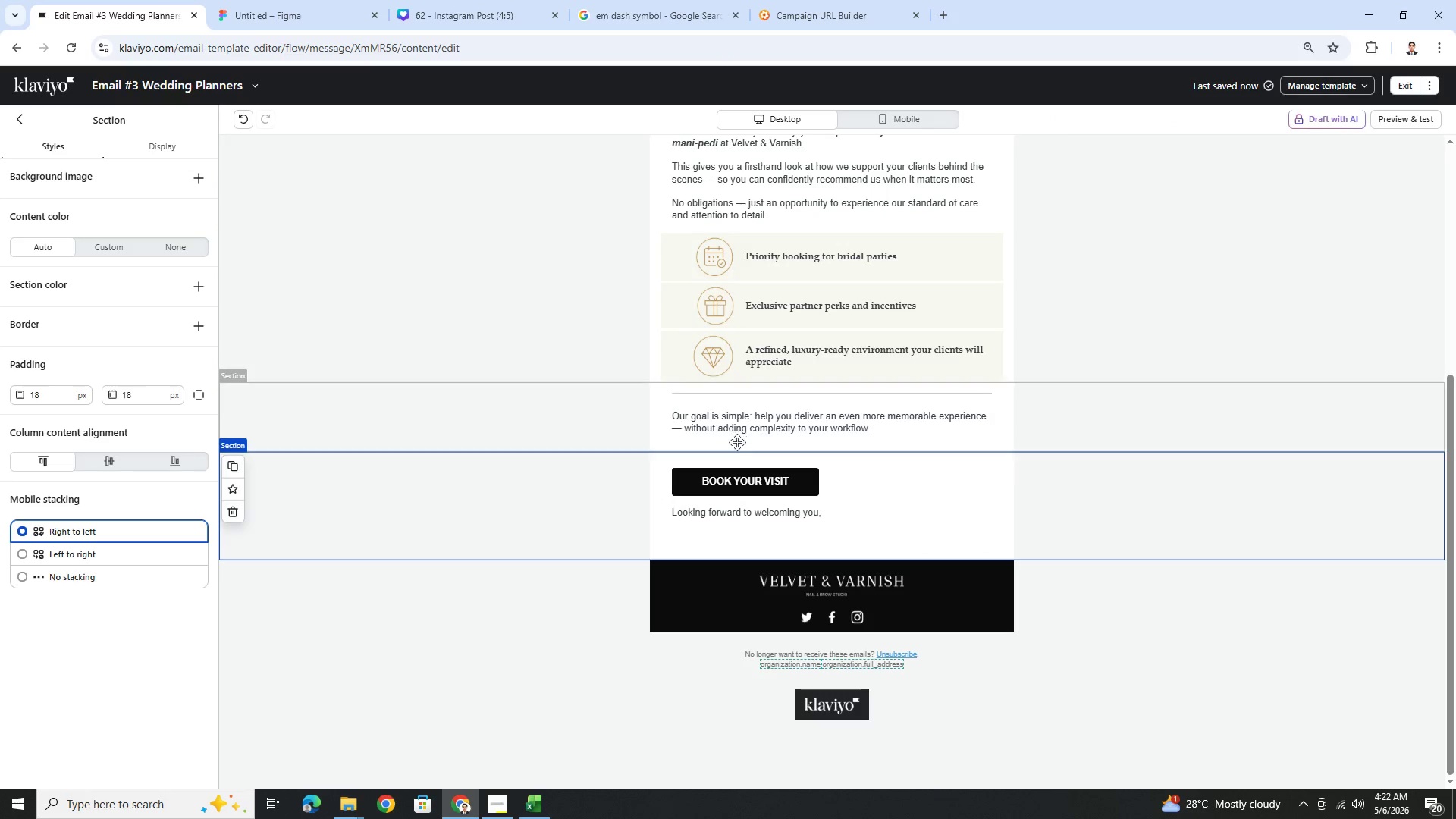 
wait(5.08)
 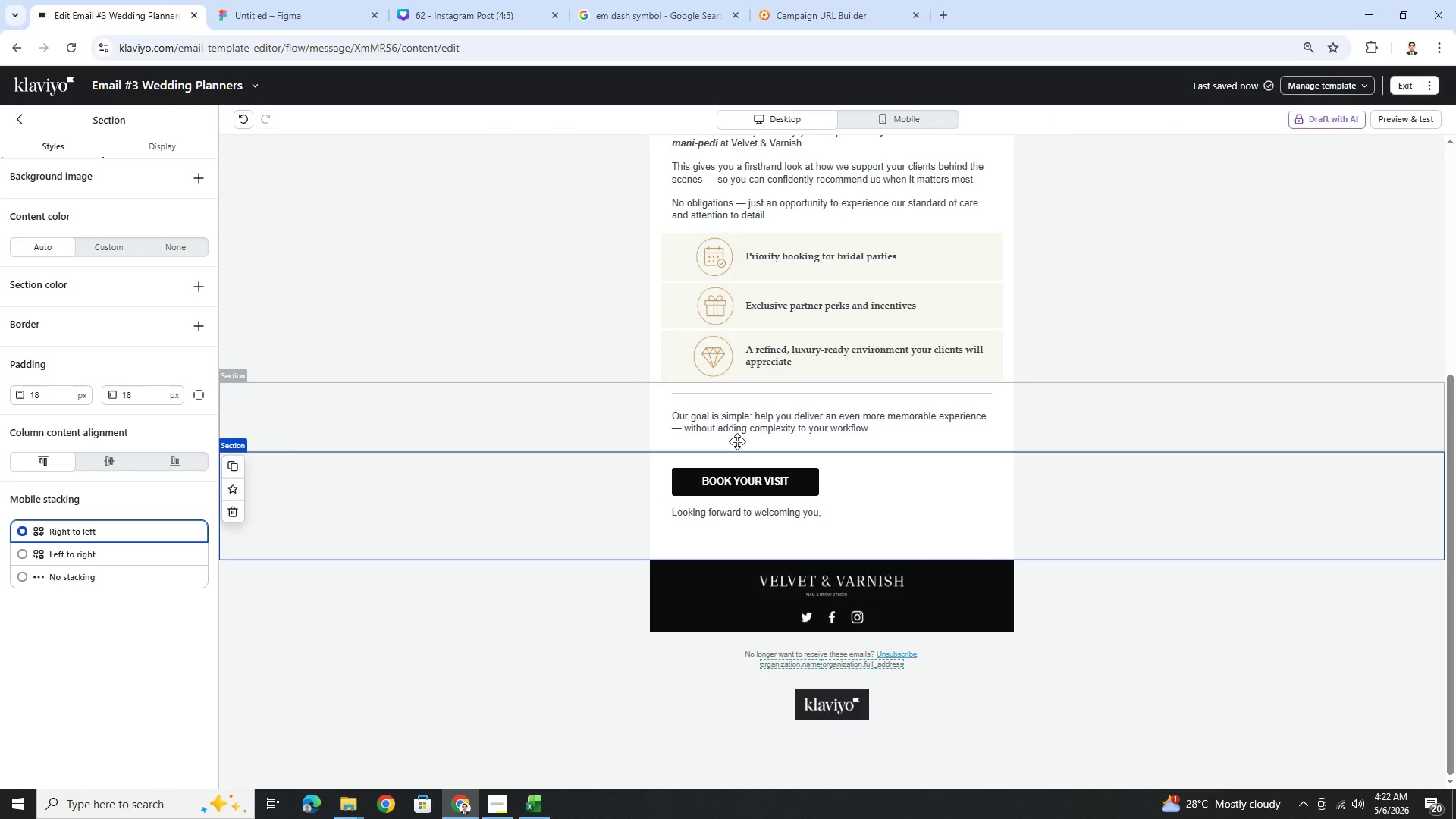 
left_click([18, 122])
 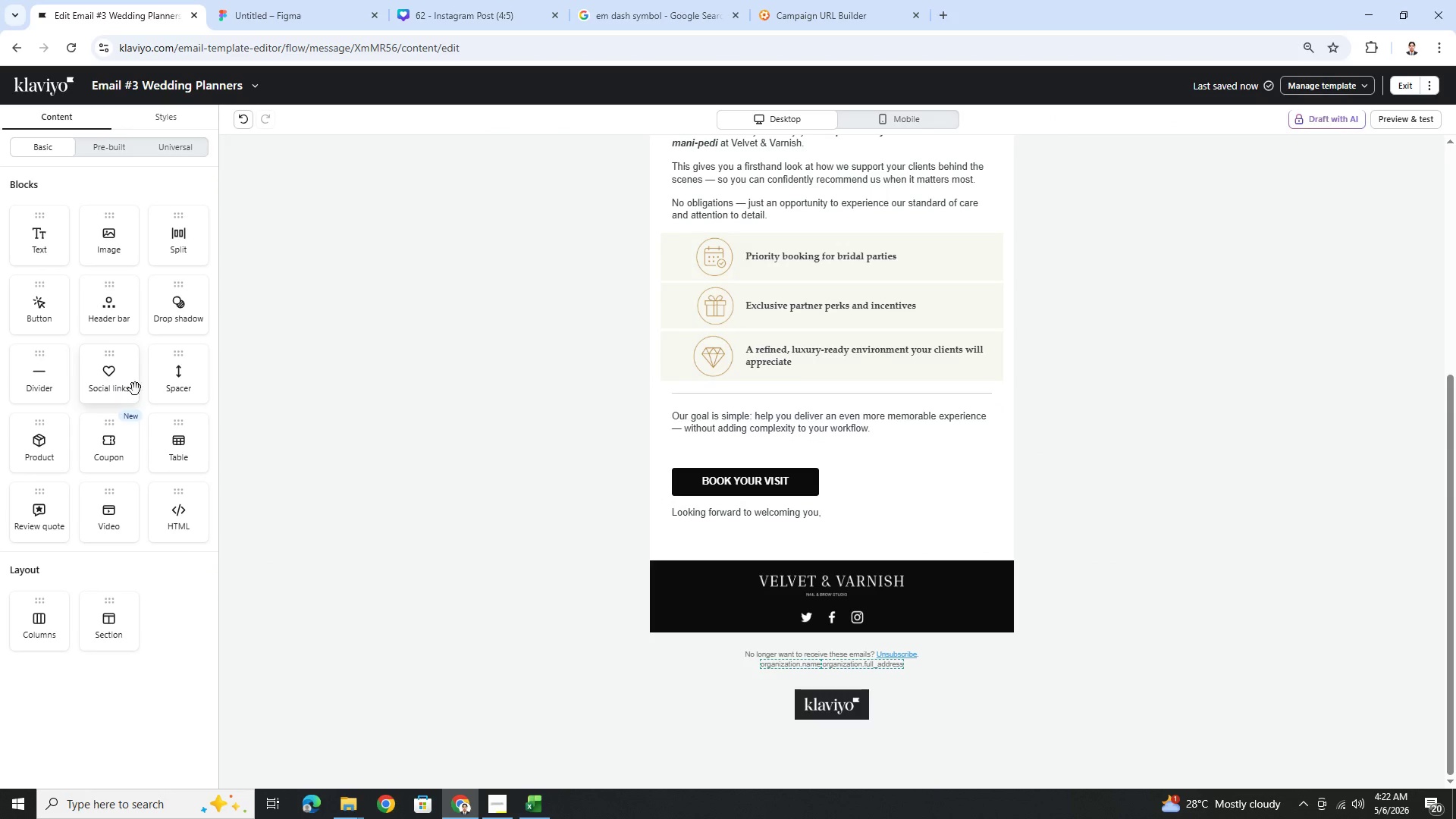 
left_click_drag(start_coordinate=[175, 379], to_coordinate=[858, 513])
 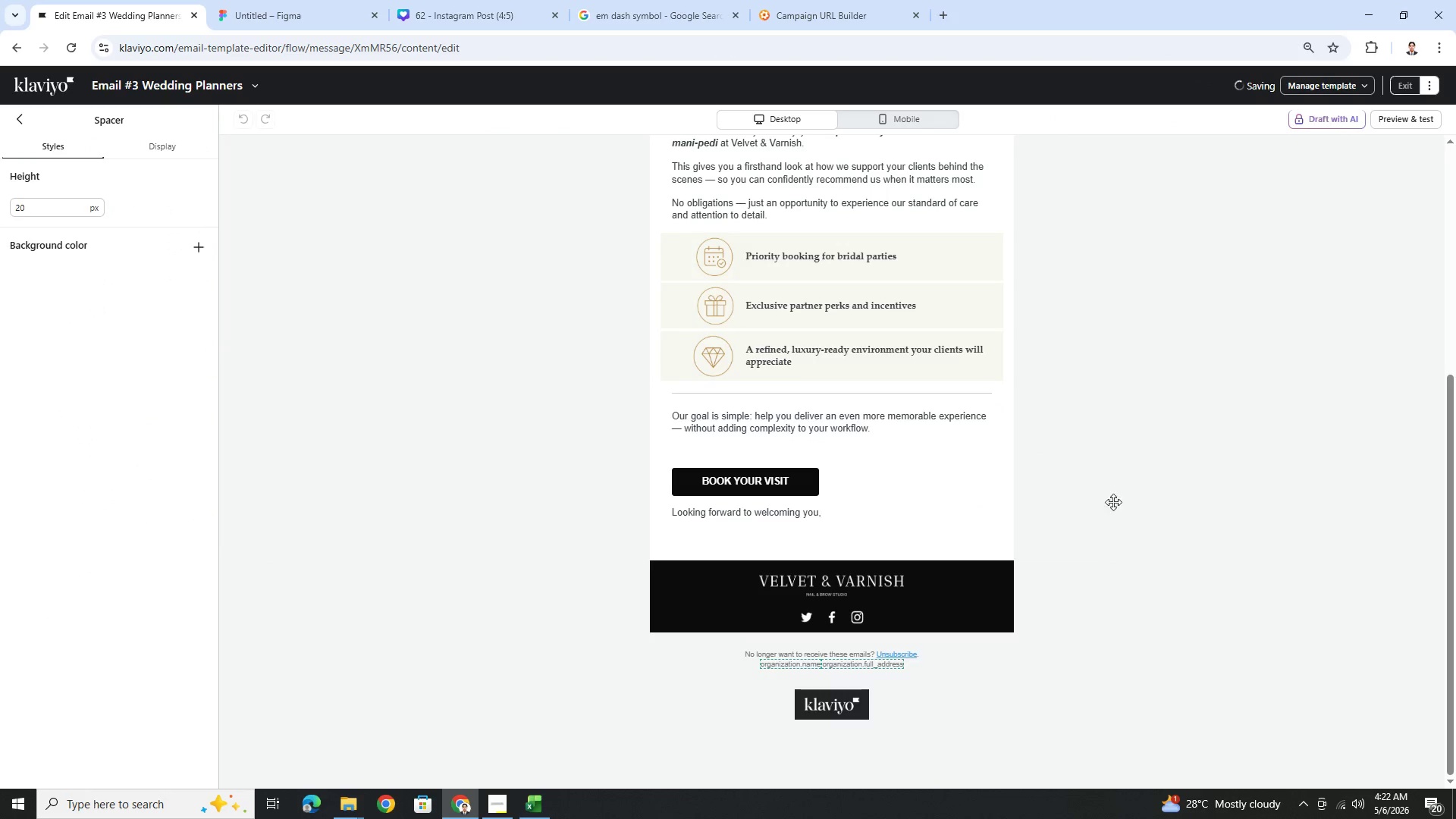 
left_click([1125, 498])
 